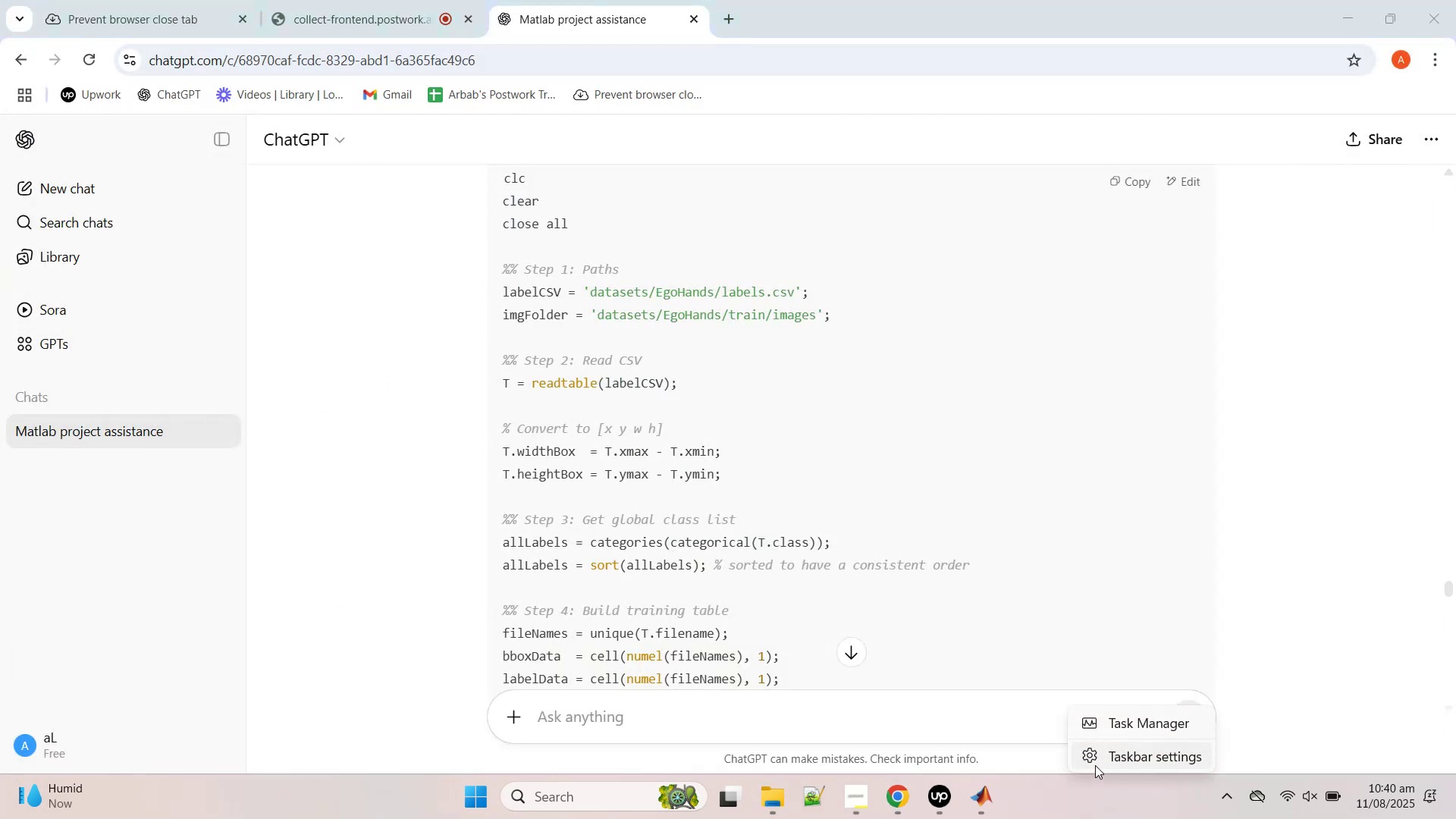 
left_click([1095, 765])
 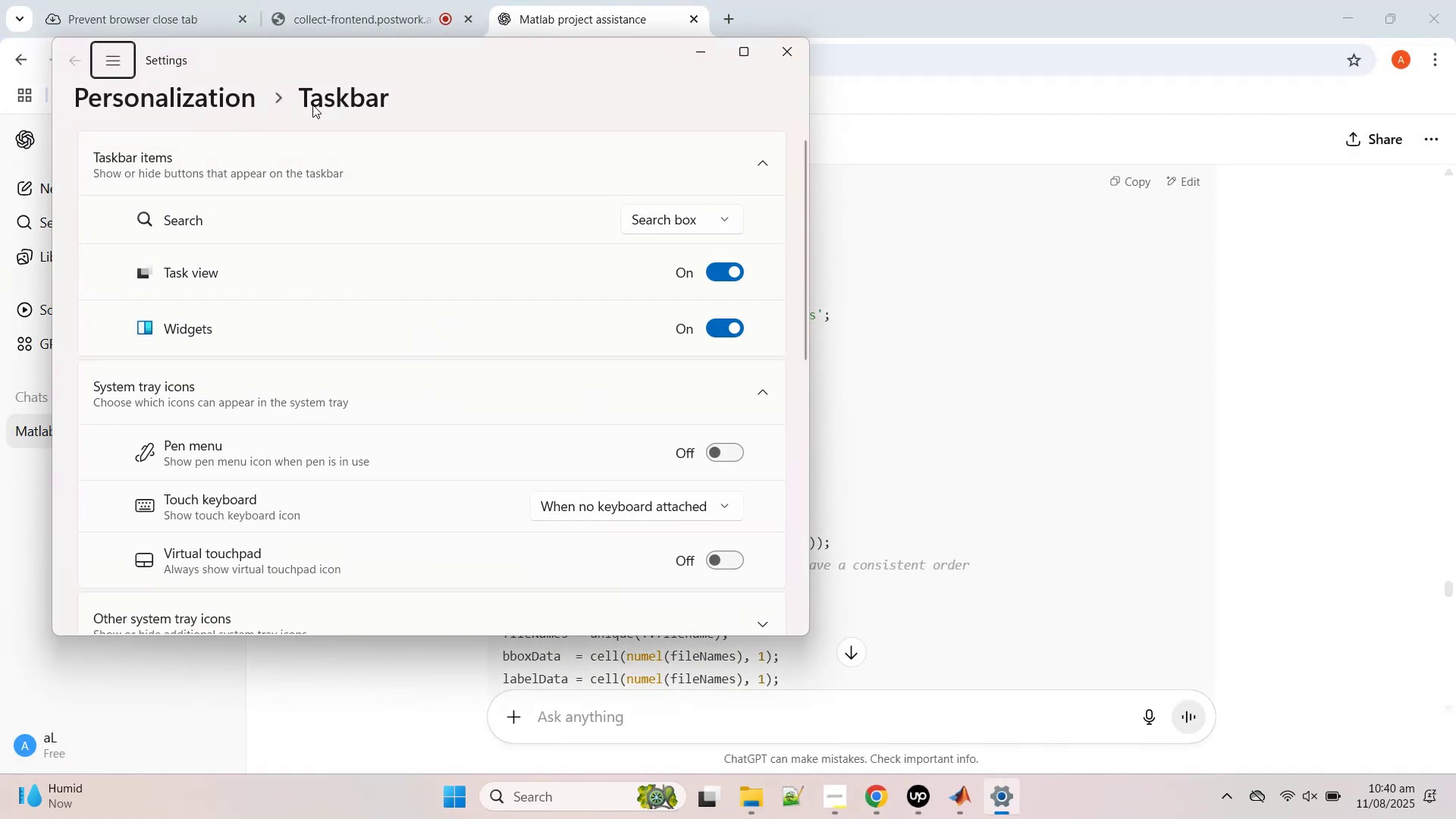 
left_click([775, 50])
 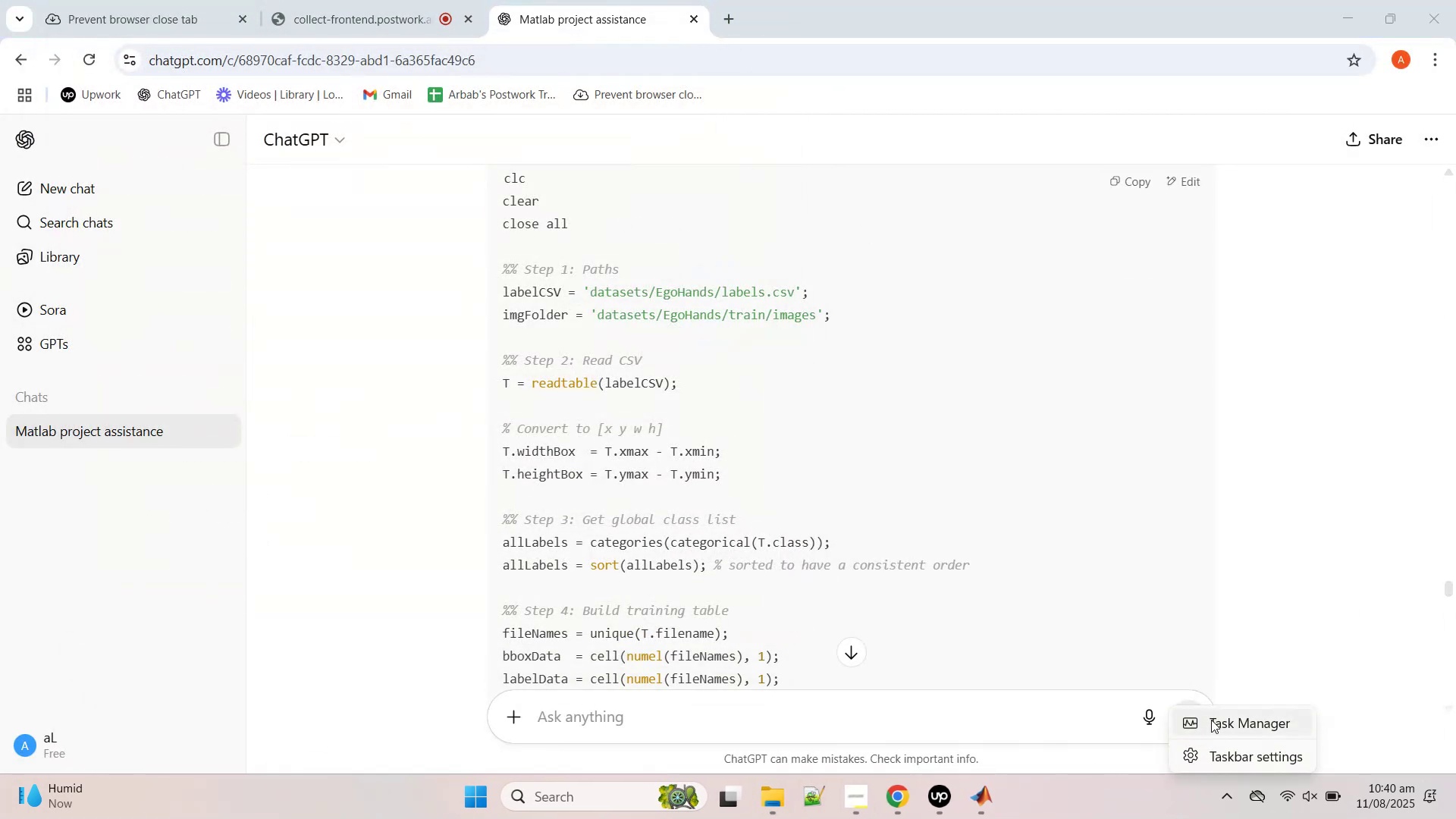 
left_click([1211, 720])
 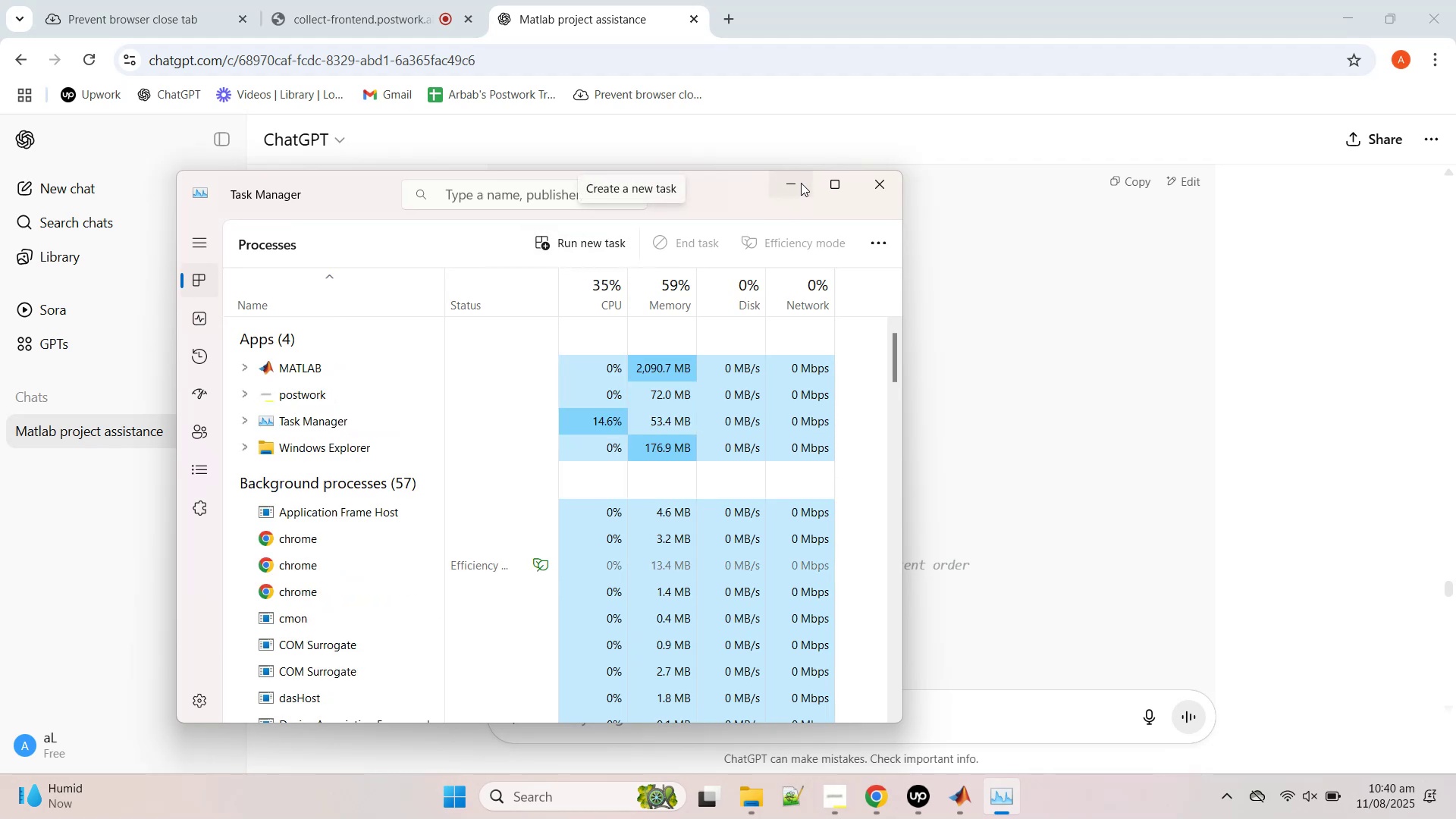 
wait(9.26)
 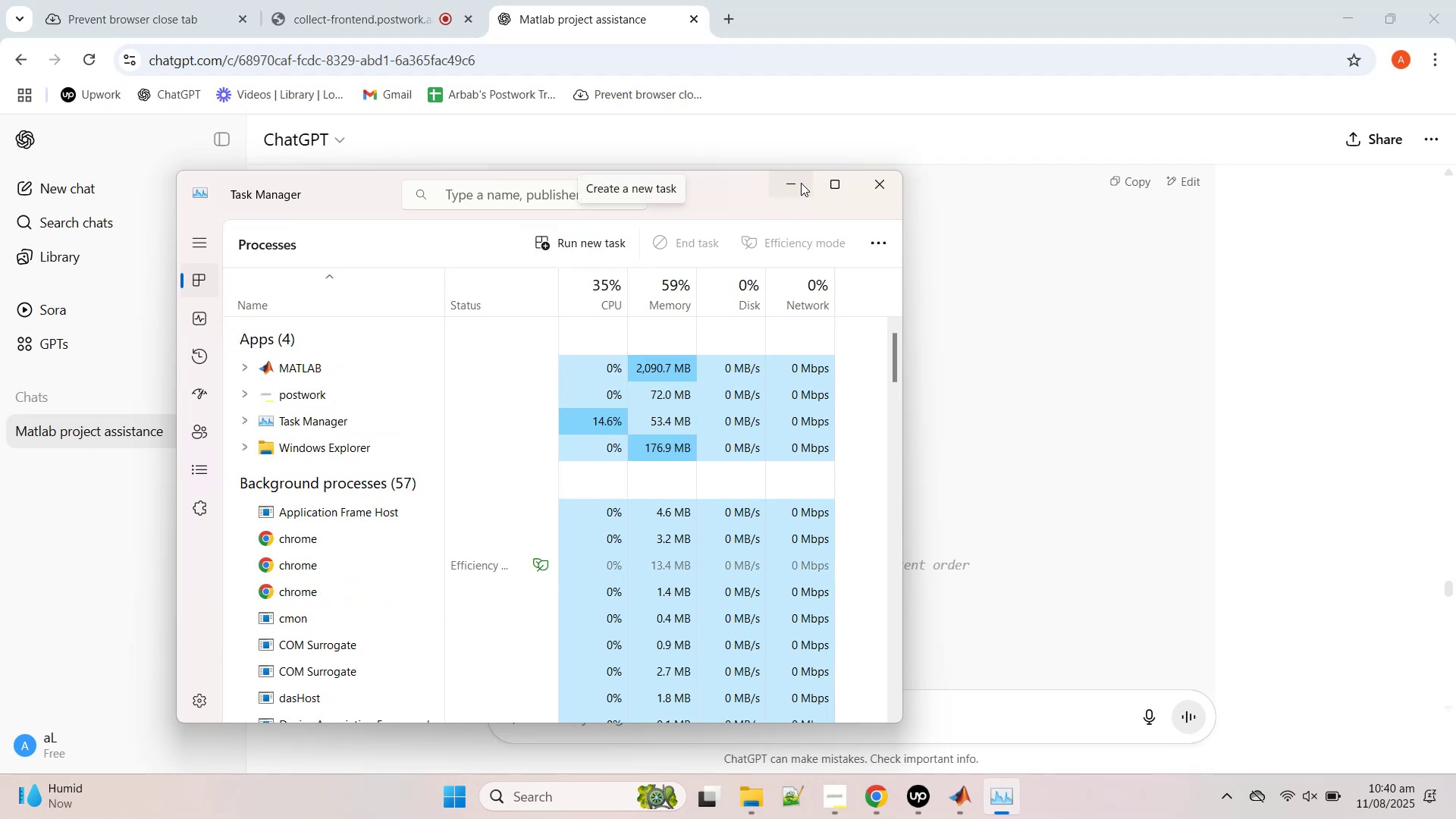 
left_click([757, 817])
 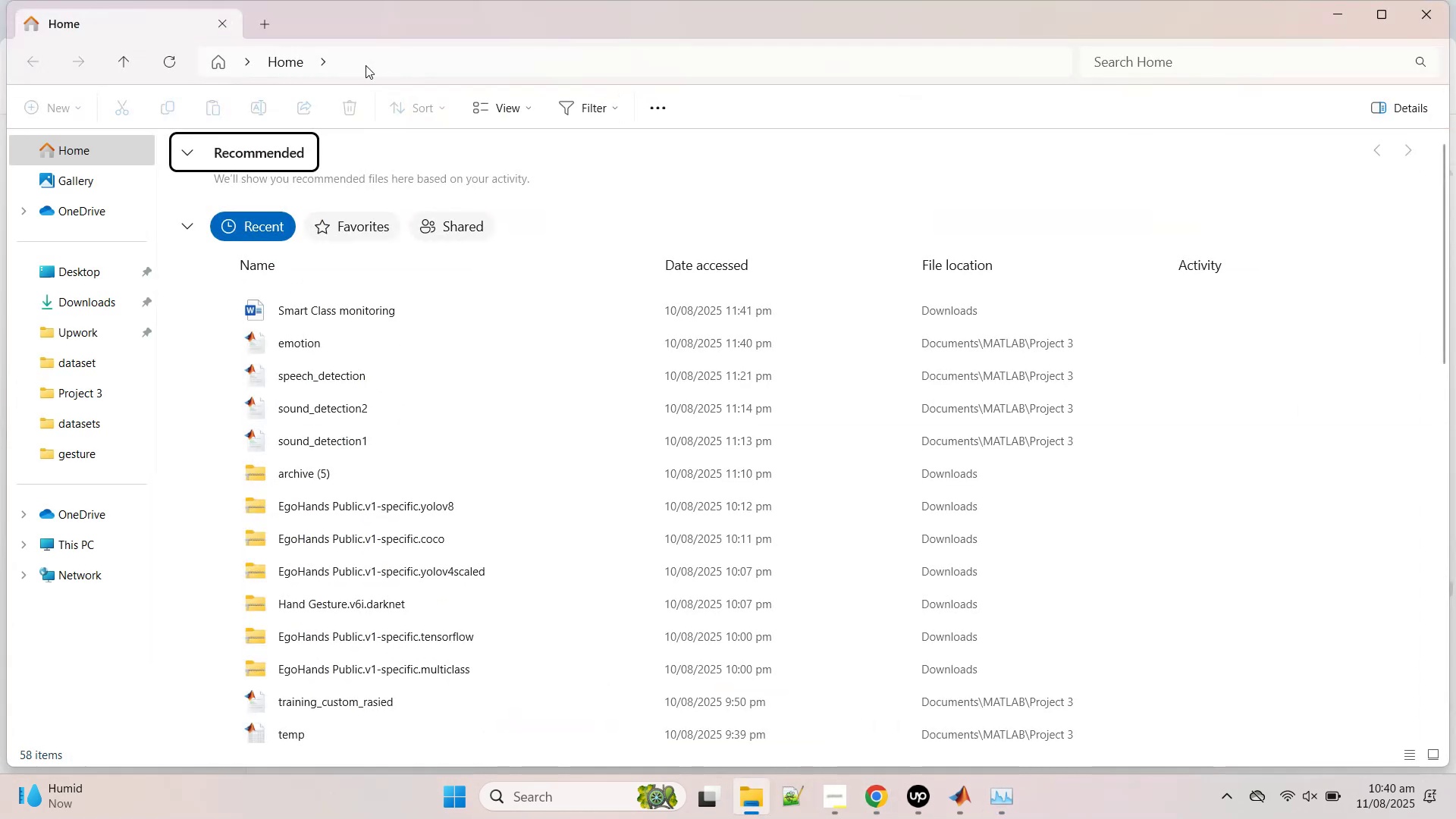 
left_click([375, 26])
 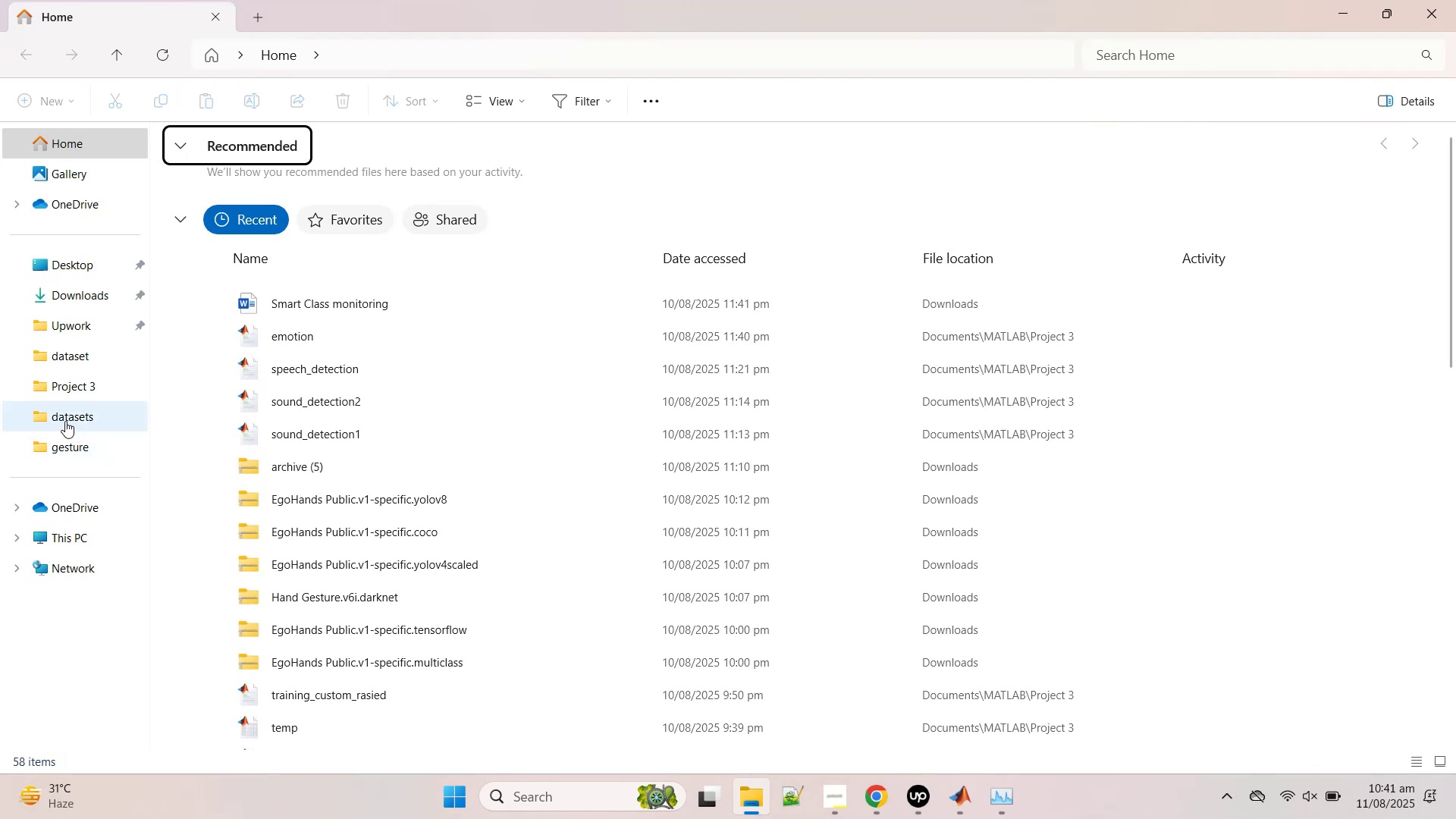 
left_click([82, 391])
 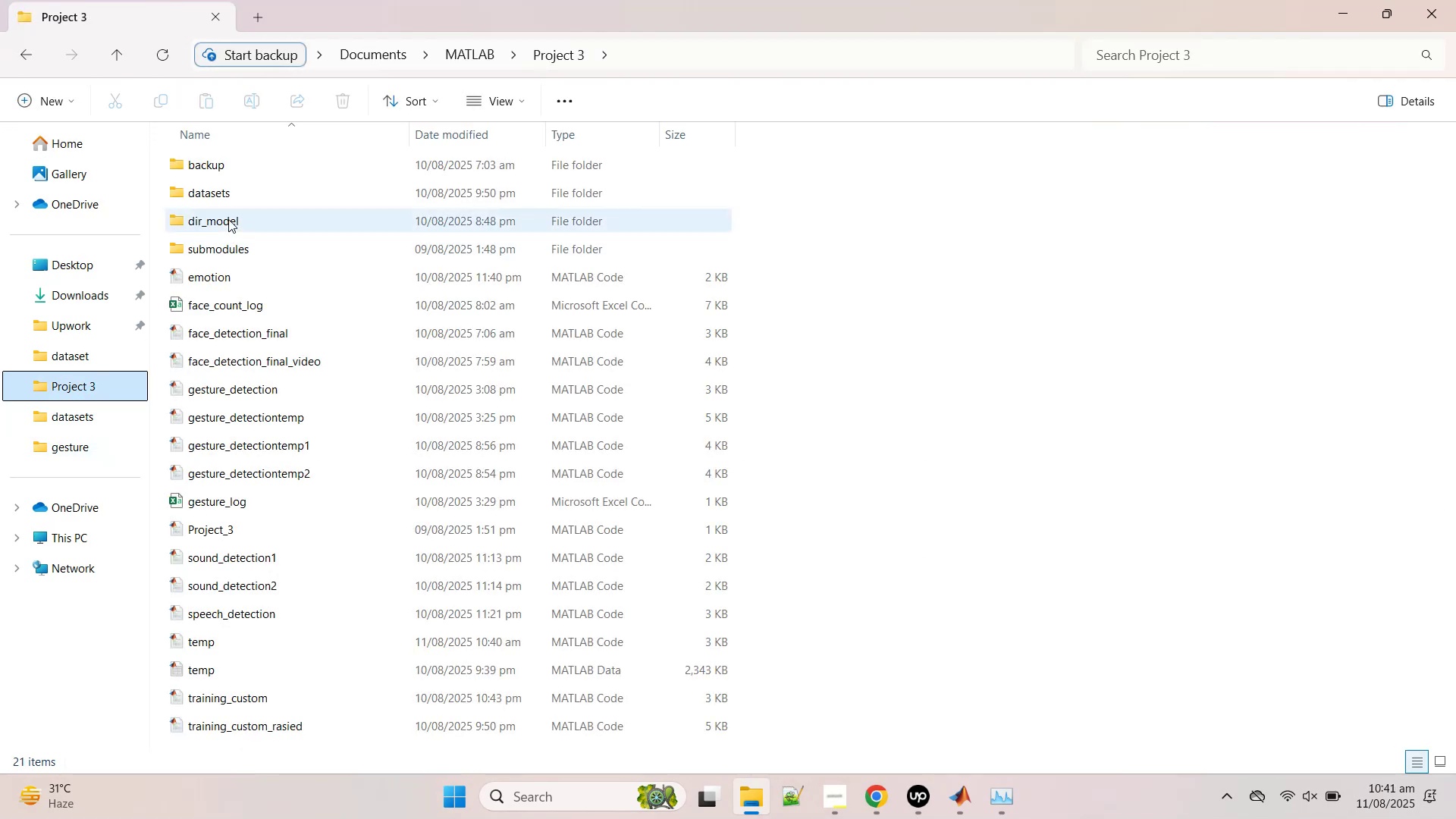 
double_click([225, 198])
 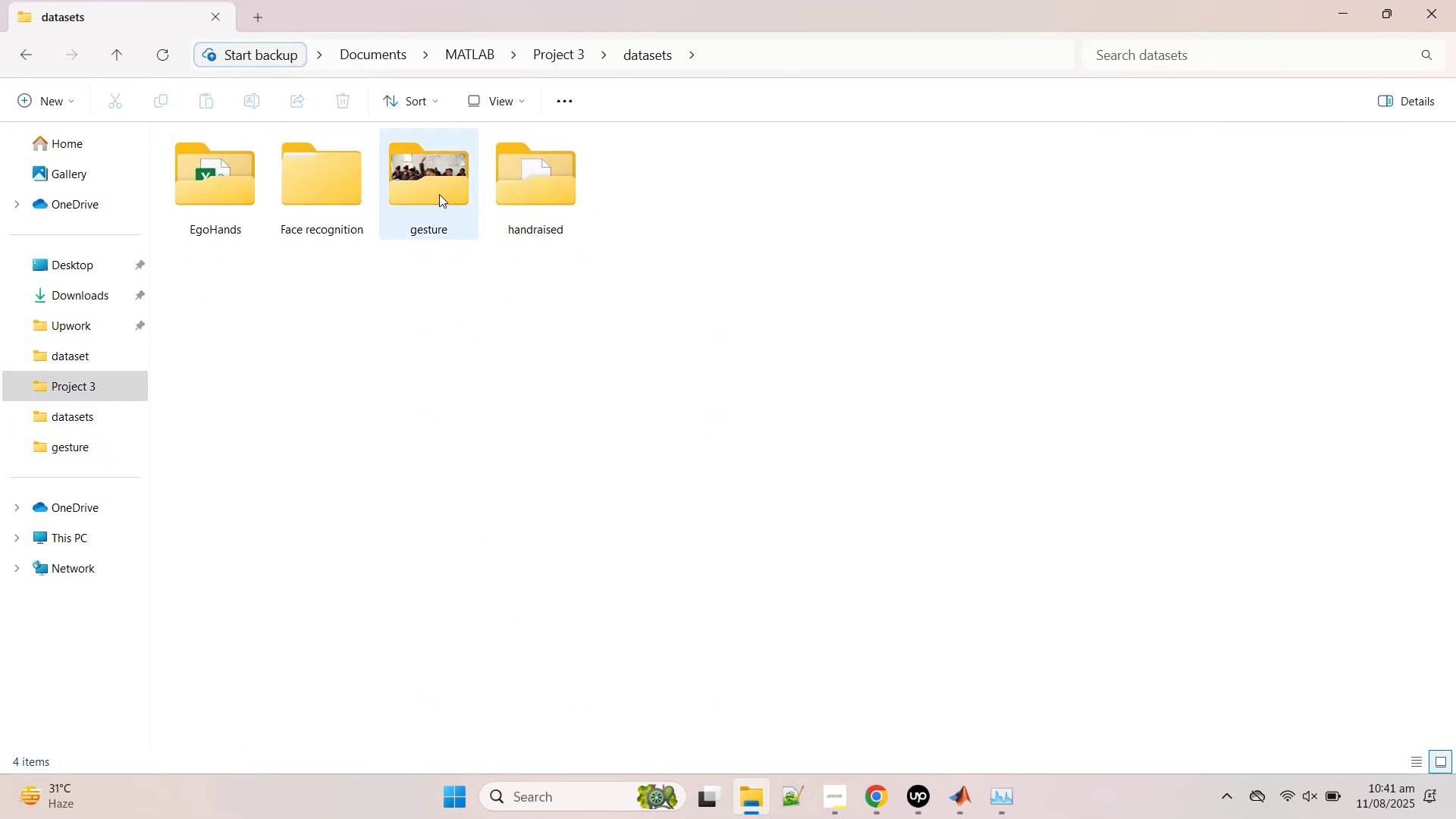 
double_click([514, 193])
 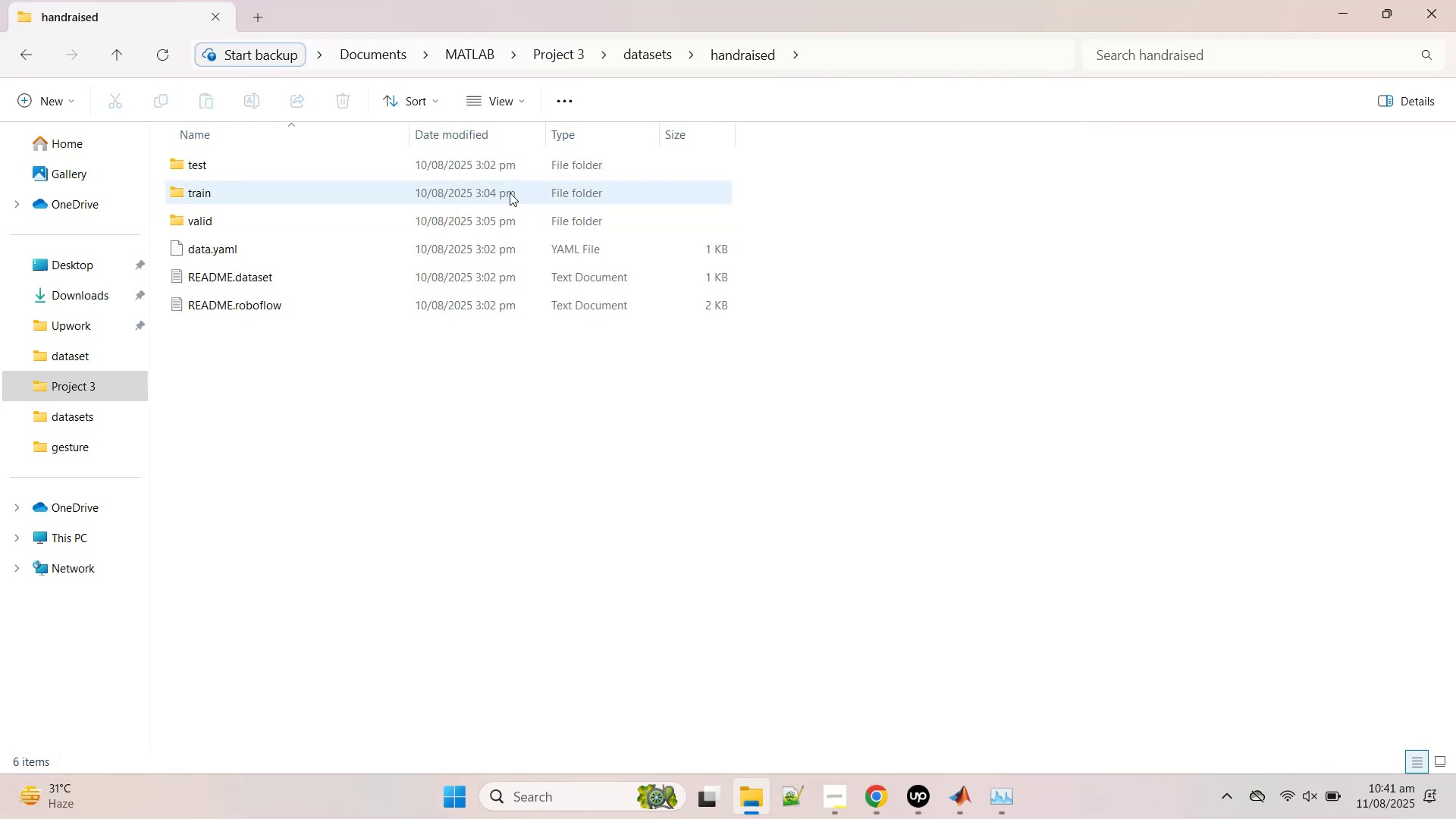 
mouse_move([261, 208])
 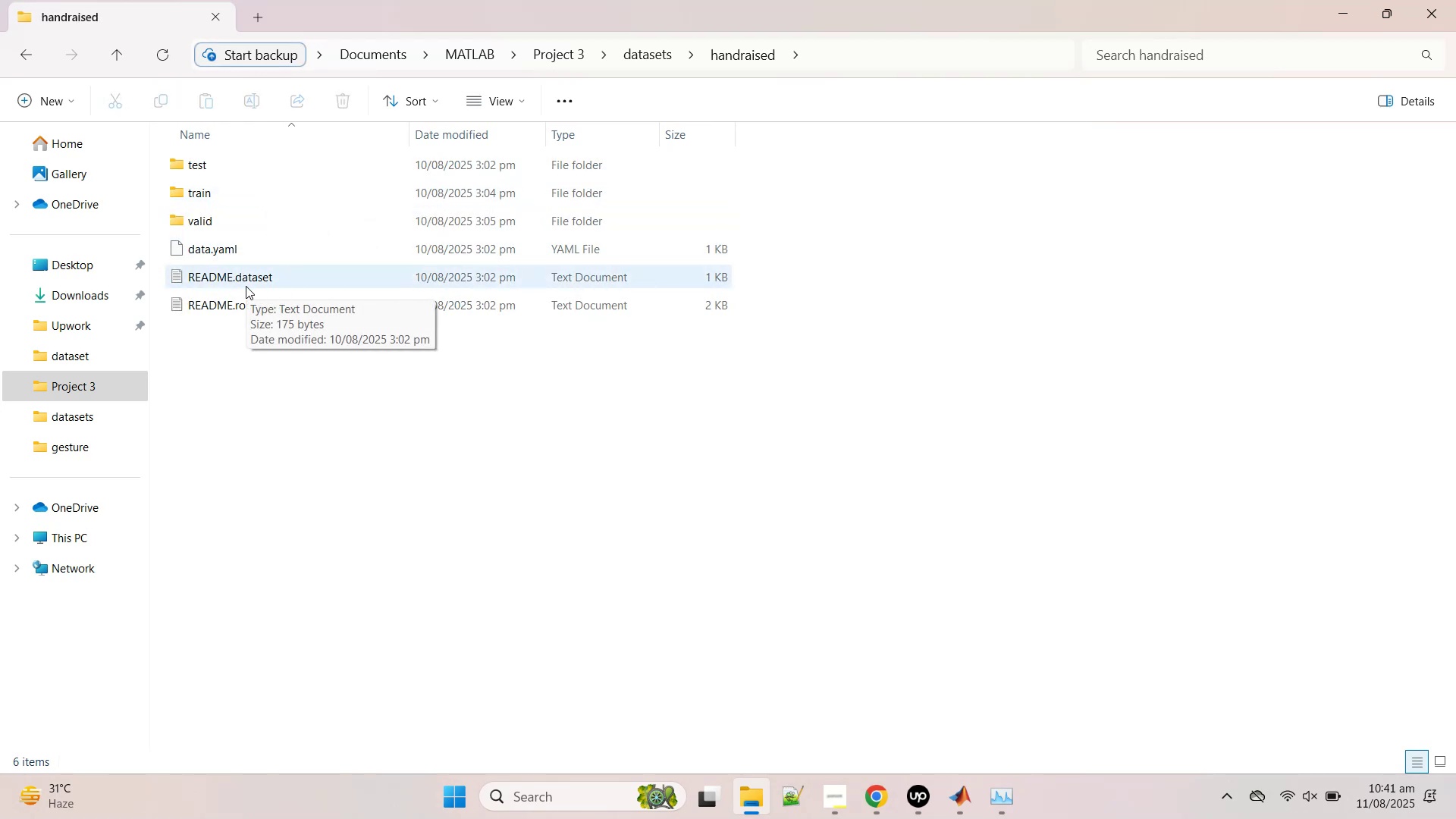 
double_click([246, 286])
 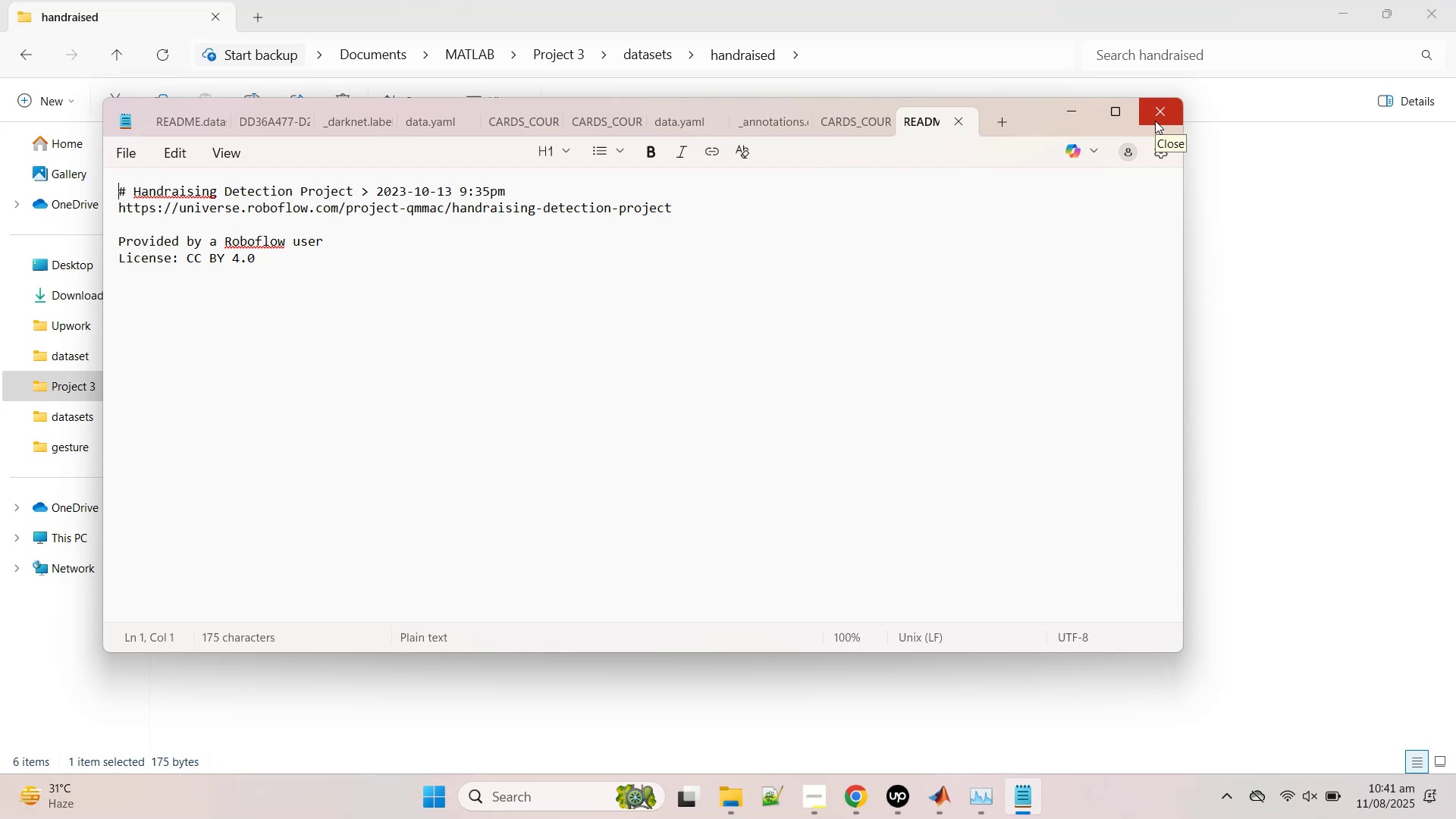 
wait(7.26)
 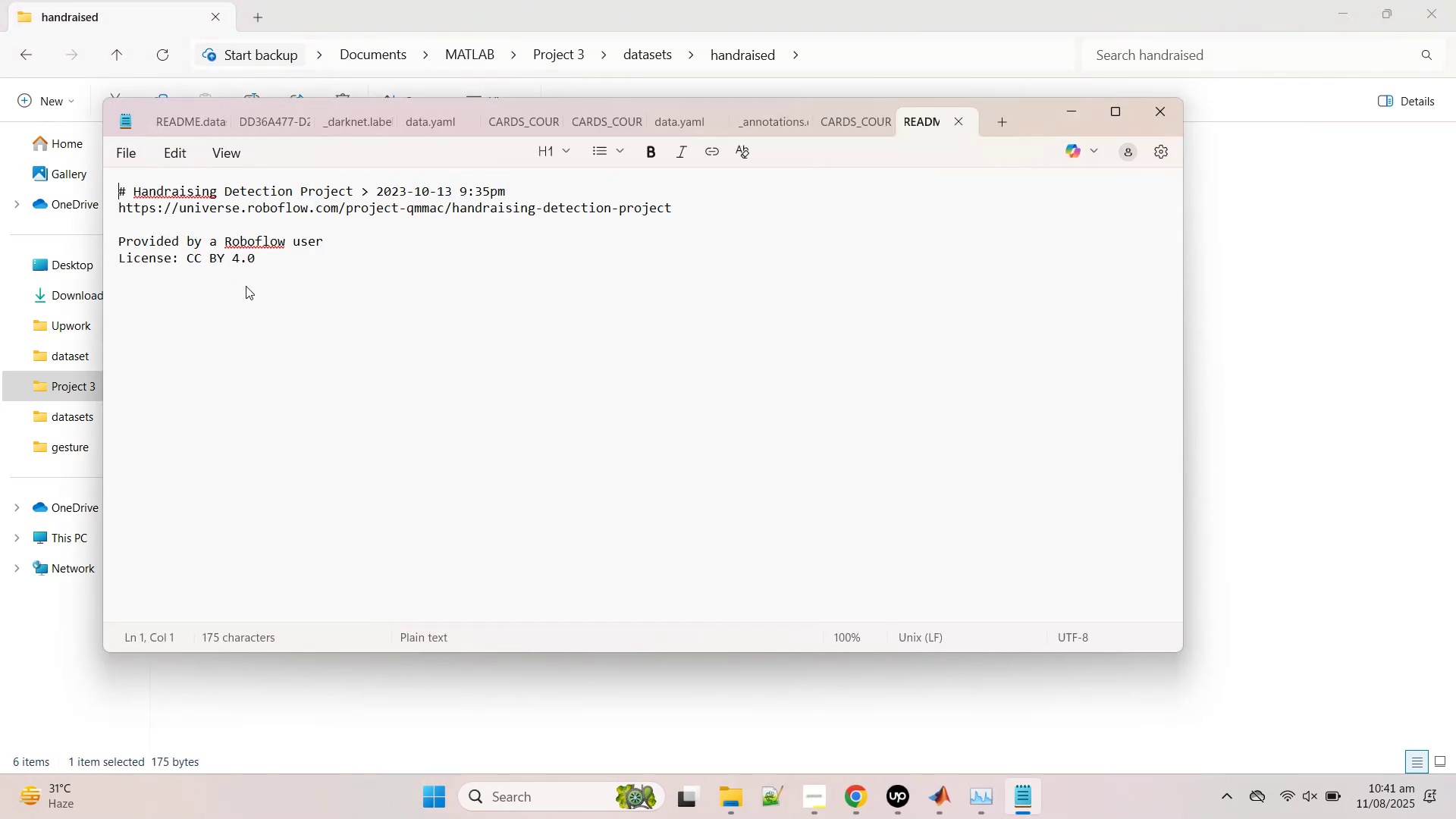 
double_click([491, 208])
 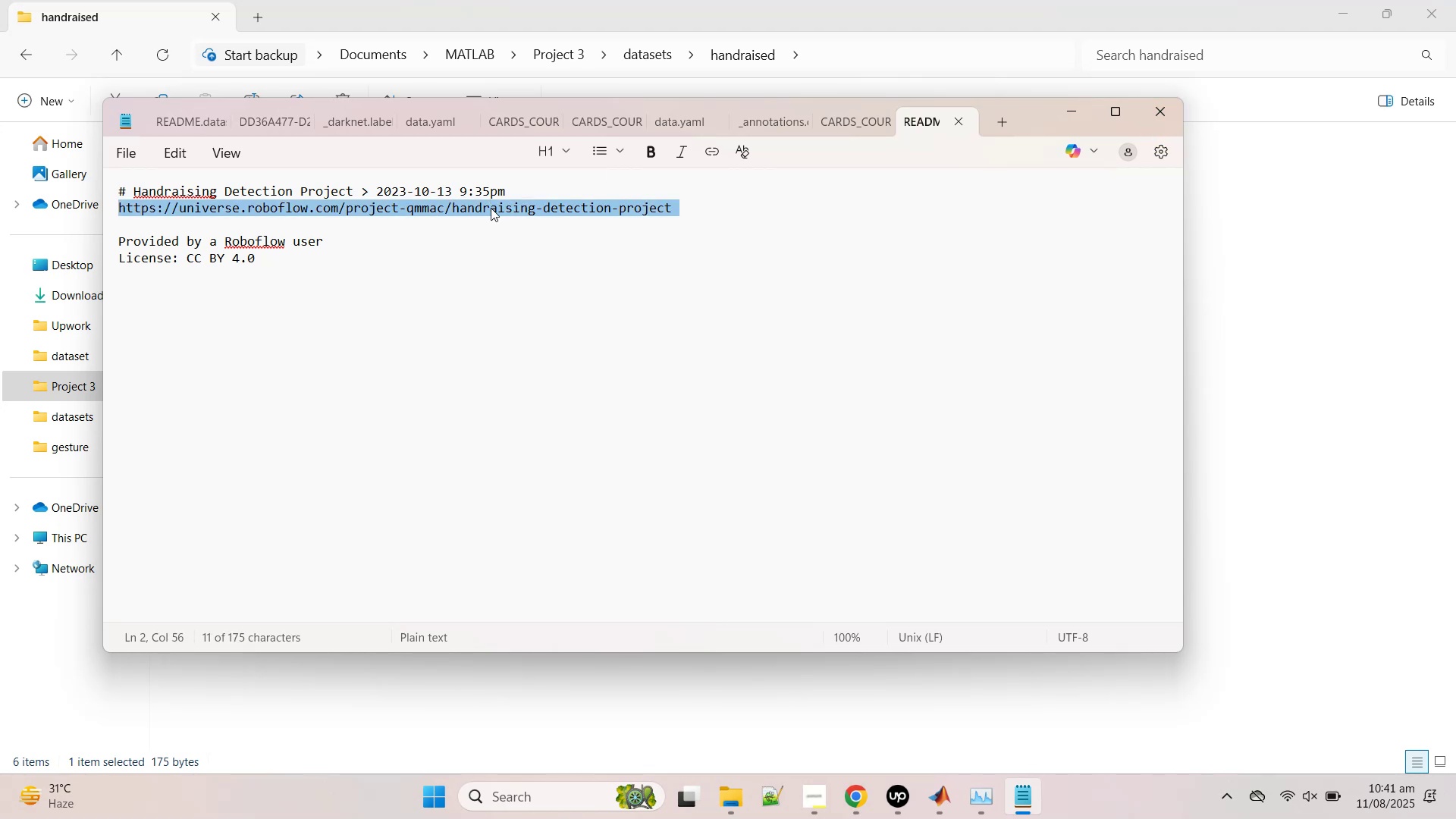 
triple_click([491, 208])
 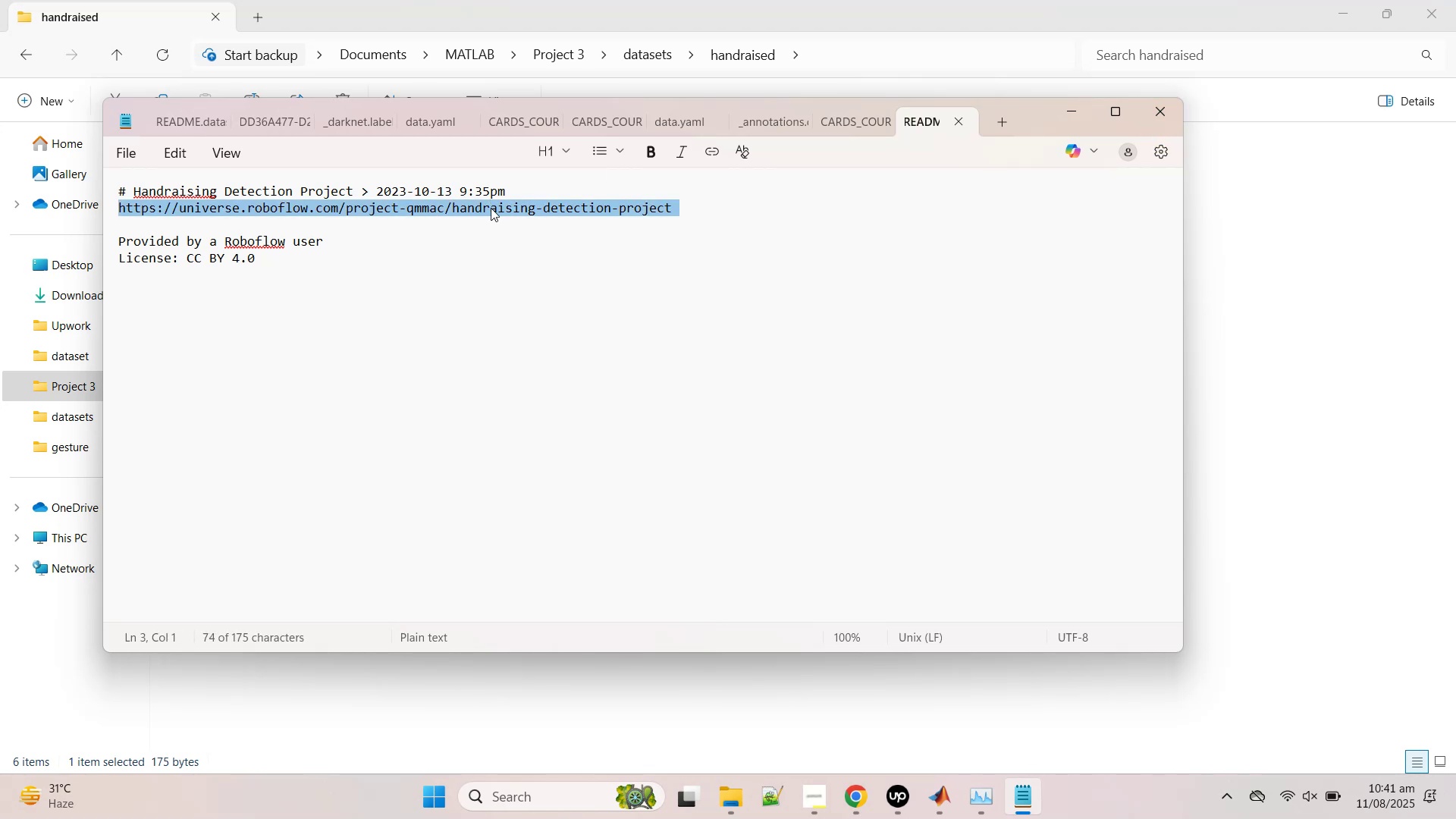 
right_click([491, 208])
 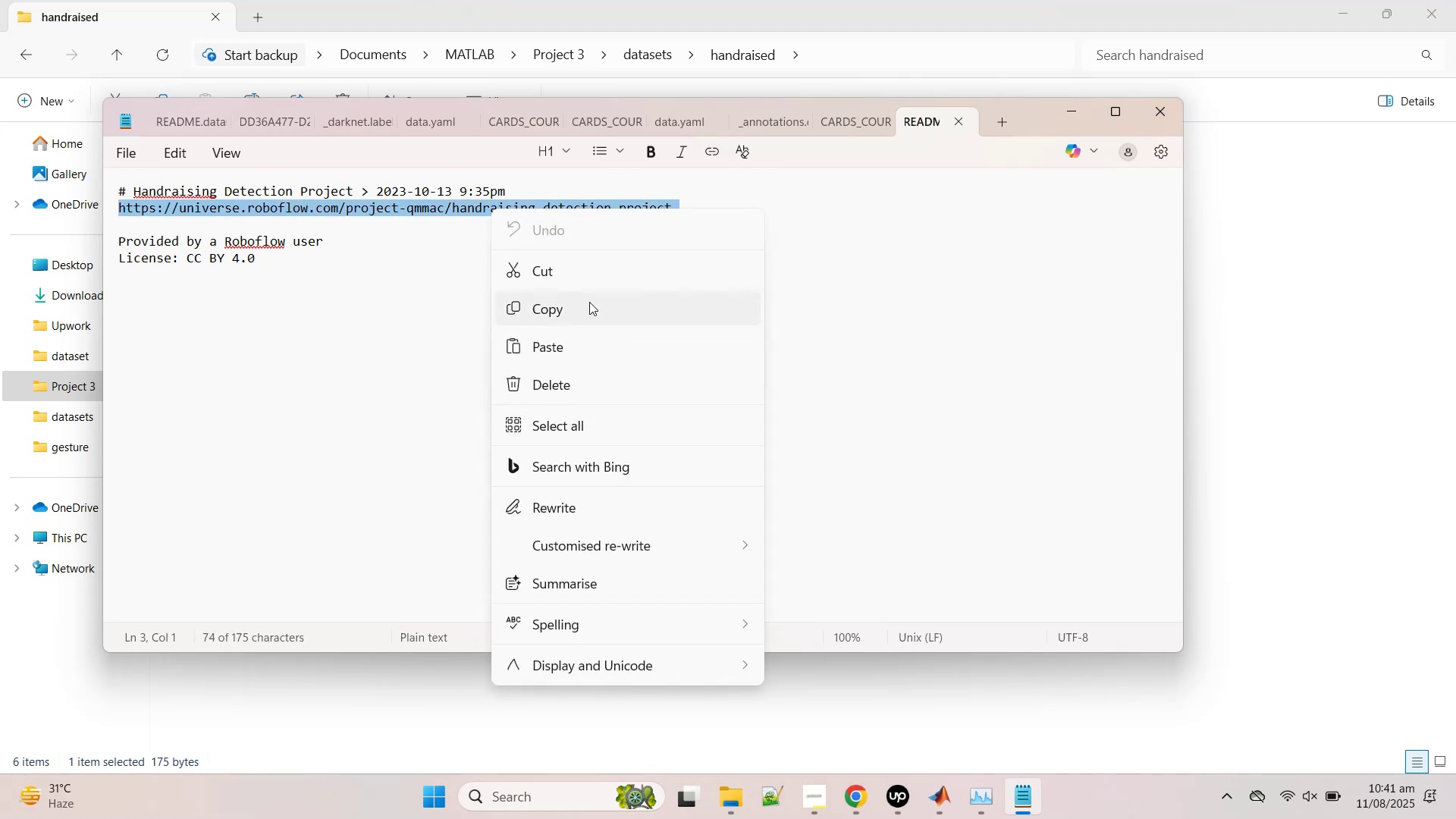 
left_click([588, 296])
 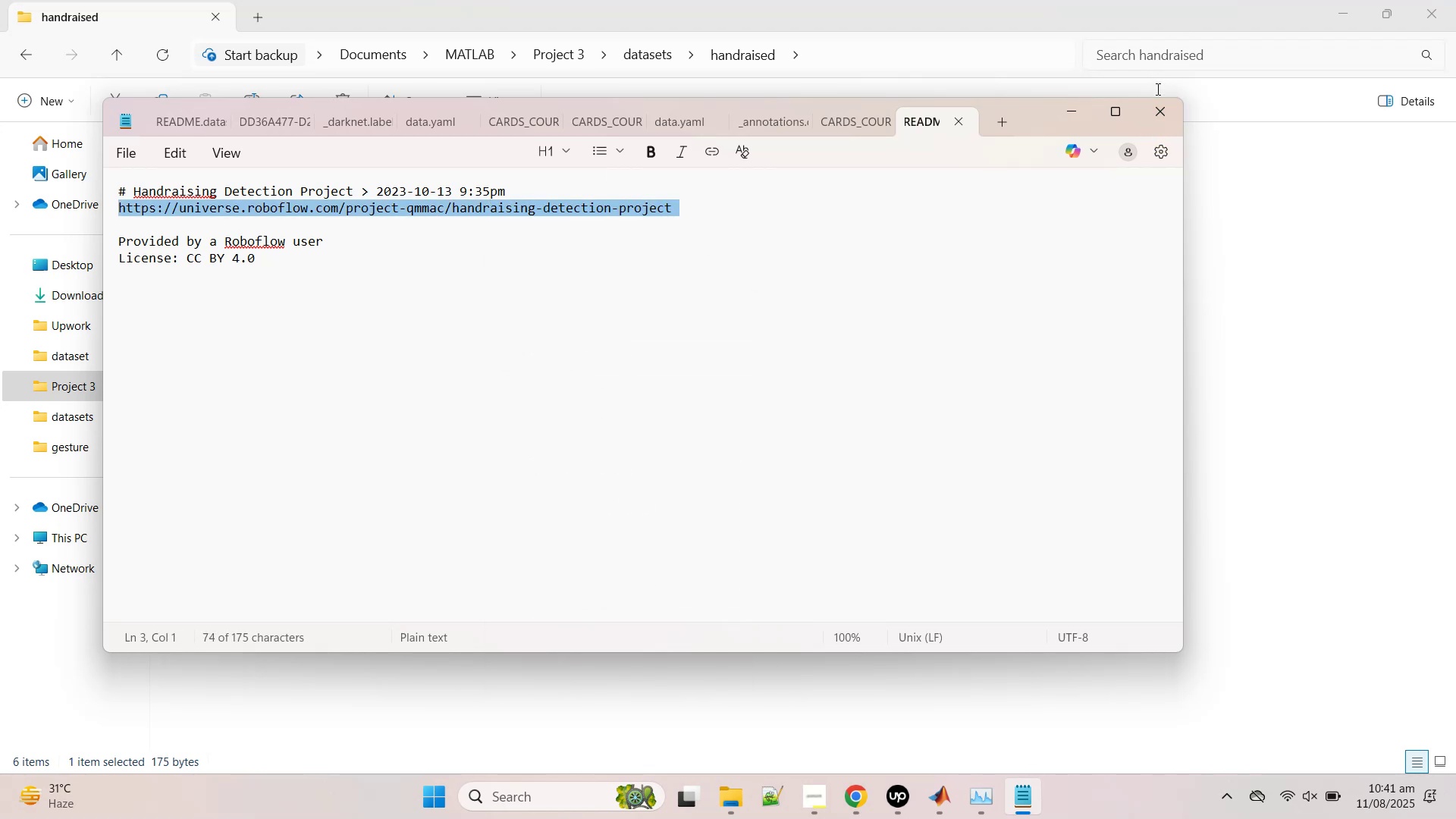 
left_click([1157, 115])
 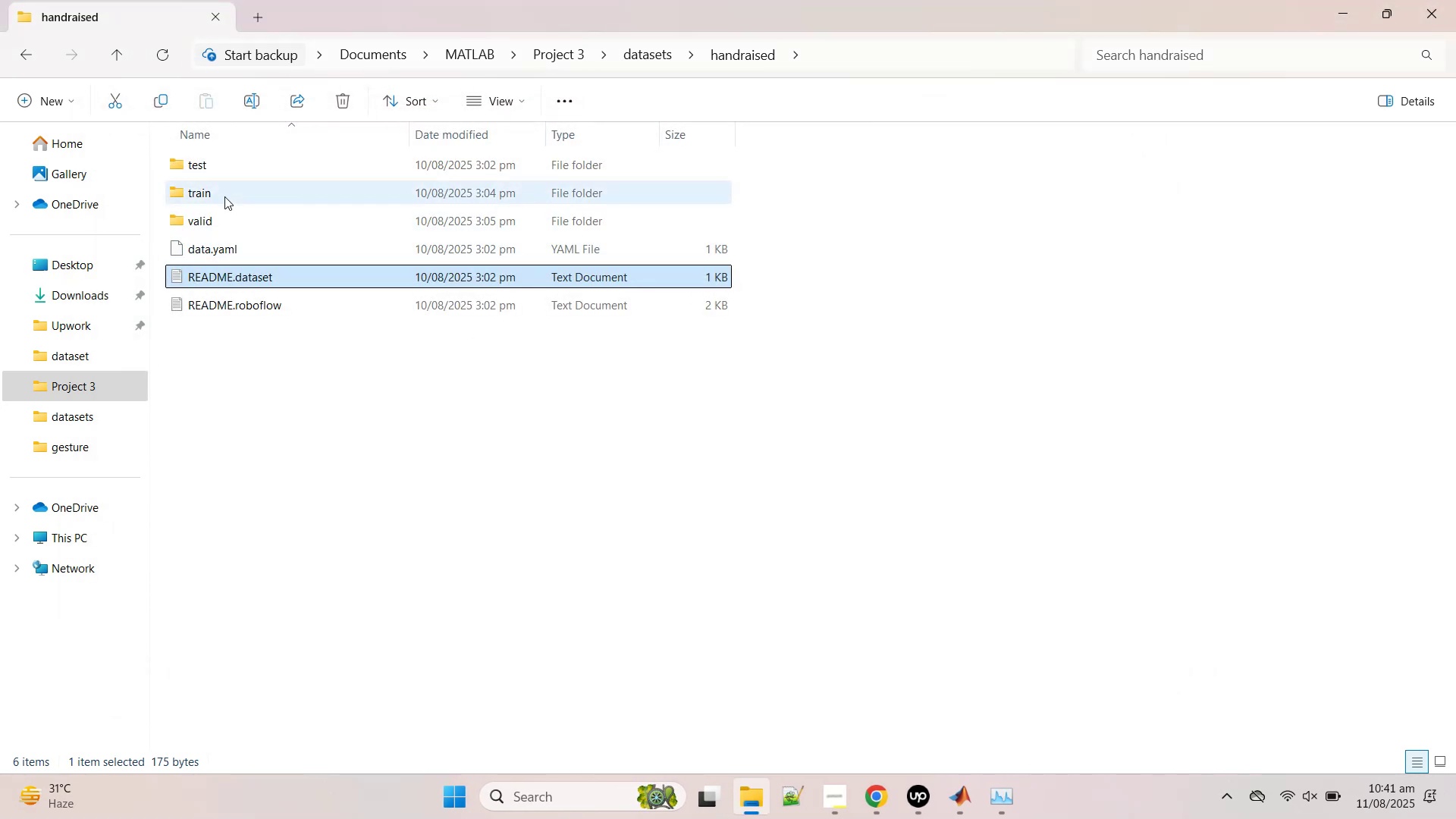 
left_click([224, 195])
 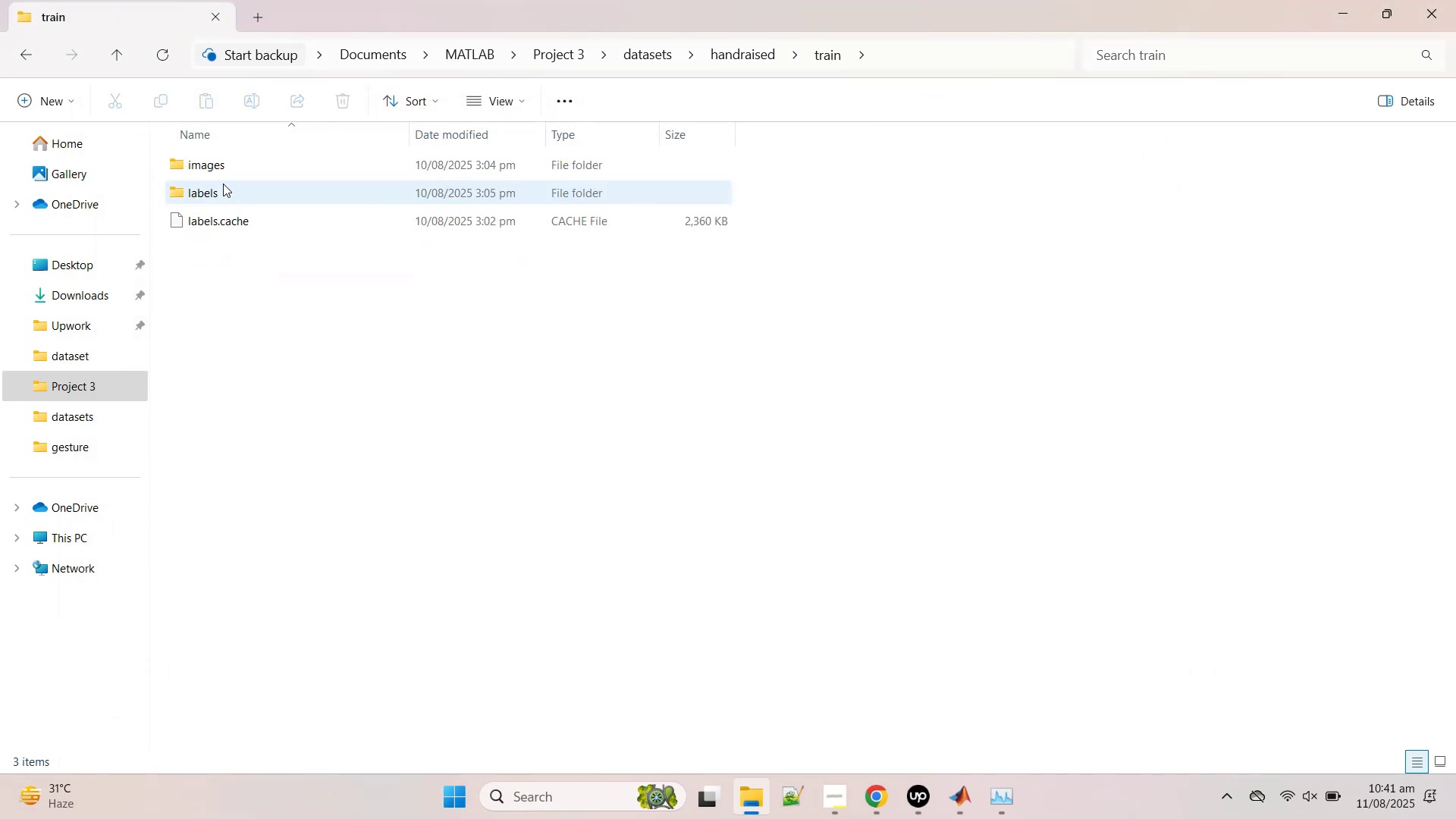 
double_click([221, 167])
 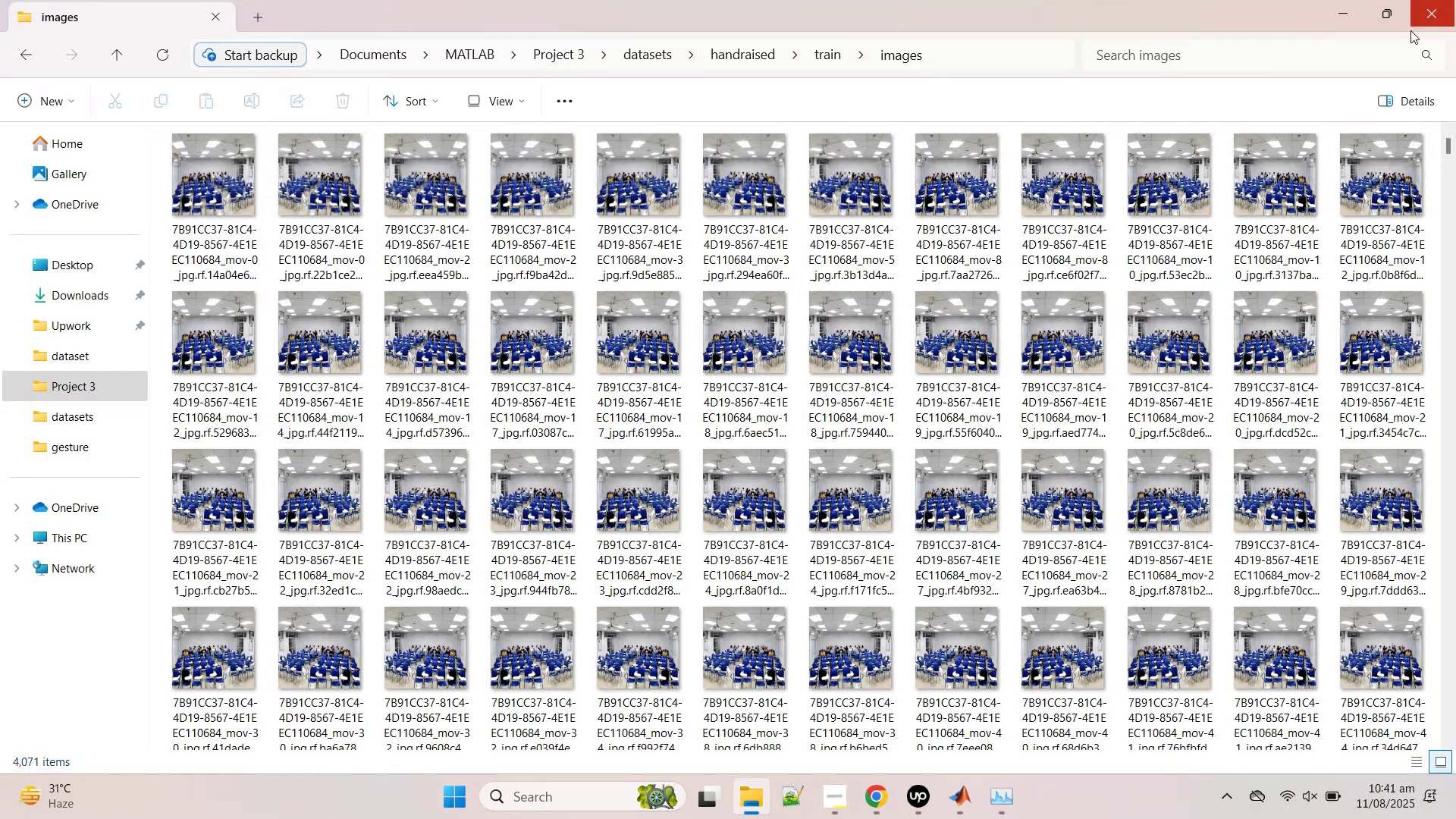 
left_click([1348, 11])
 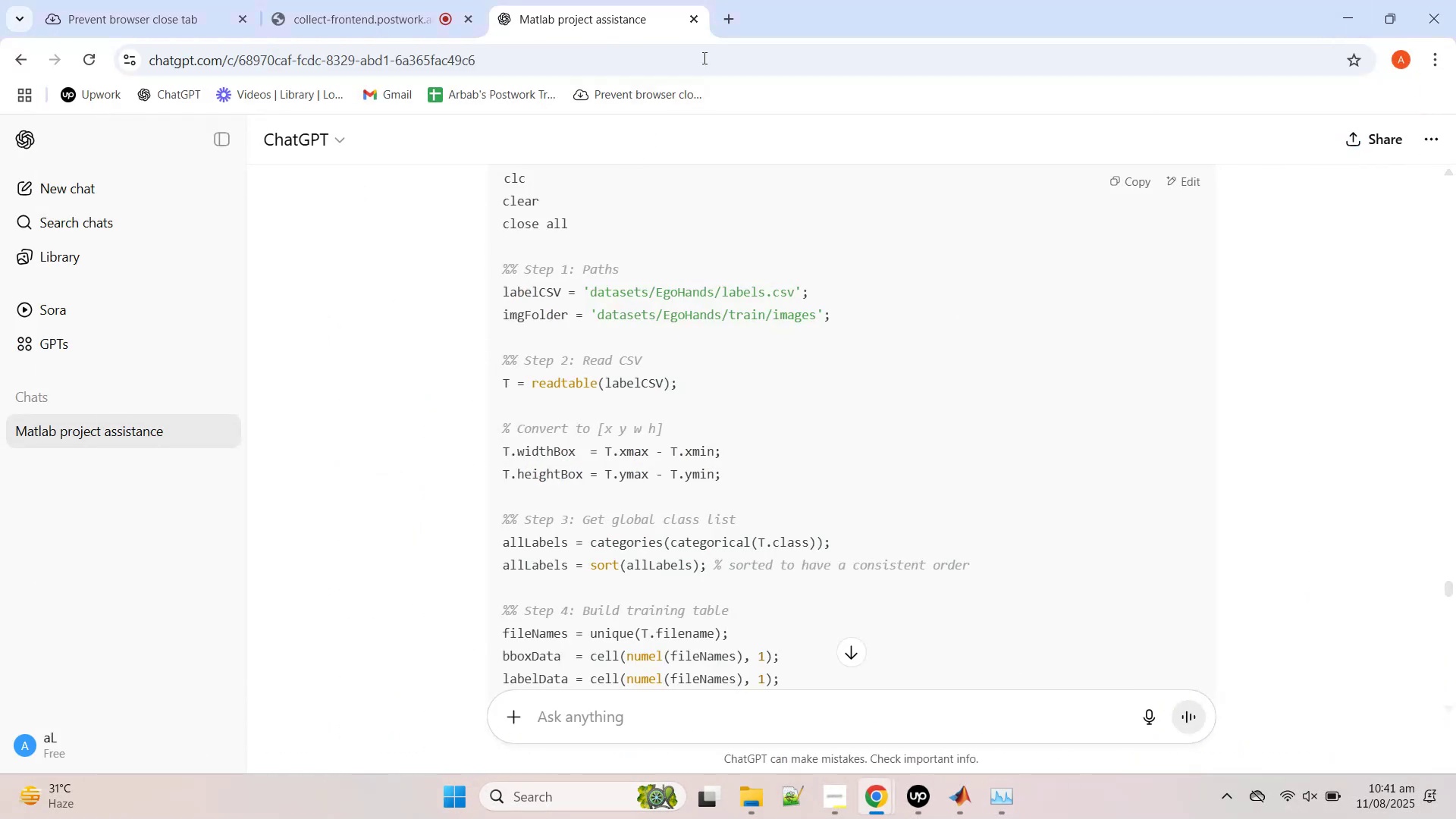 
left_click([736, 8])
 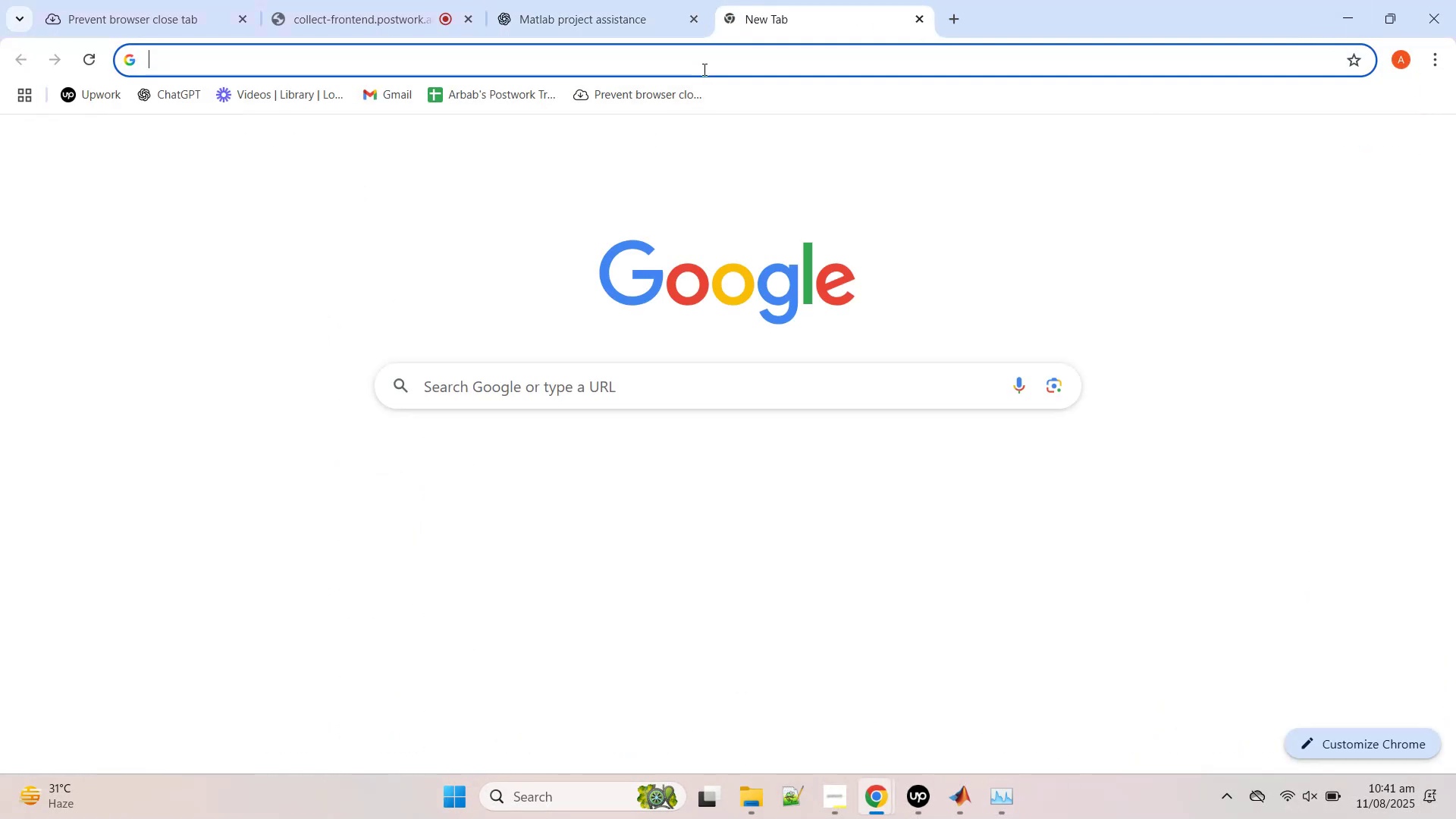 
right_click([703, 69])
 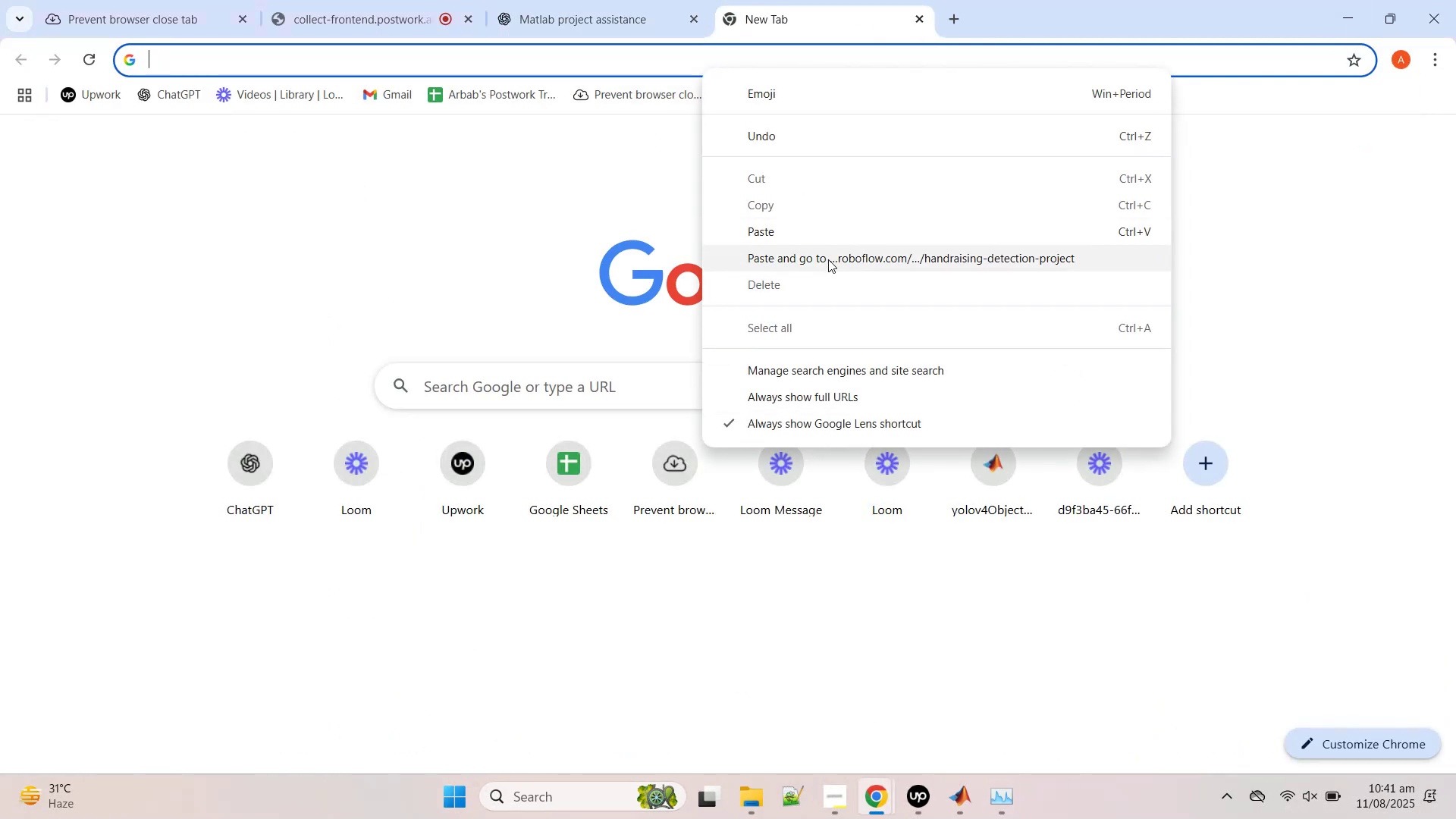 
left_click([828, 259])
 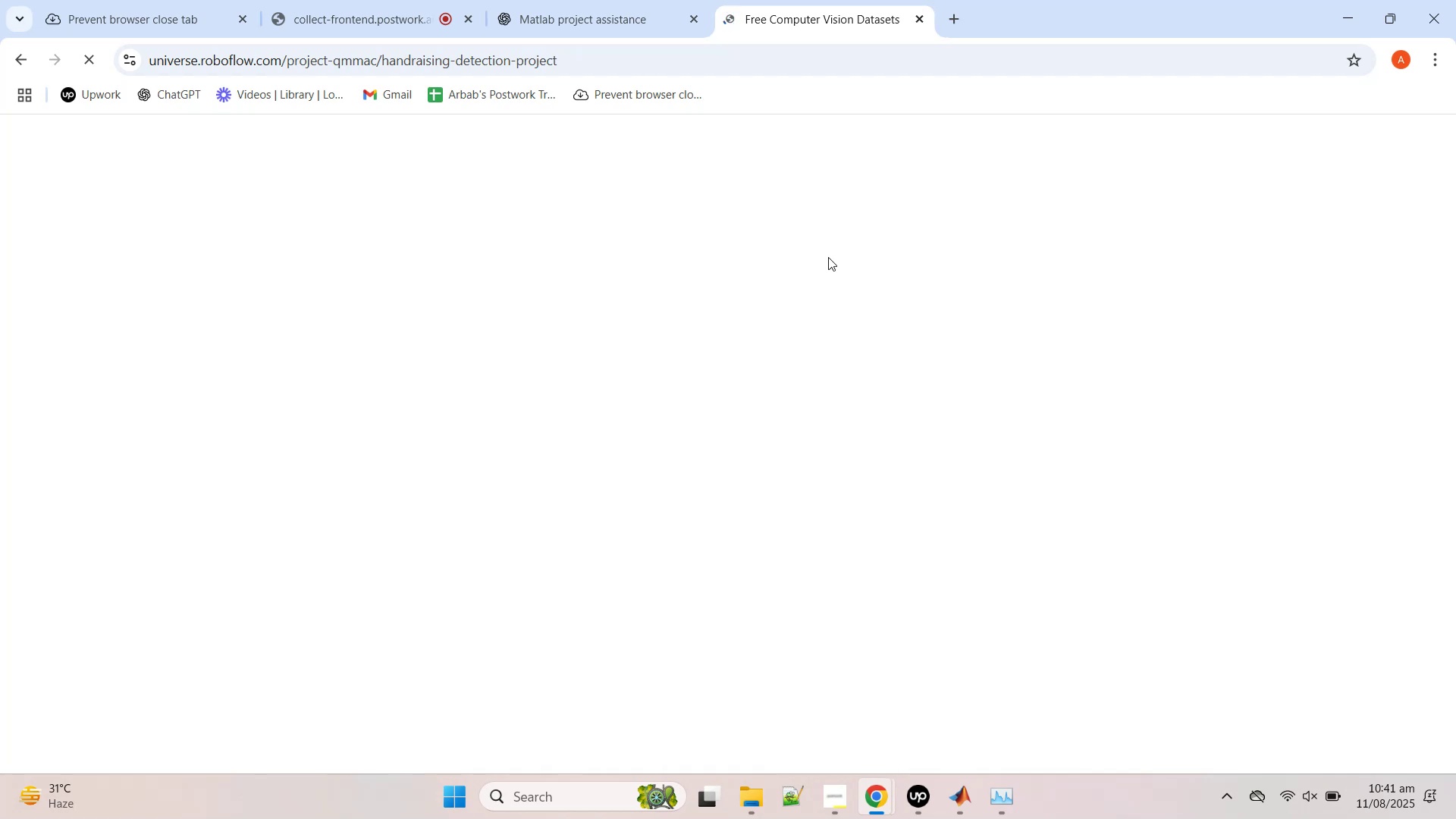 
wait(5.25)
 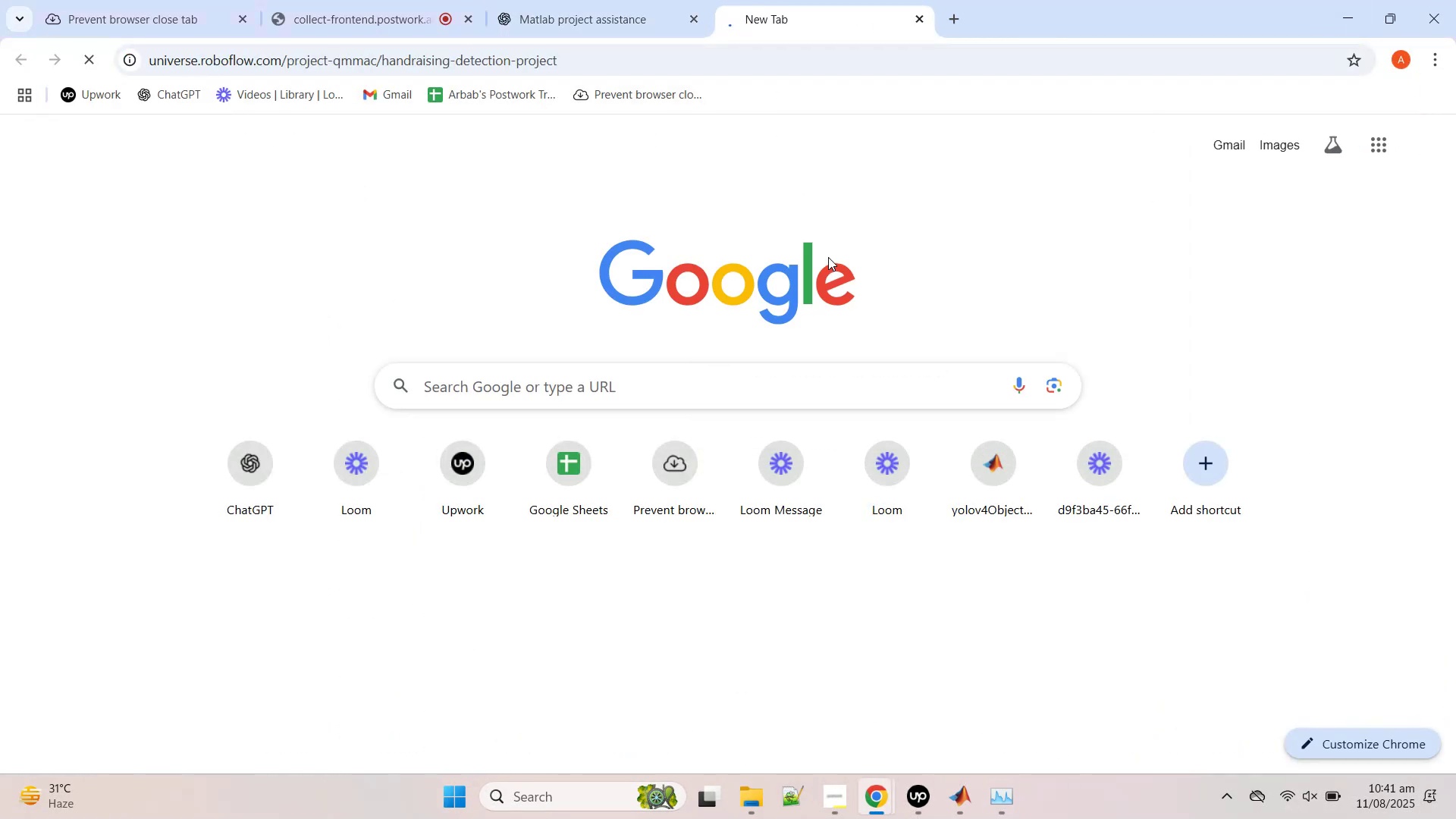 
left_click([755, 803])
 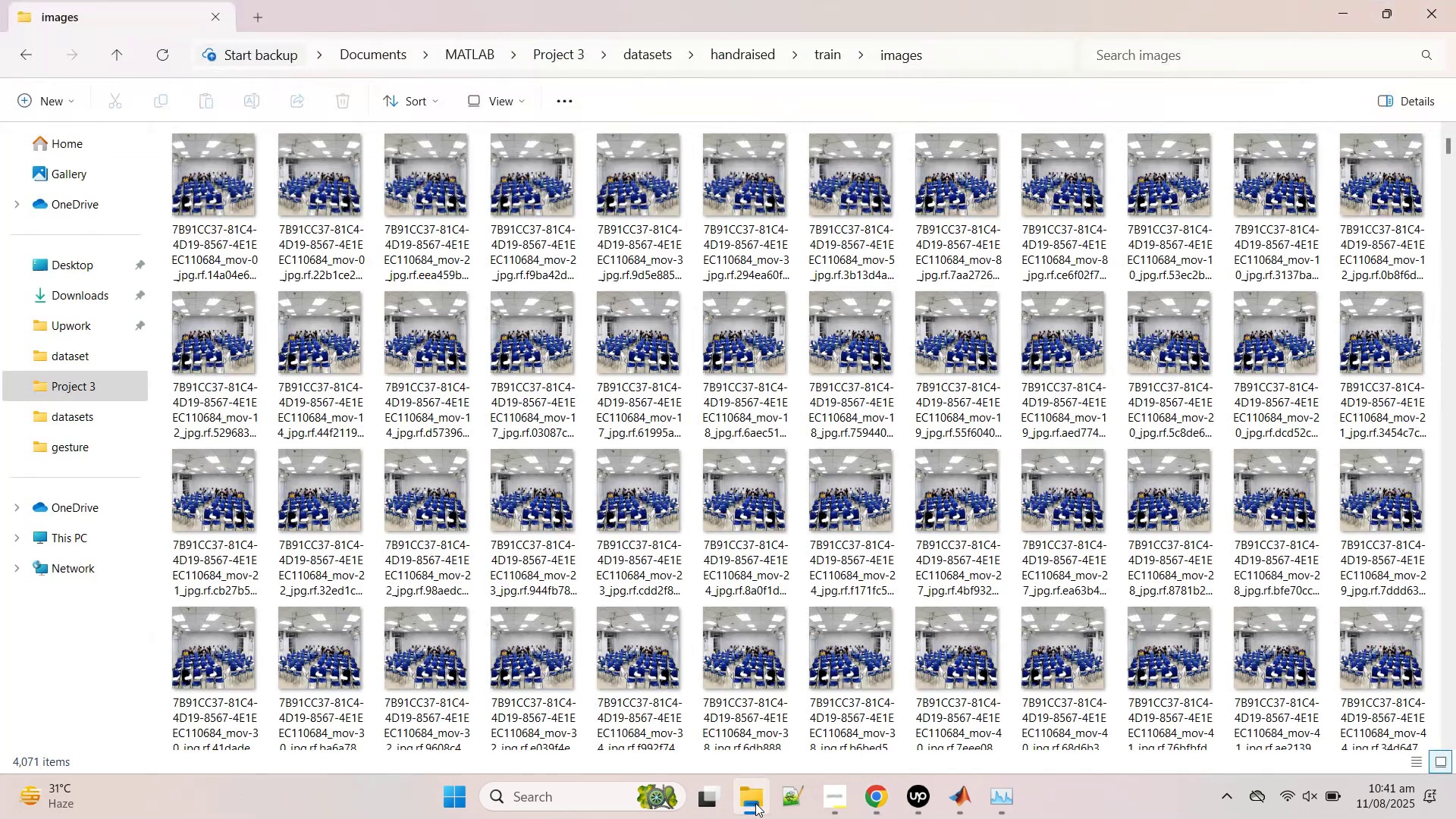 
left_click([755, 803])
 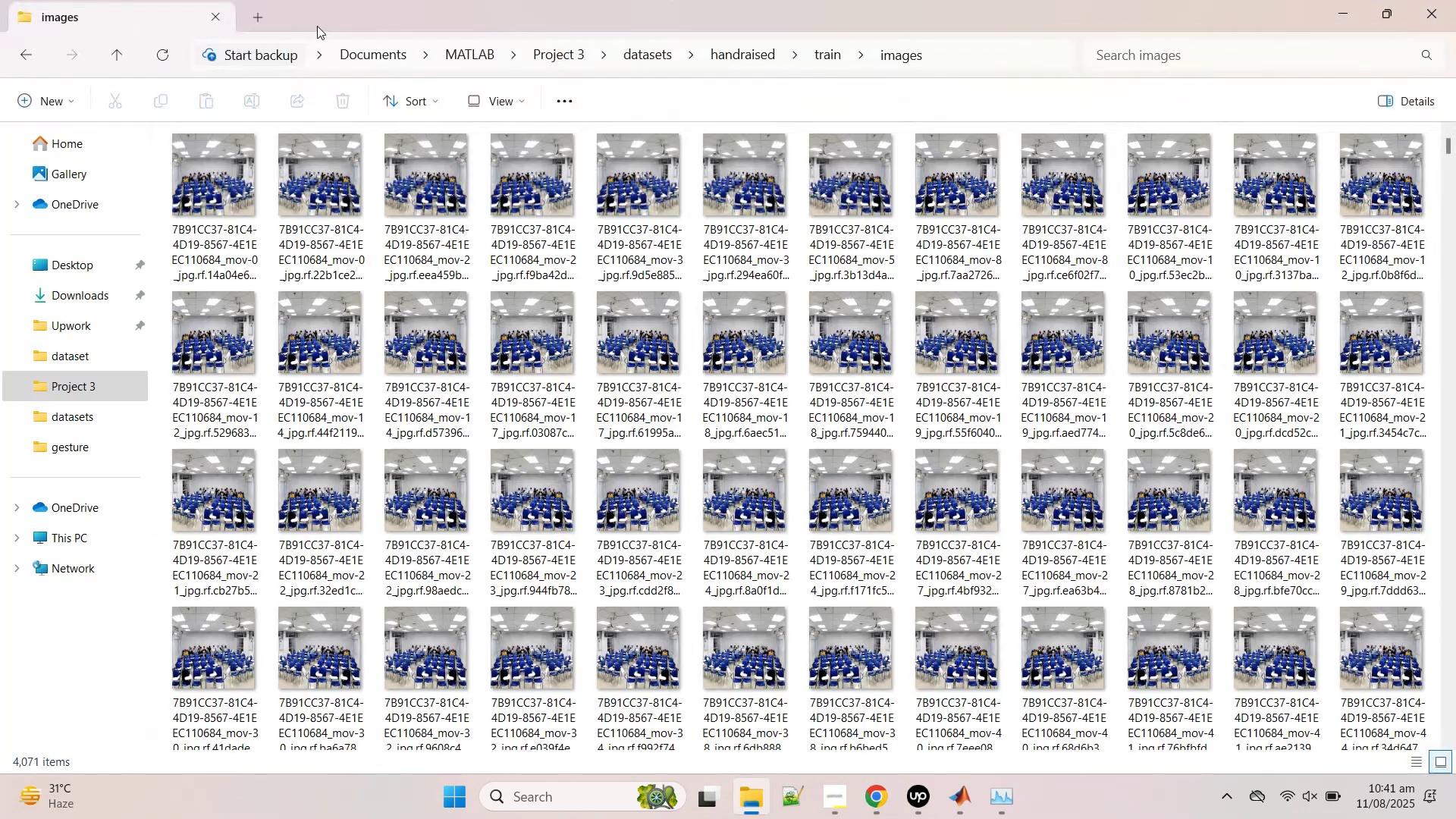 
wait(5.3)
 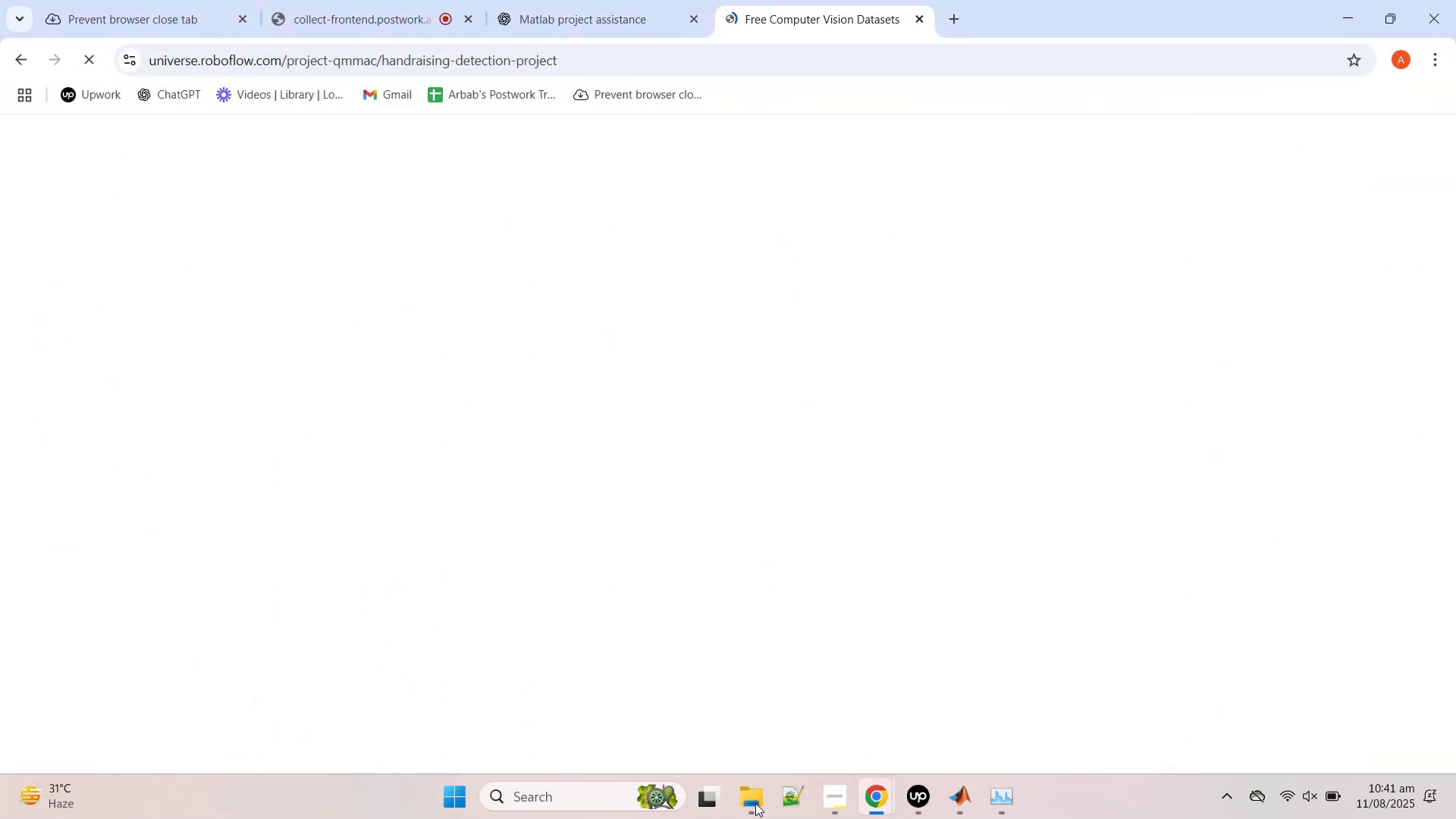 
left_click([72, 353])
 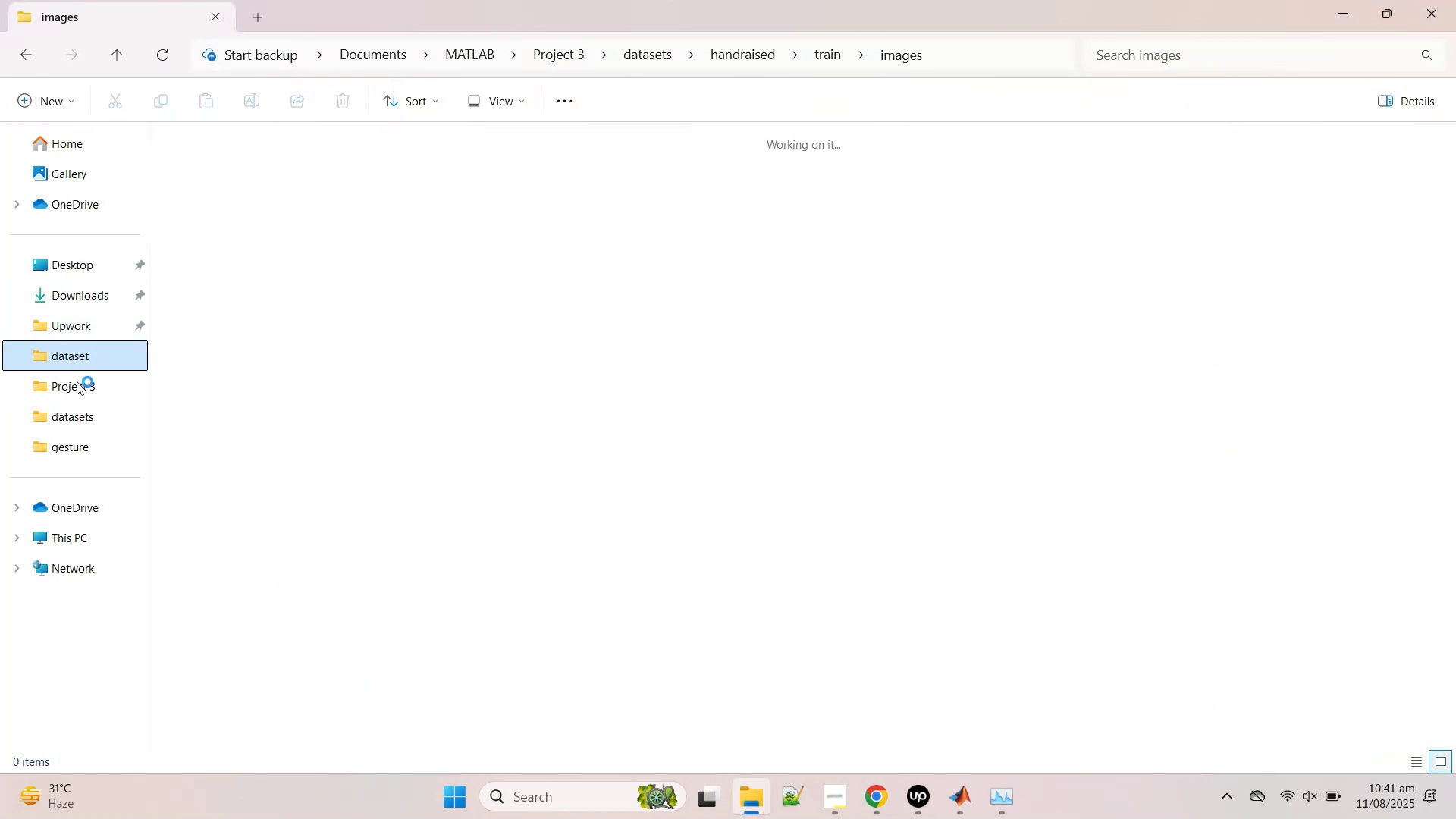 
left_click([77, 384])
 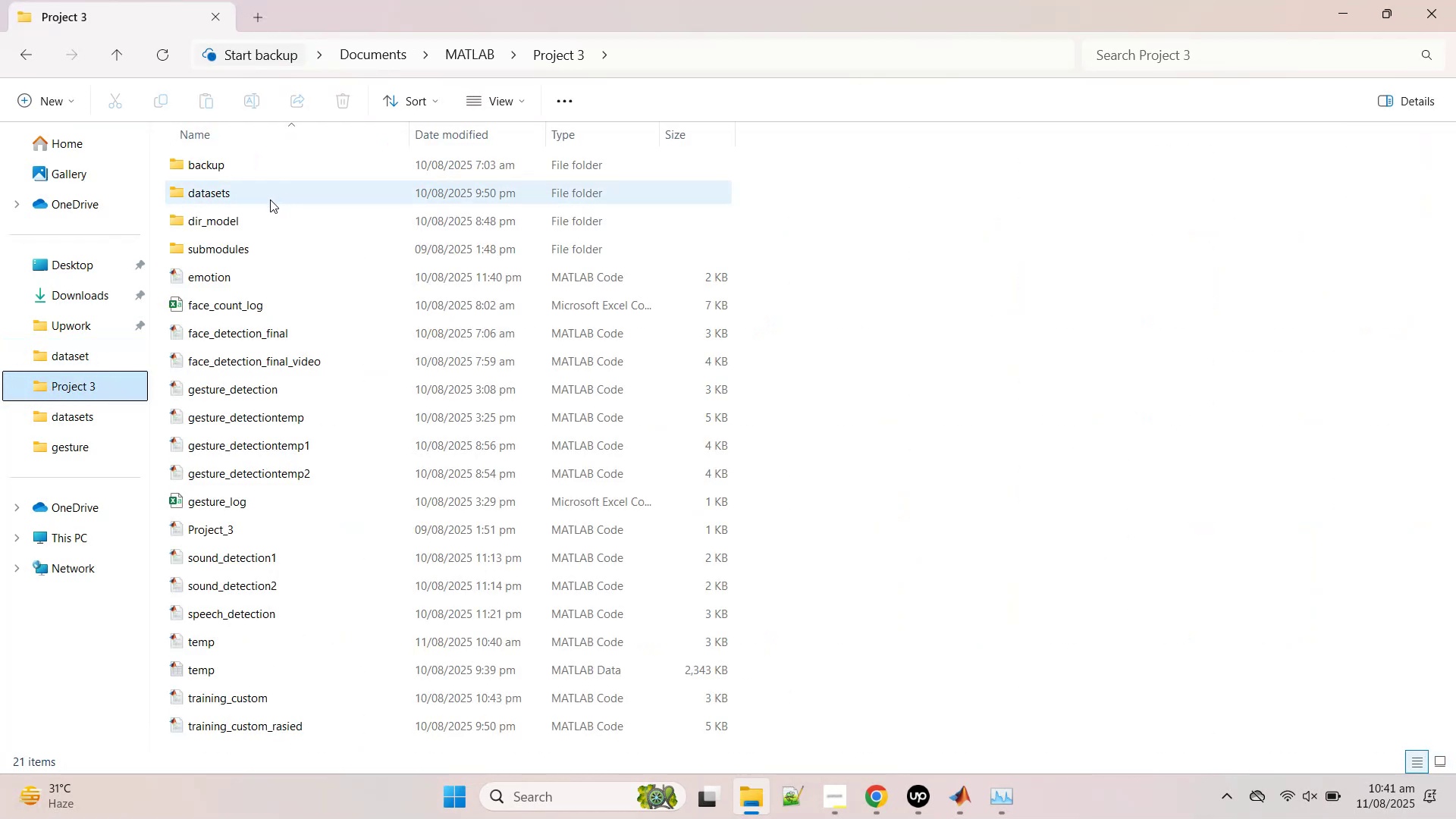 
double_click([270, 199])
 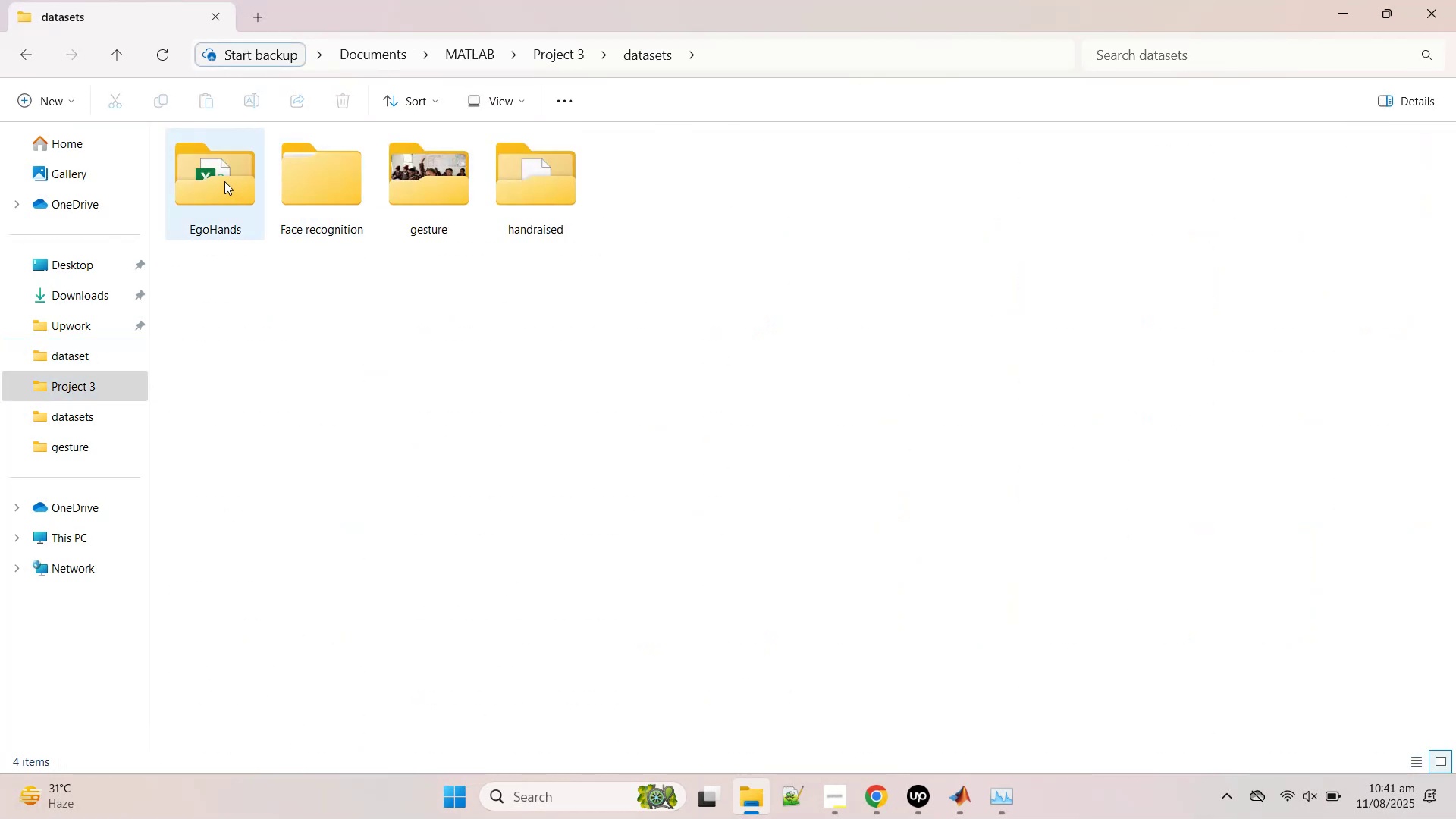 
double_click([224, 181])
 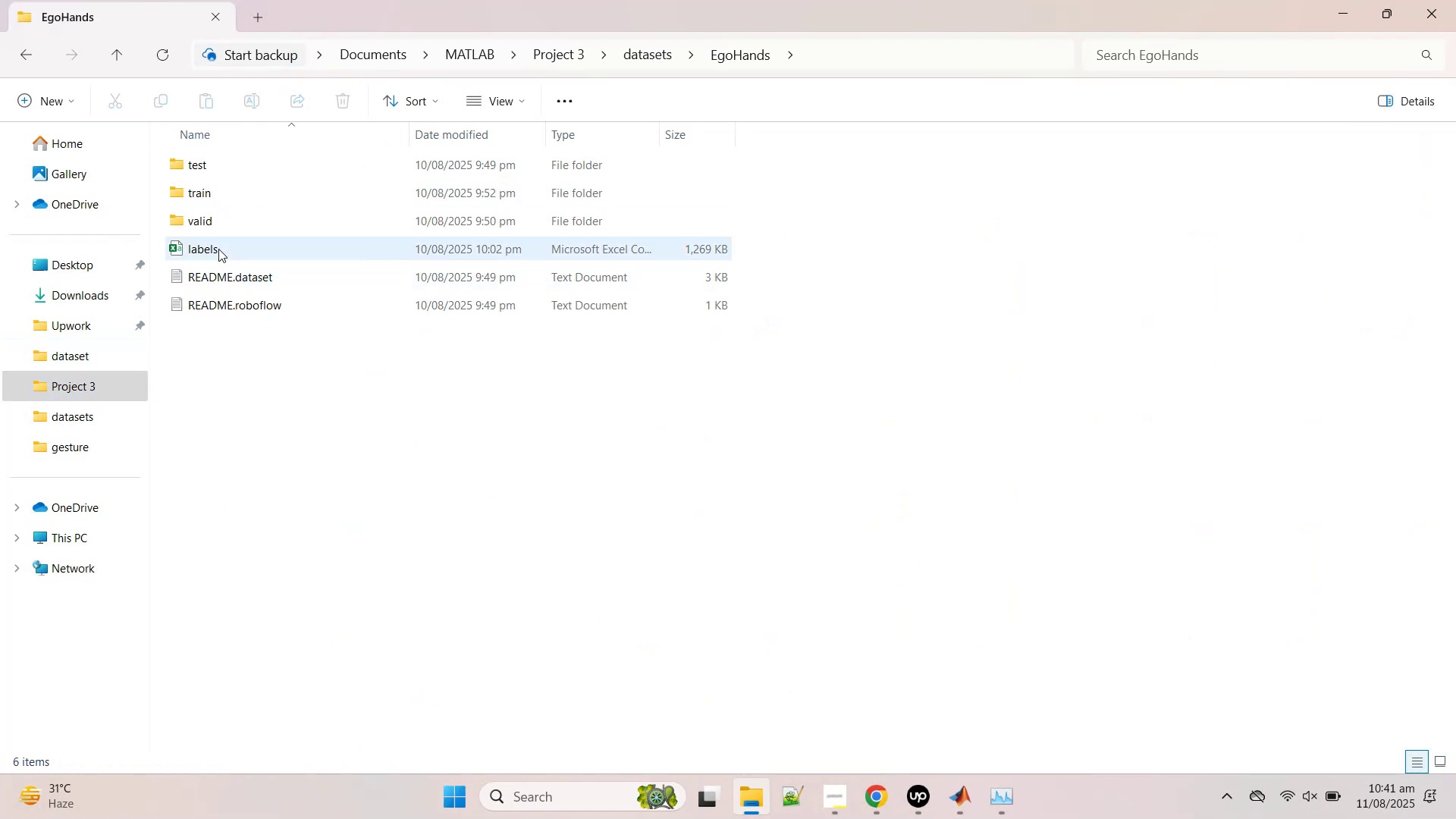 
double_click([218, 249])
 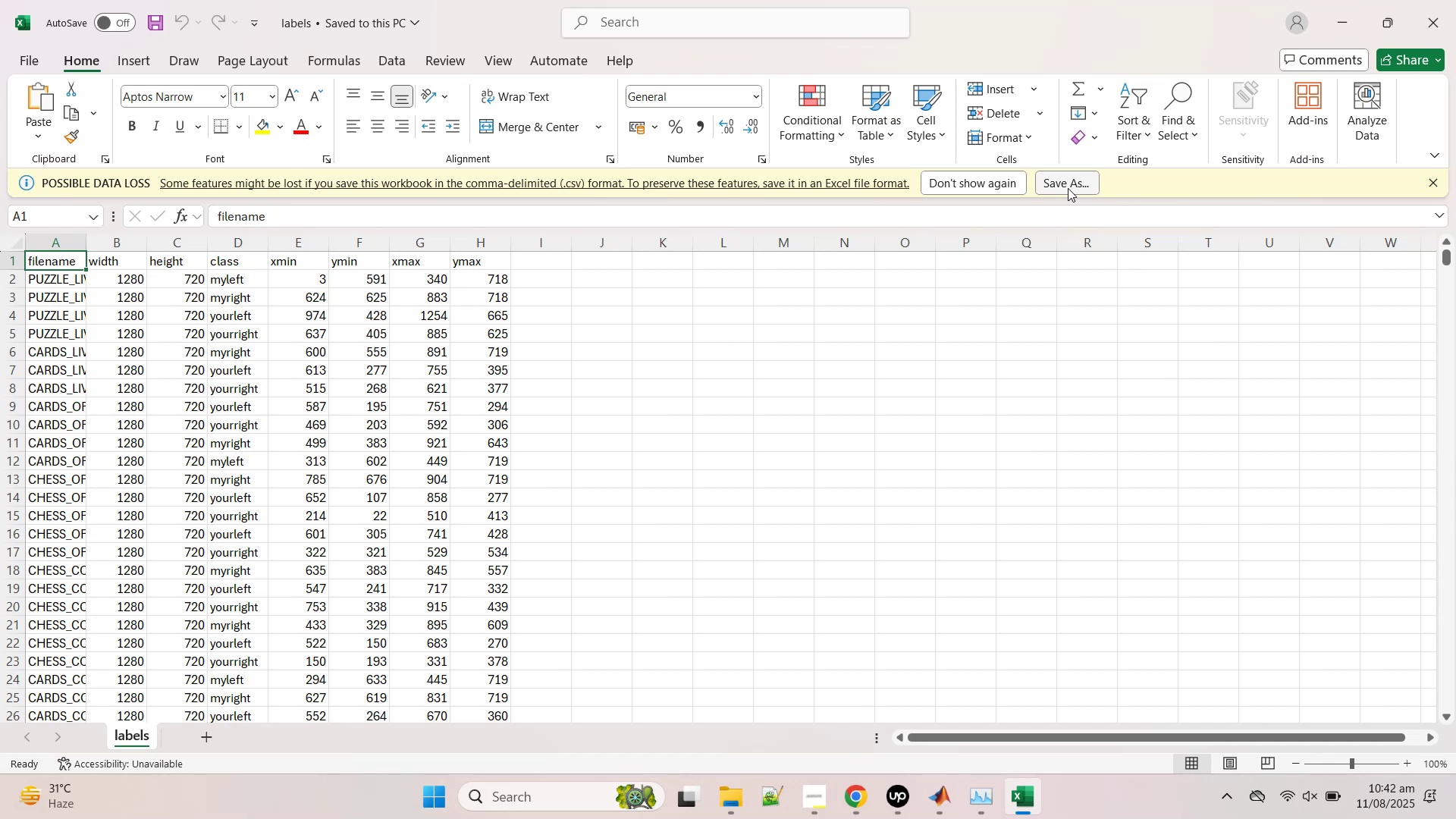 
wait(23.14)
 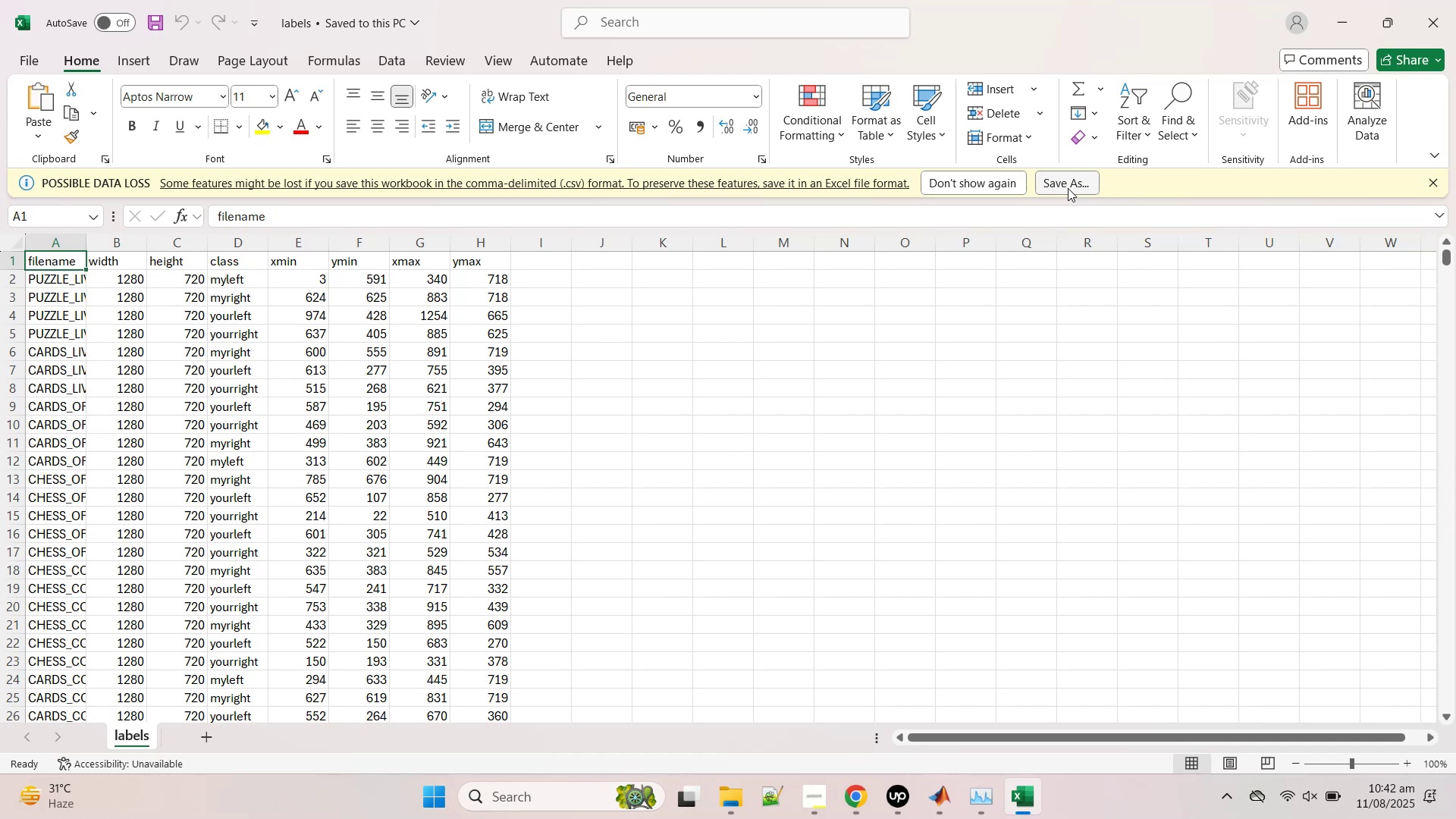 
left_click([1442, 9])
 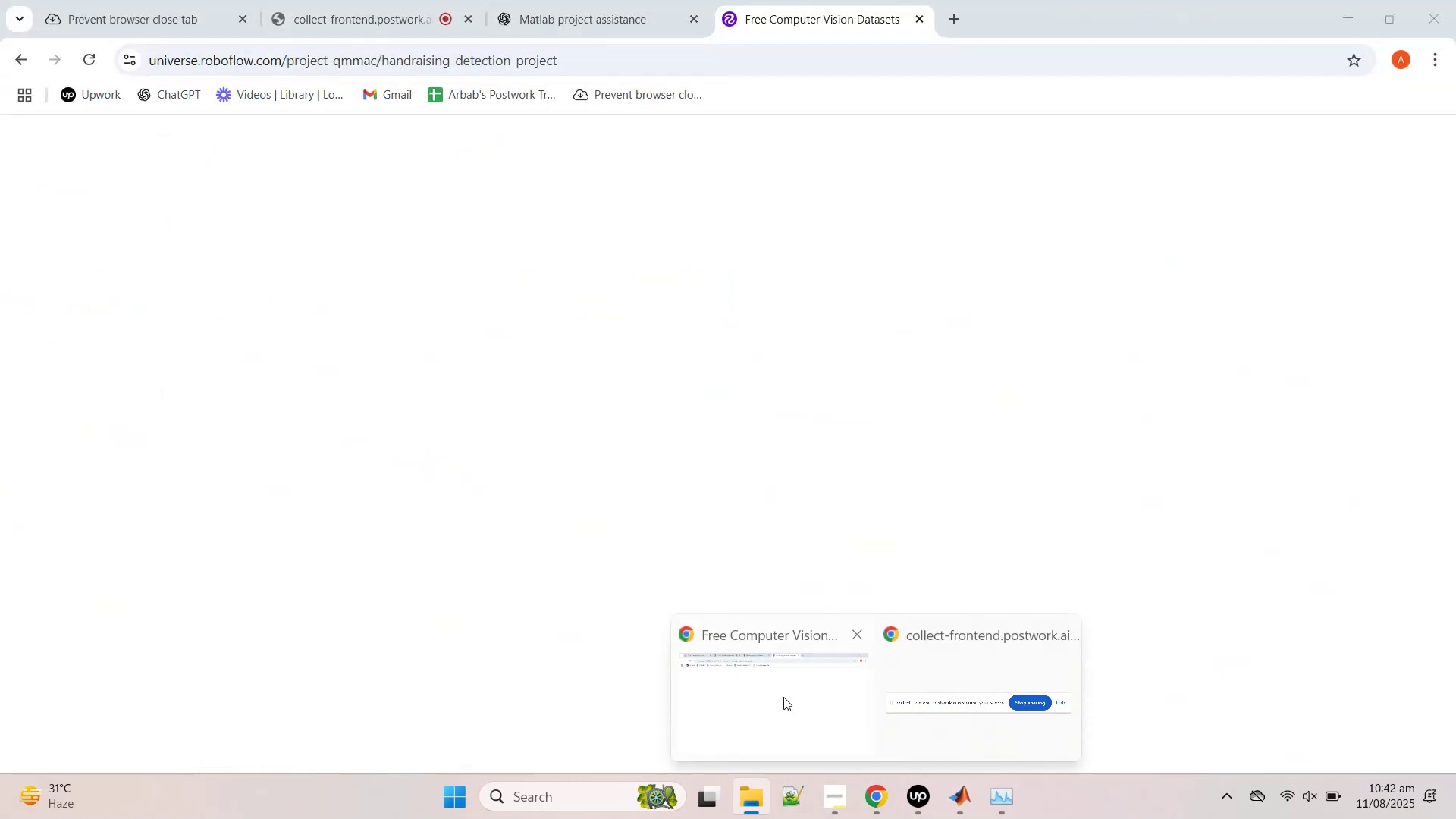 
left_click([783, 697])
 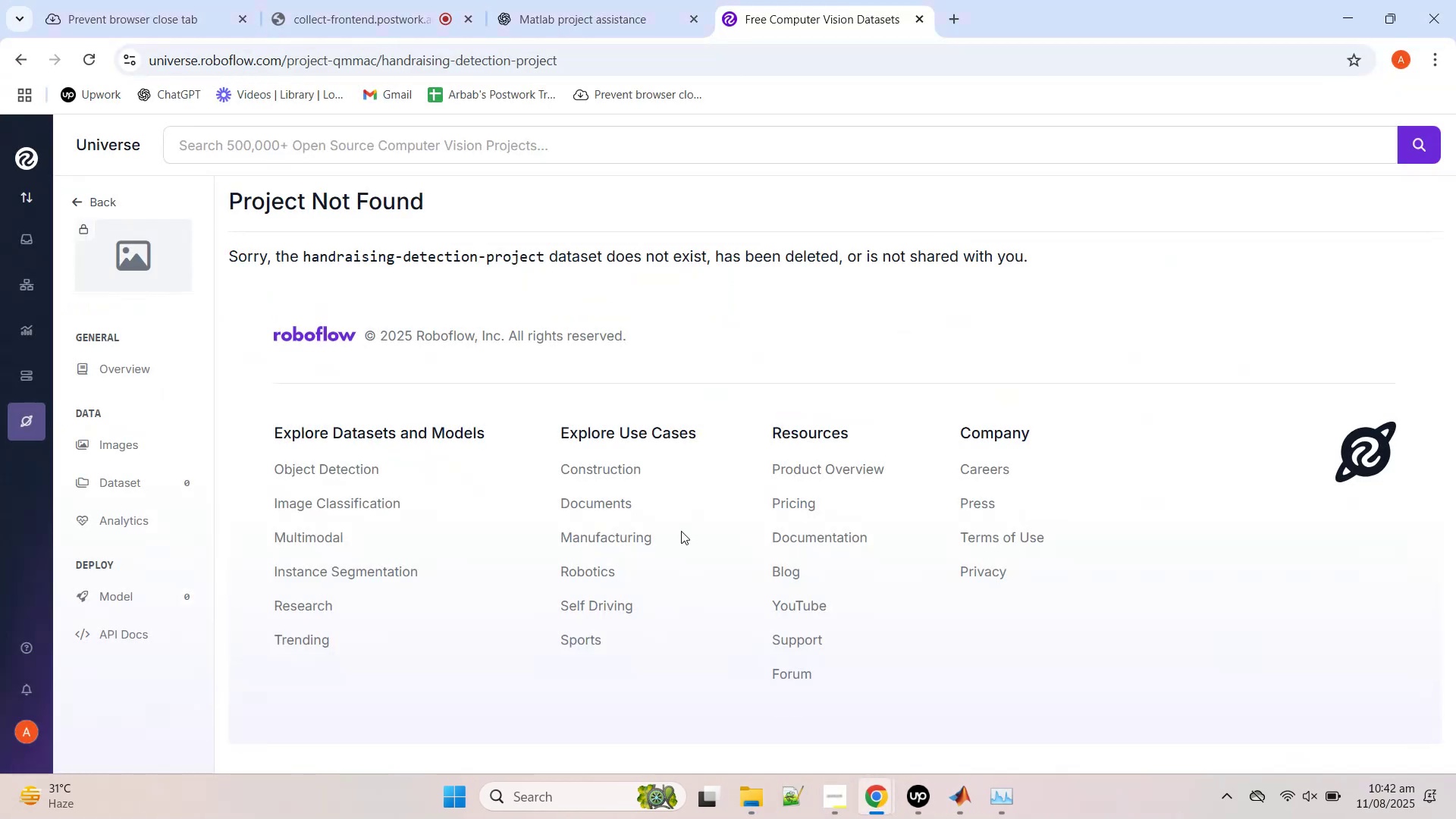 
scroll: coordinate [681, 531], scroll_direction: up, amount: 1.0
 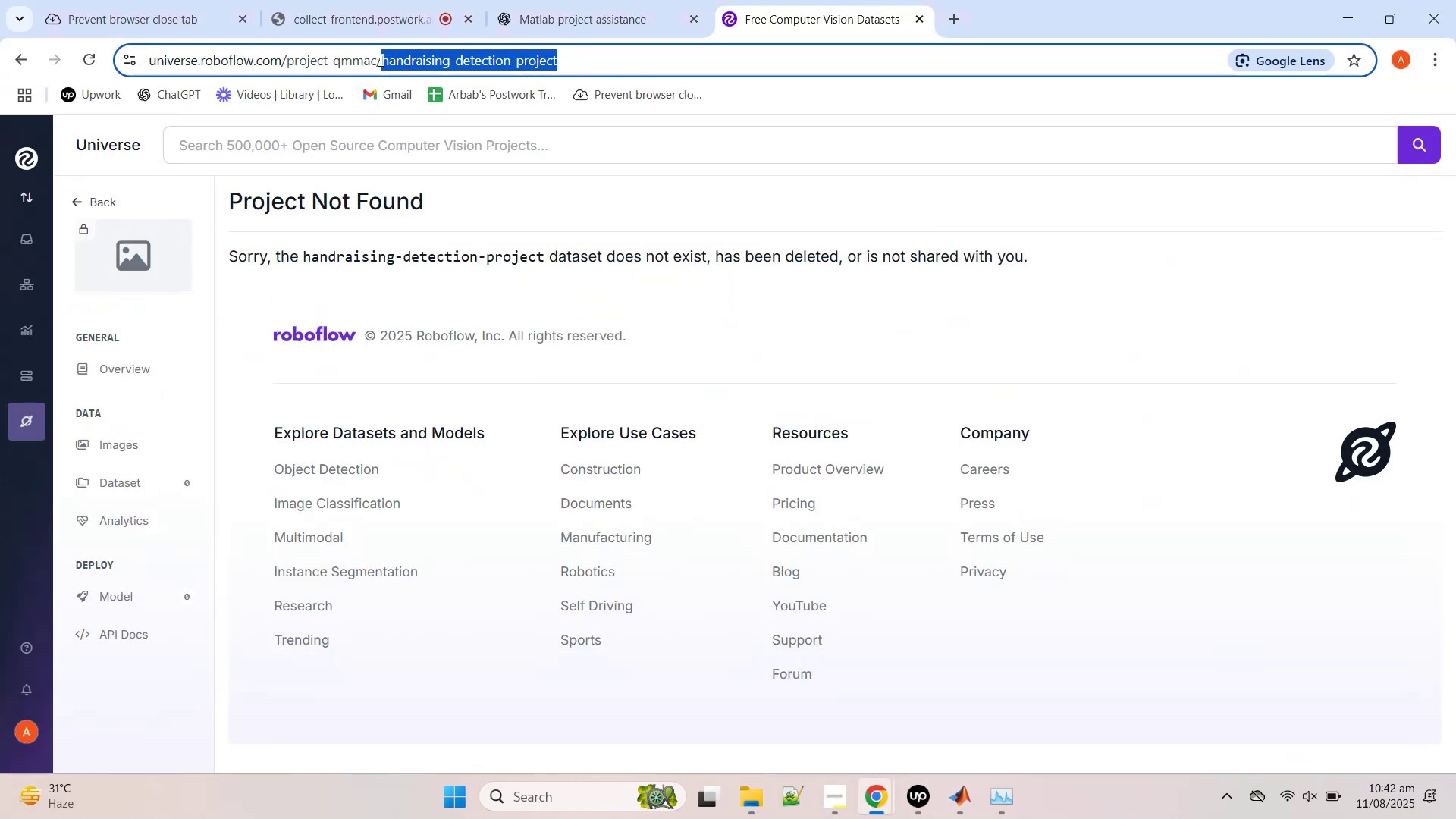 
right_click([379, 60])
 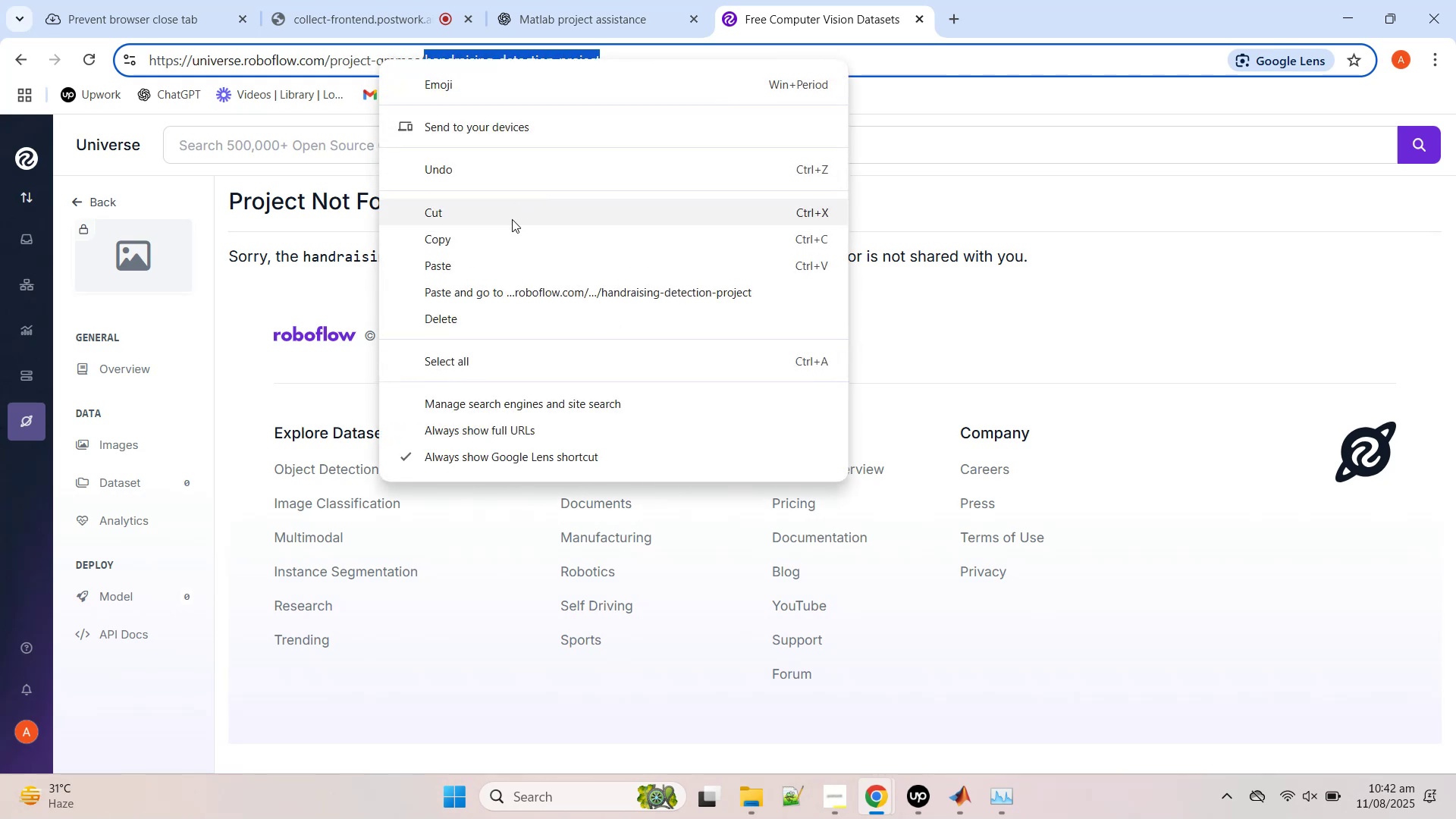 
left_click([506, 238])
 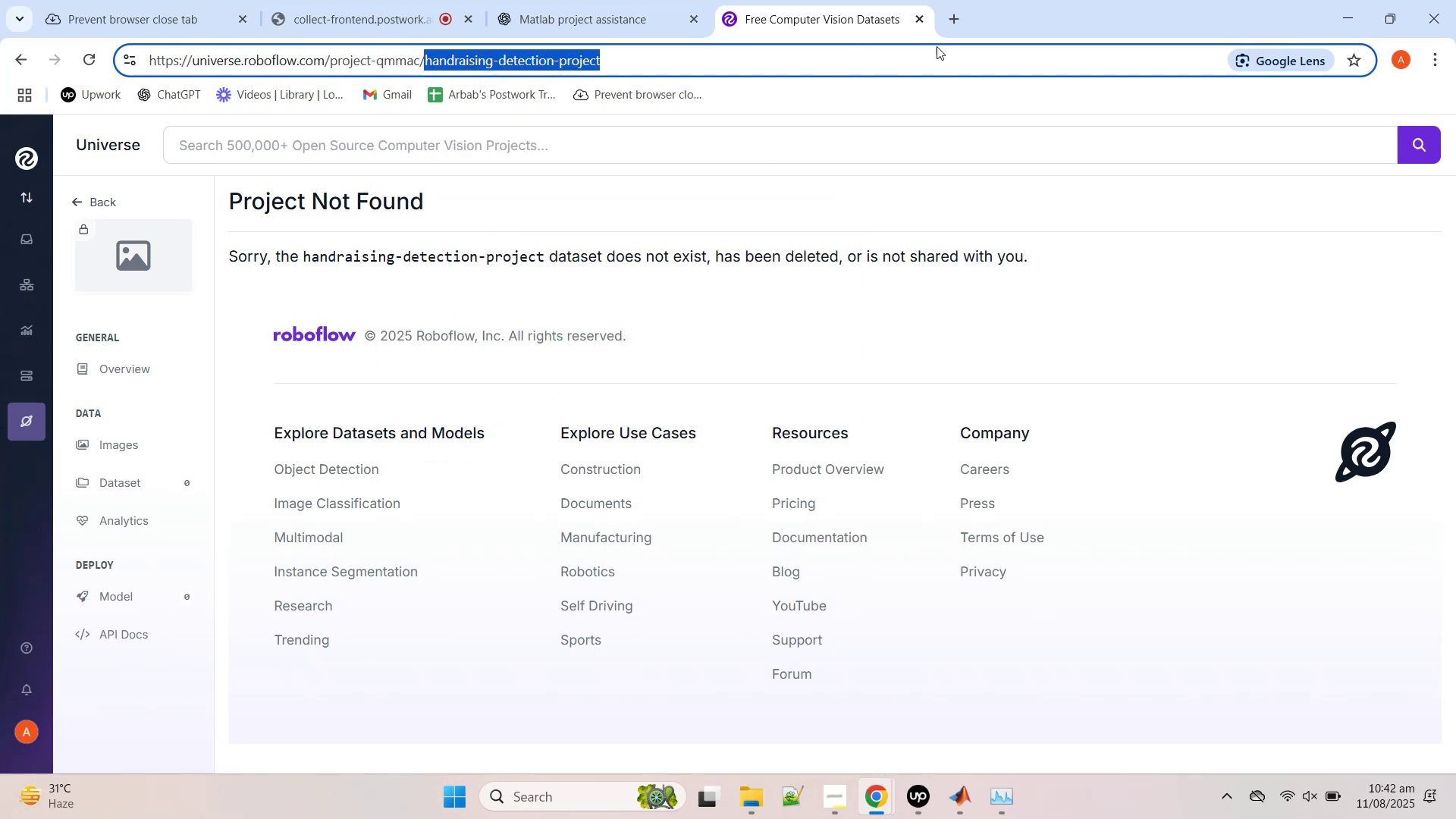 
left_click([945, 20])
 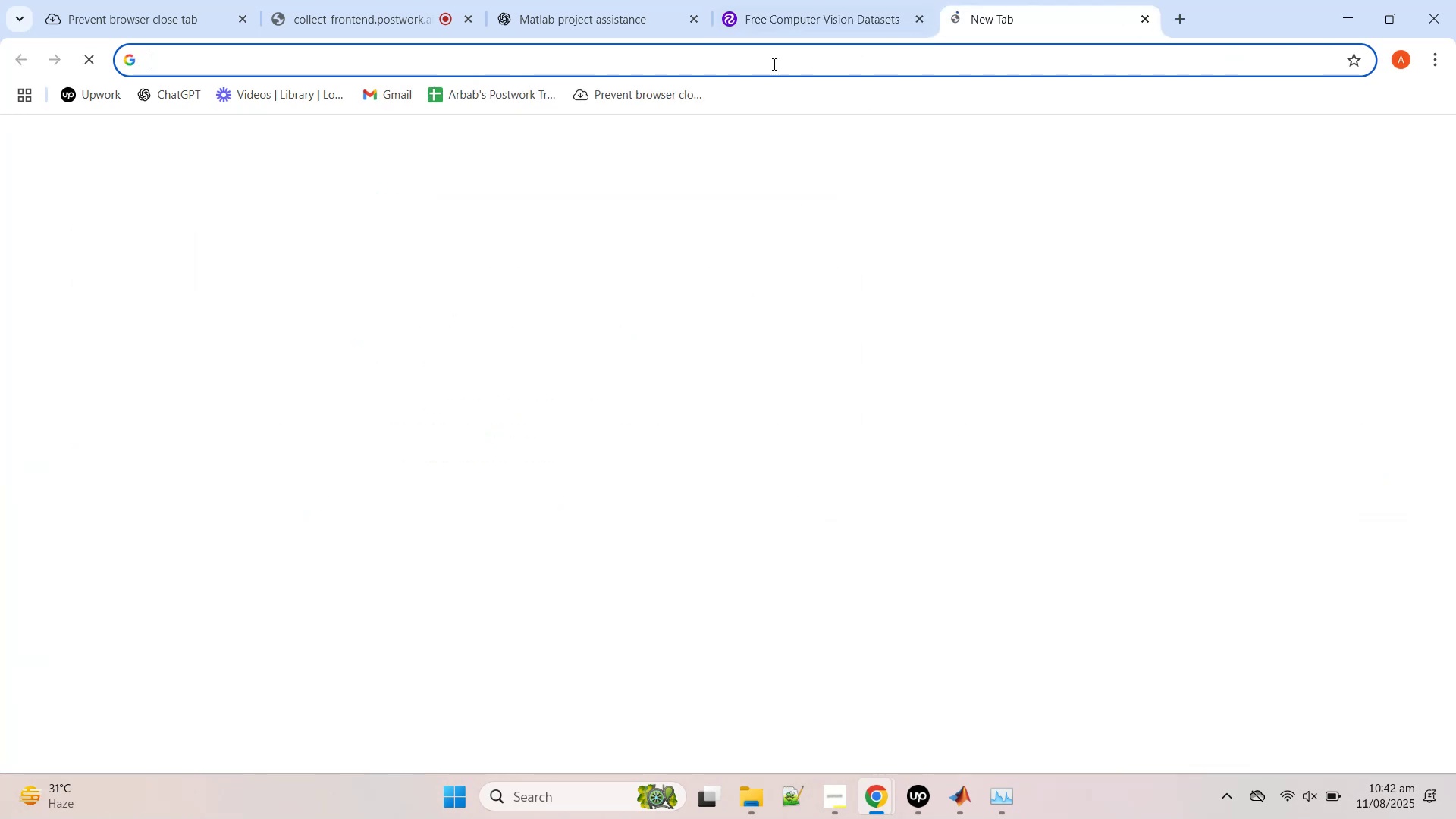 
key(Control+V)
 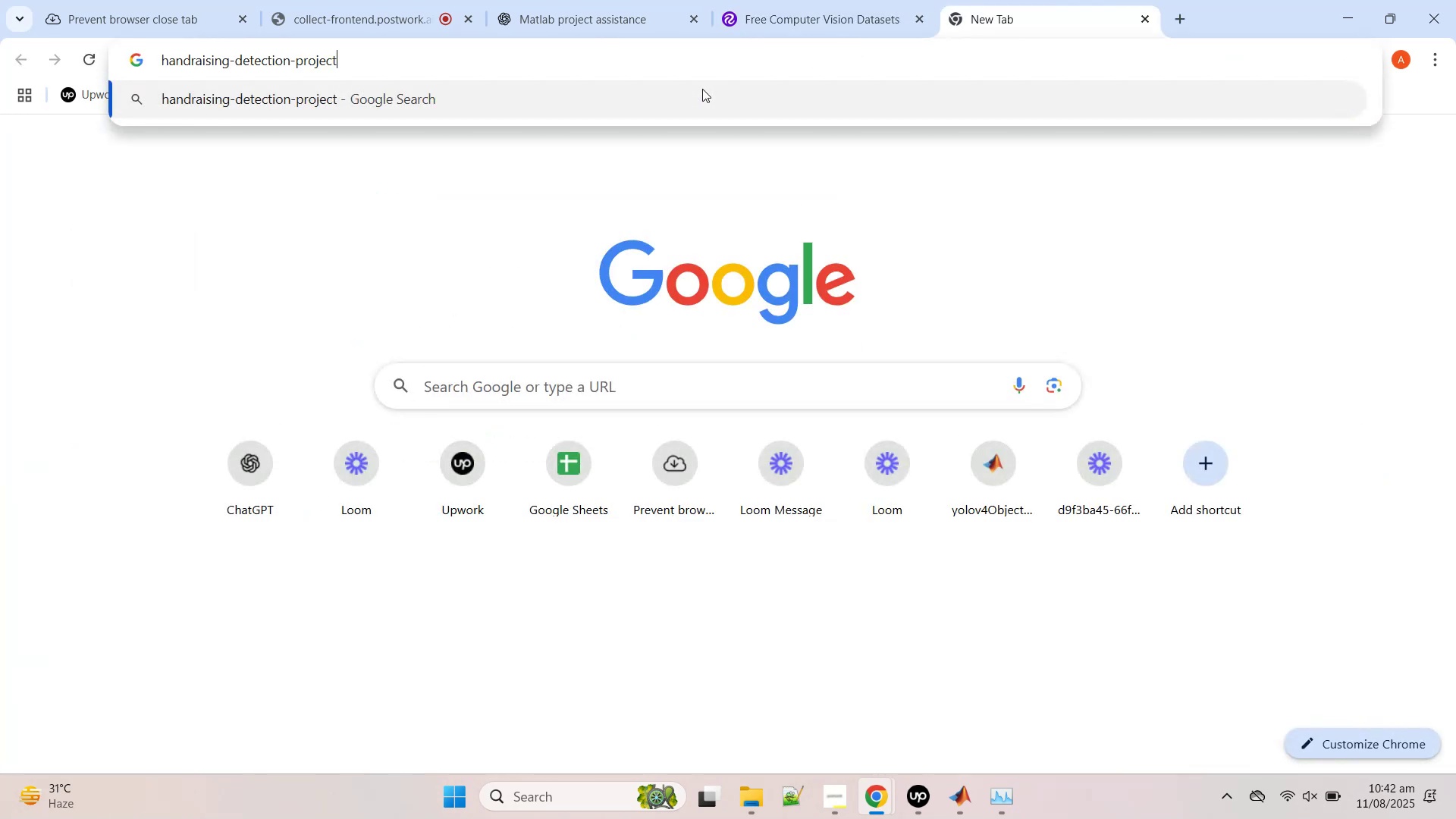 
key(Enter)
 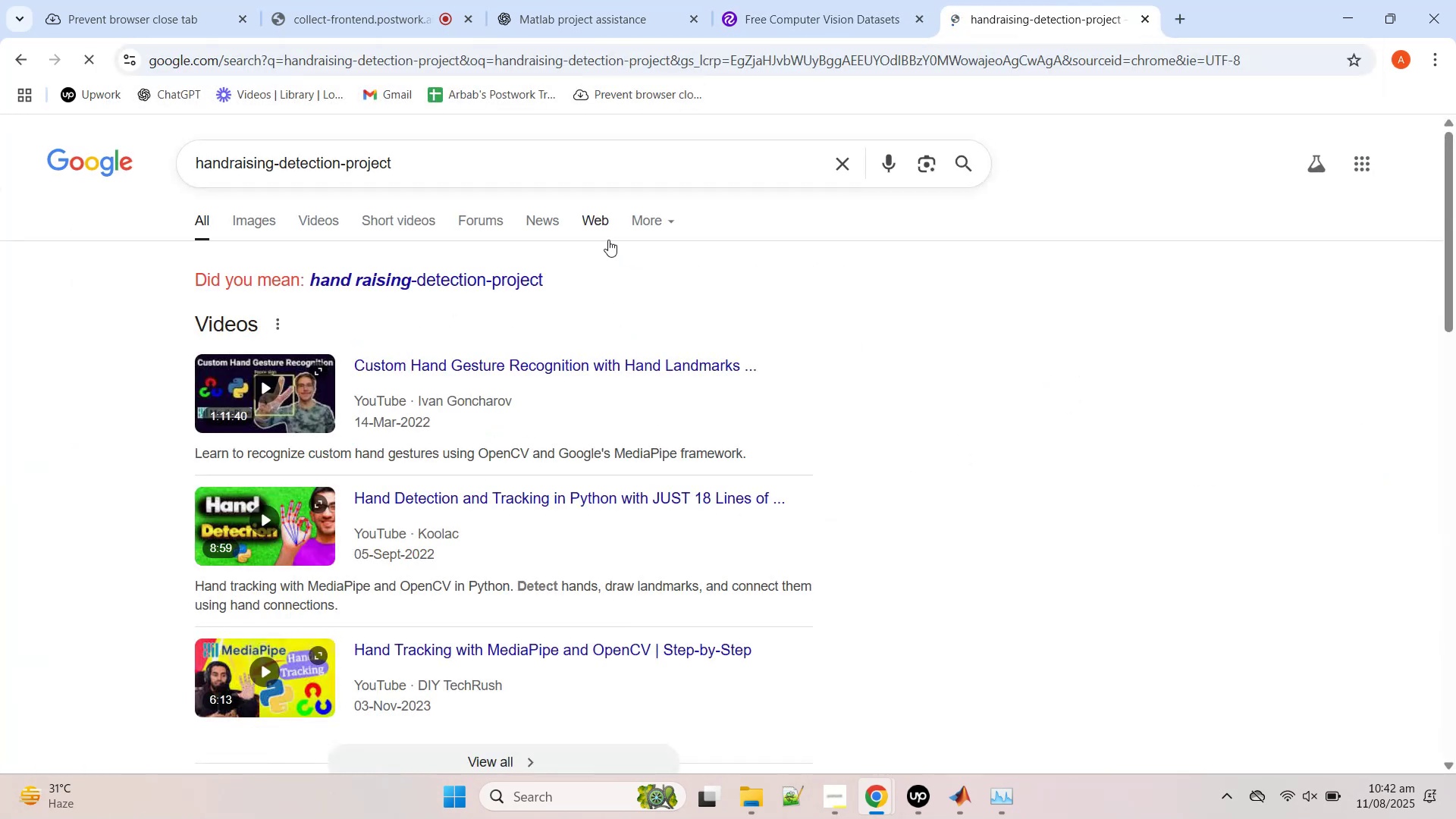 
scroll: coordinate [609, 240], scroll_direction: down, amount: 6.0
 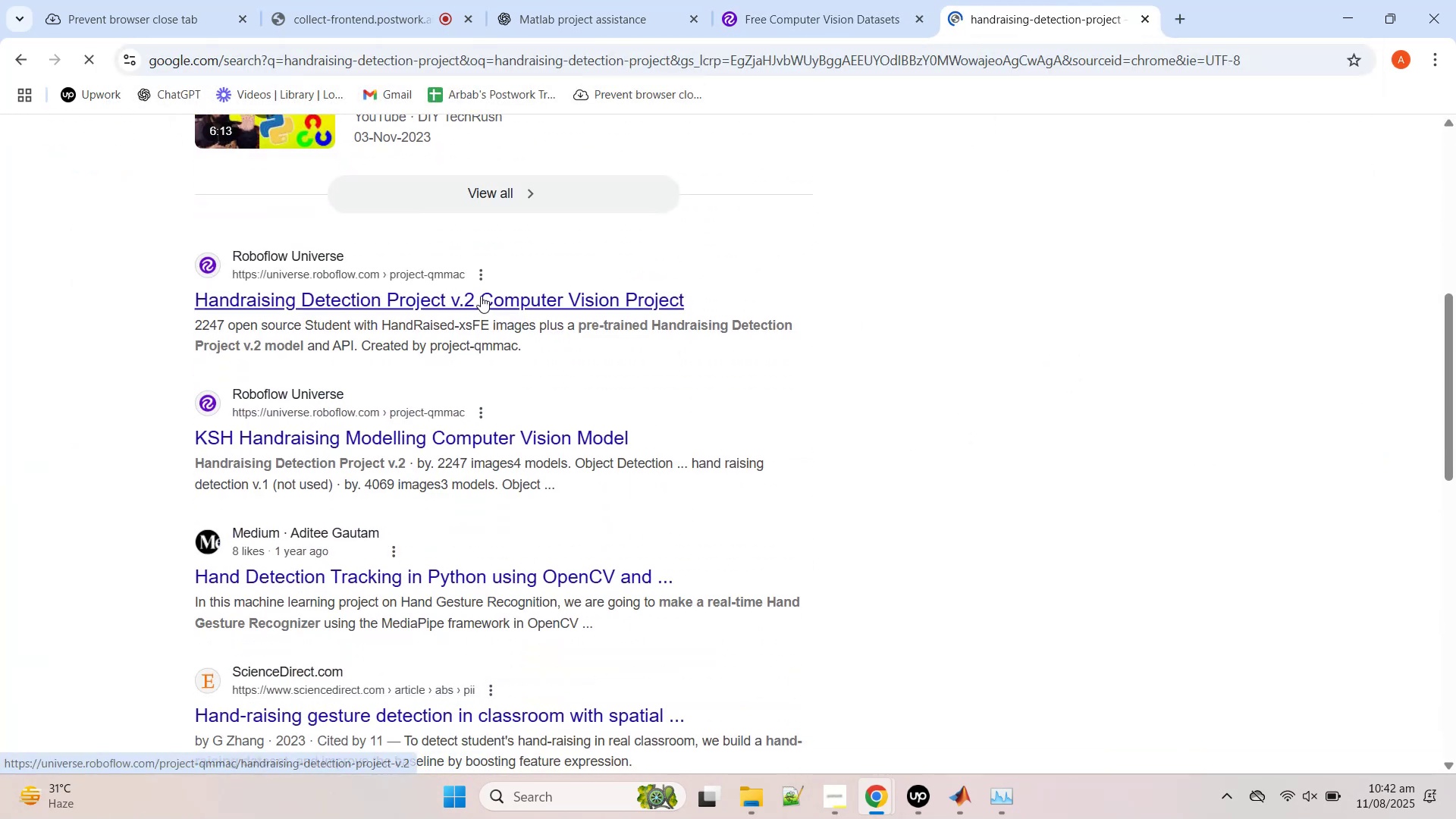 
left_click([481, 296])
 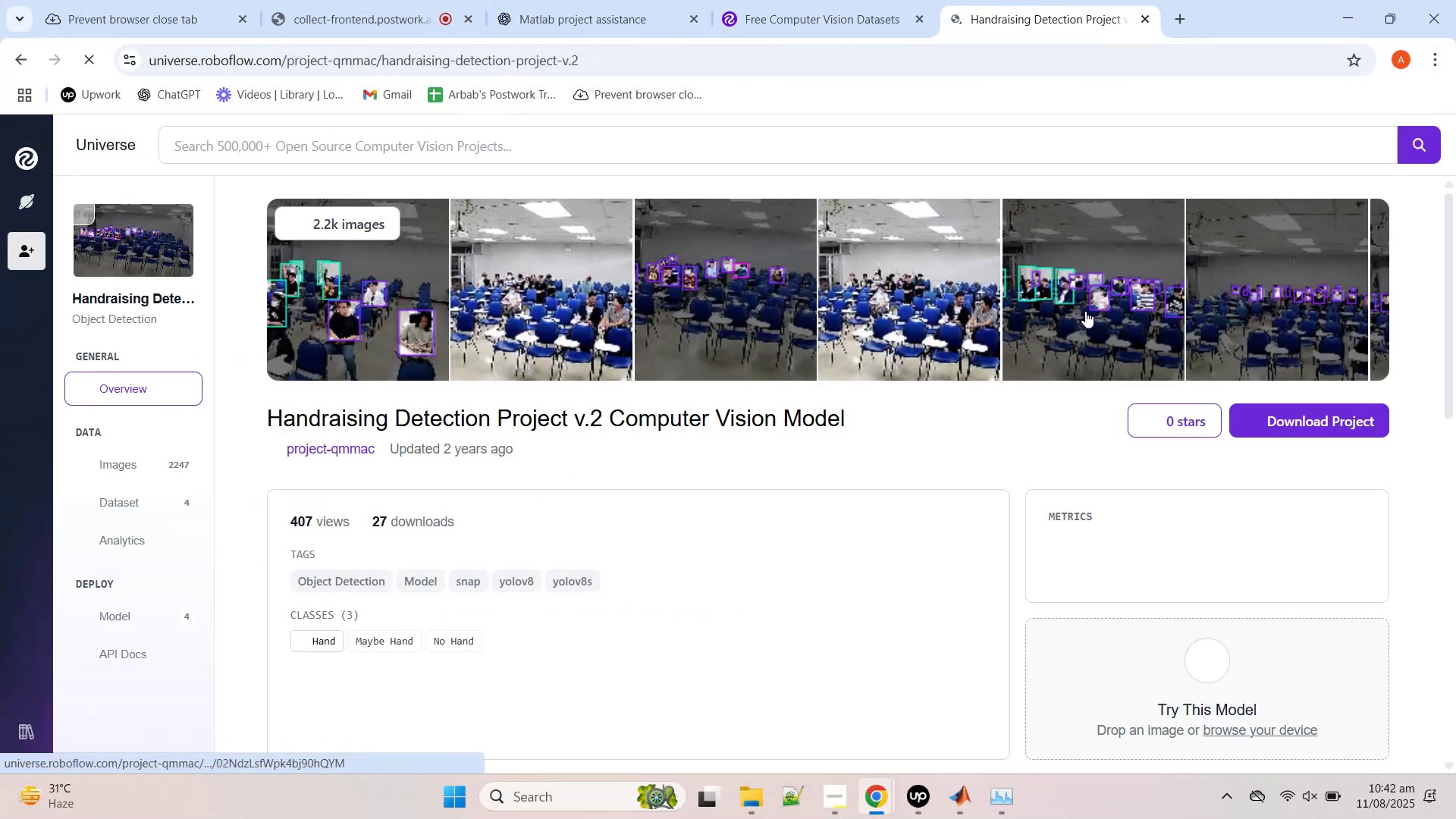 
scroll: coordinate [751, 483], scroll_direction: down, amount: 3.0
 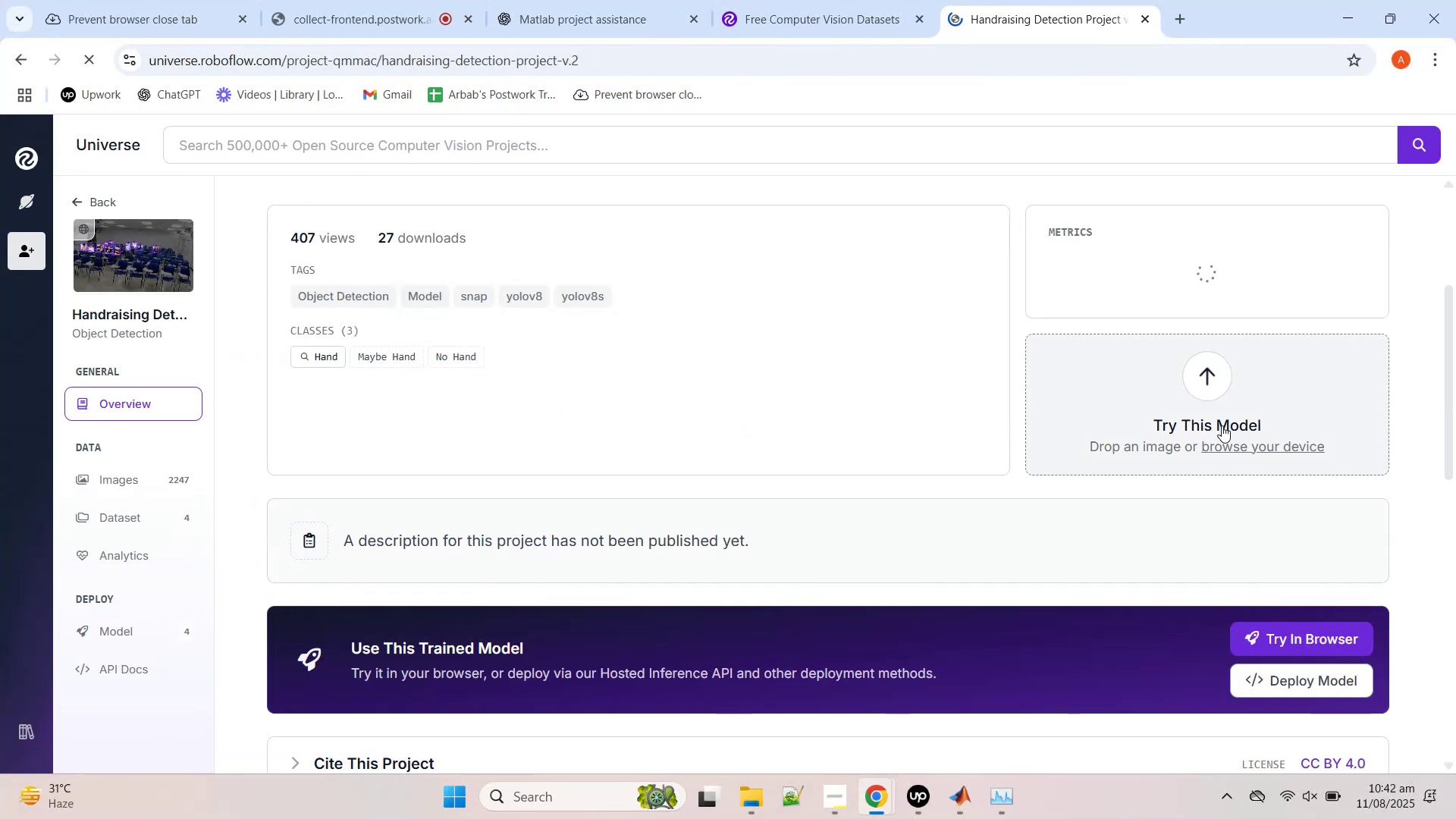 
scroll: coordinate [1246, 421], scroll_direction: up, amount: 5.0
 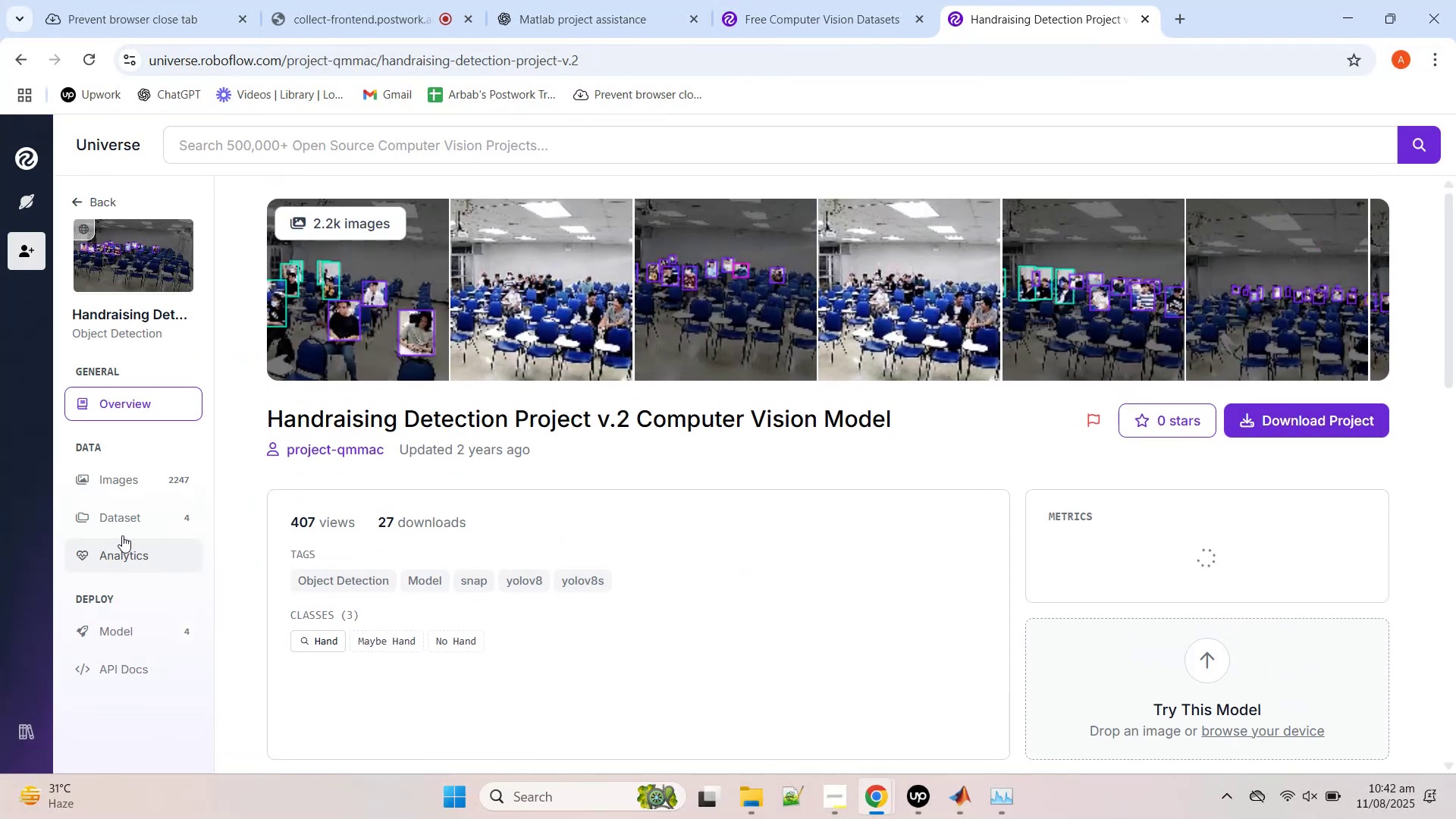 
left_click([124, 522])
 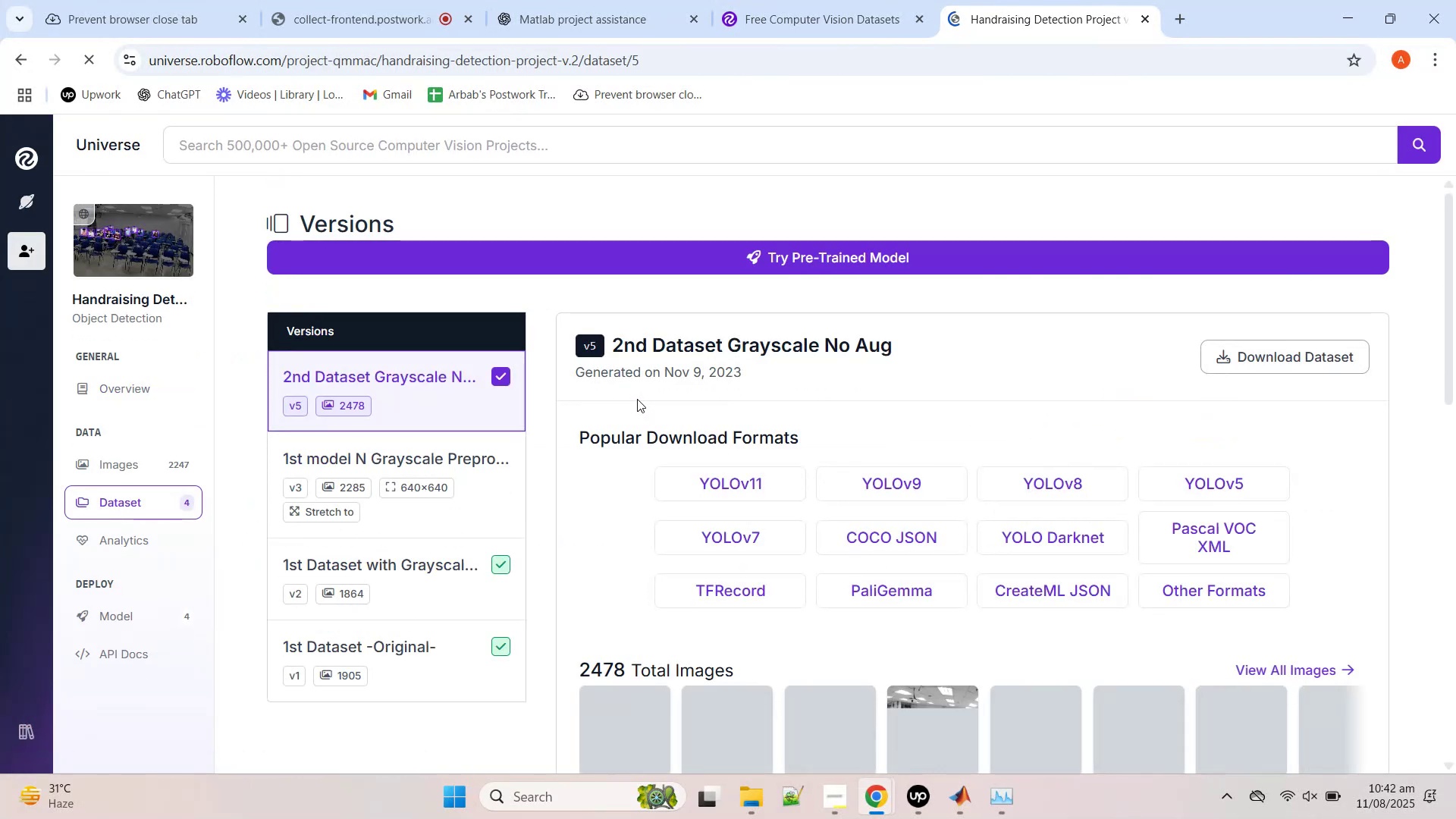 
scroll: coordinate [637, 397], scroll_direction: down, amount: 8.0
 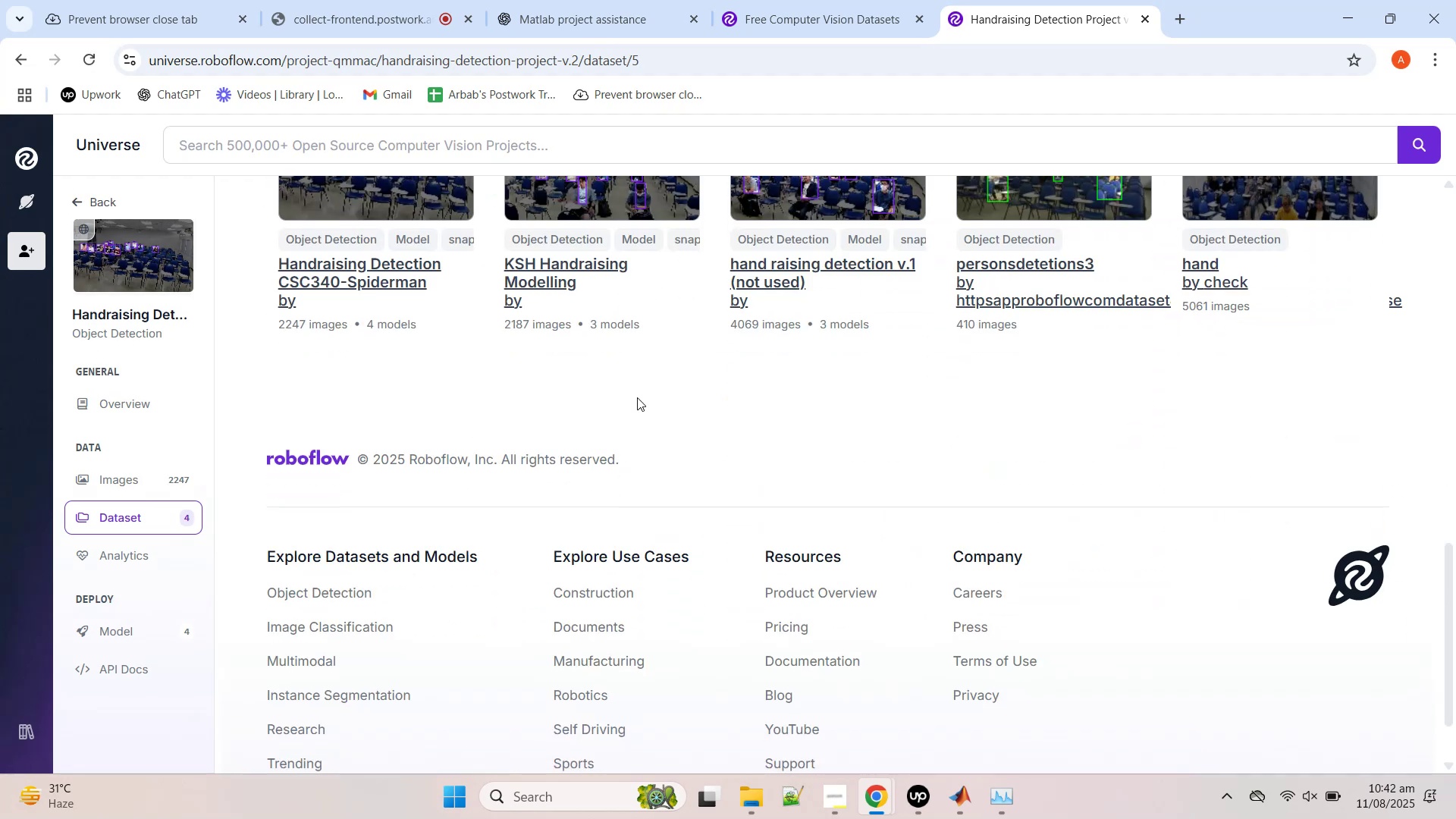 
scroll: coordinate [637, 392], scroll_direction: up, amount: 12.0
 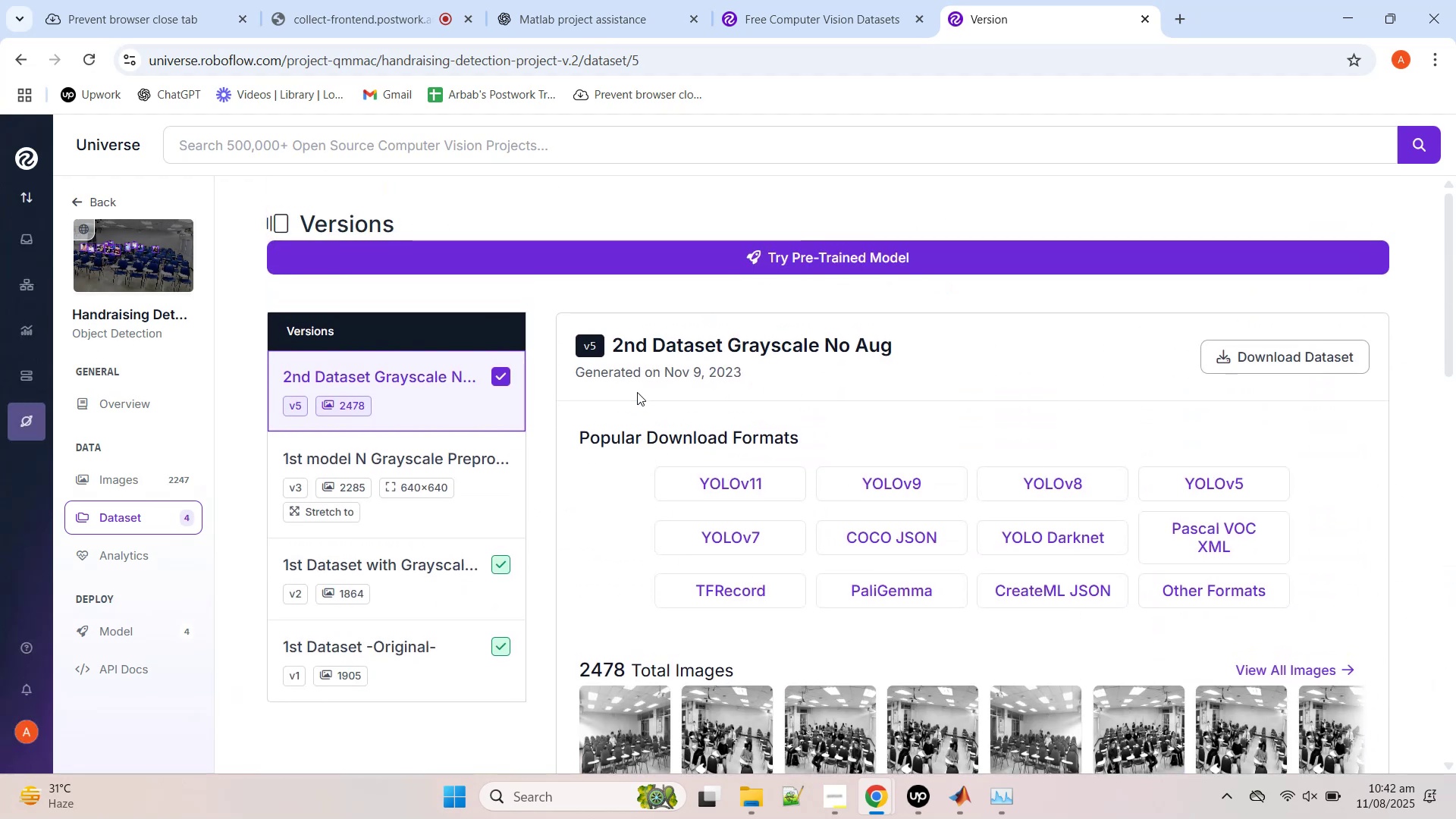 
scroll: coordinate [637, 392], scroll_direction: down, amount: 2.0
 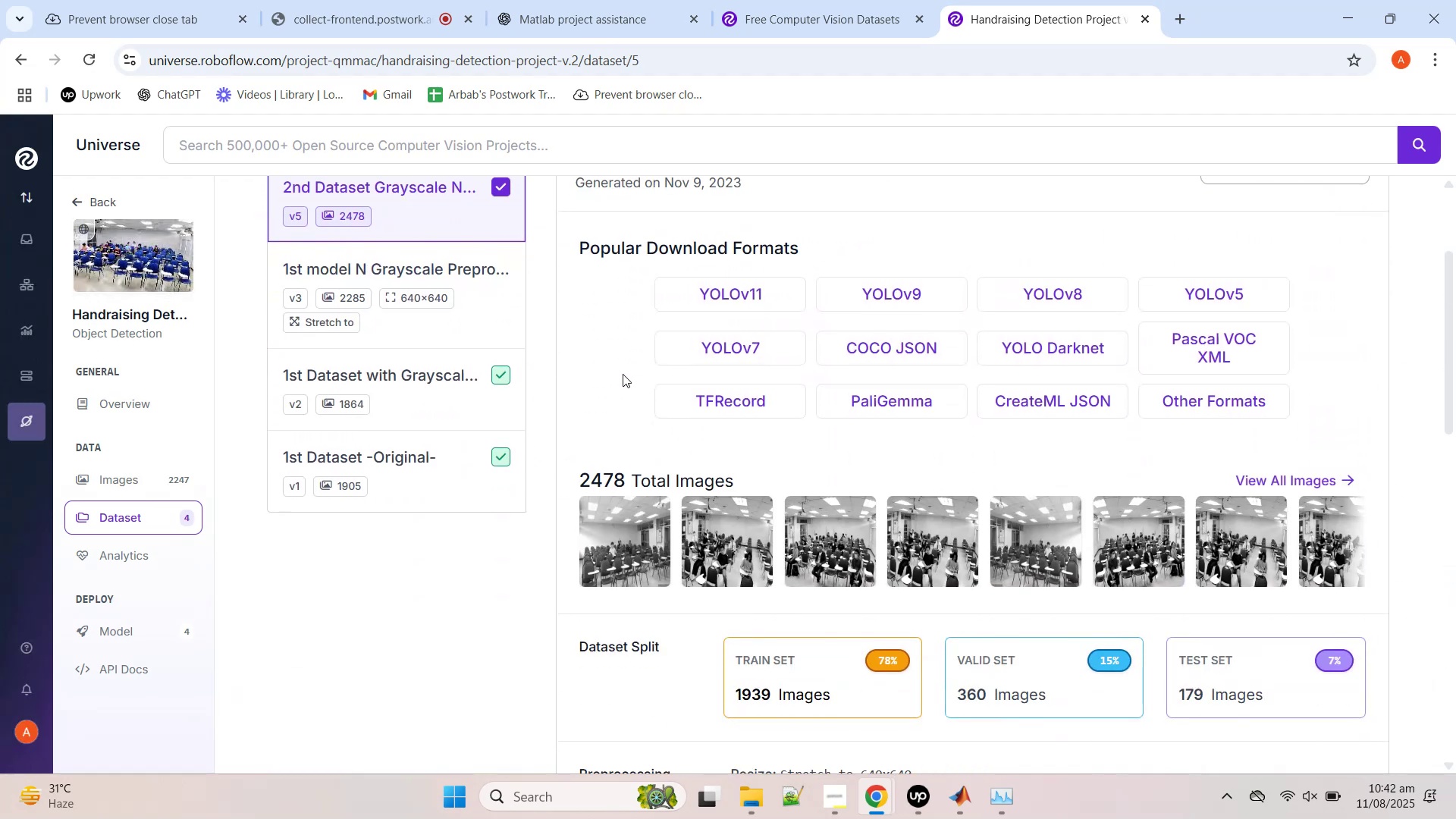 
scroll: coordinate [623, 374], scroll_direction: up, amount: 1.0
 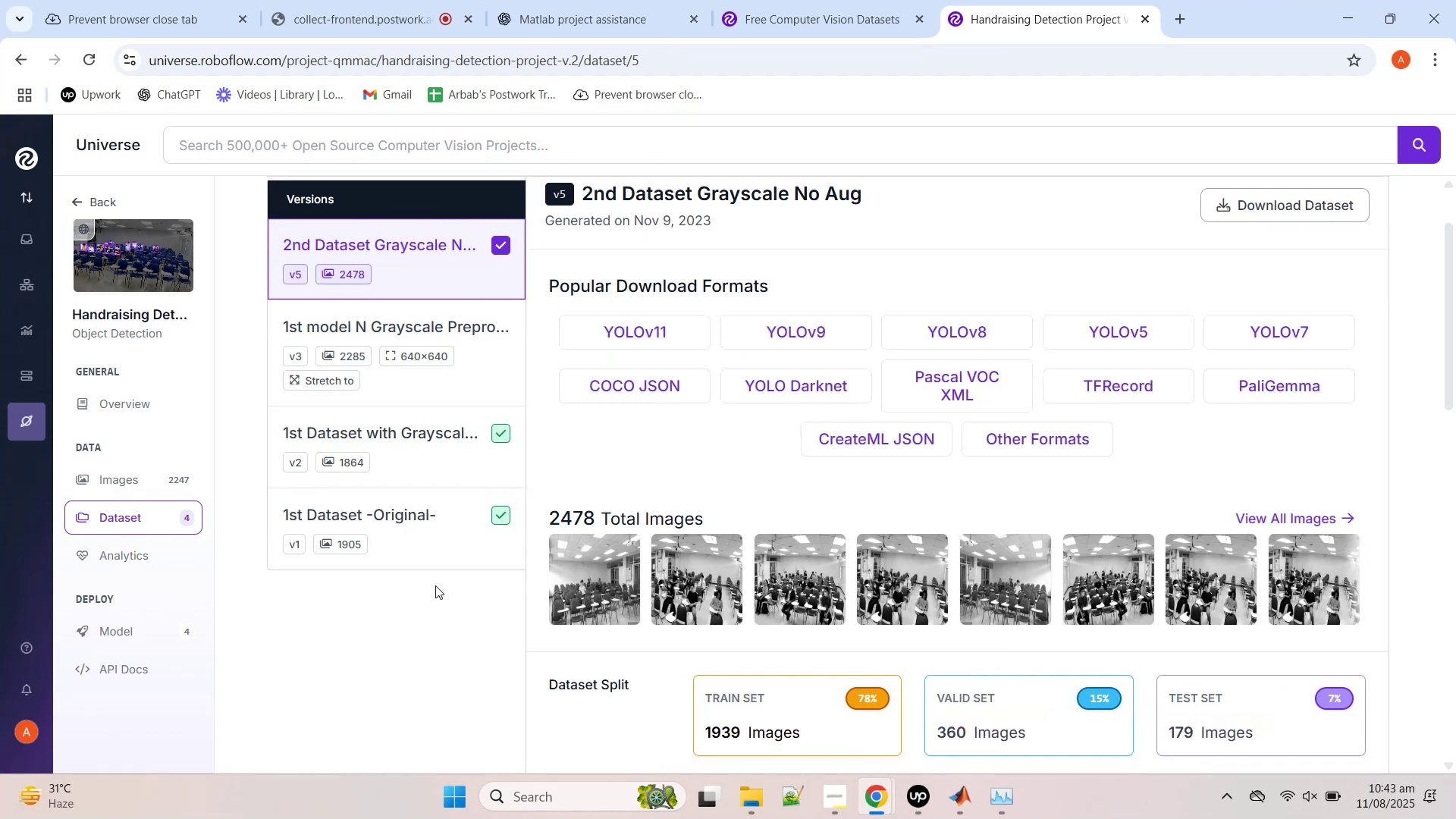 
left_click([437, 555])
 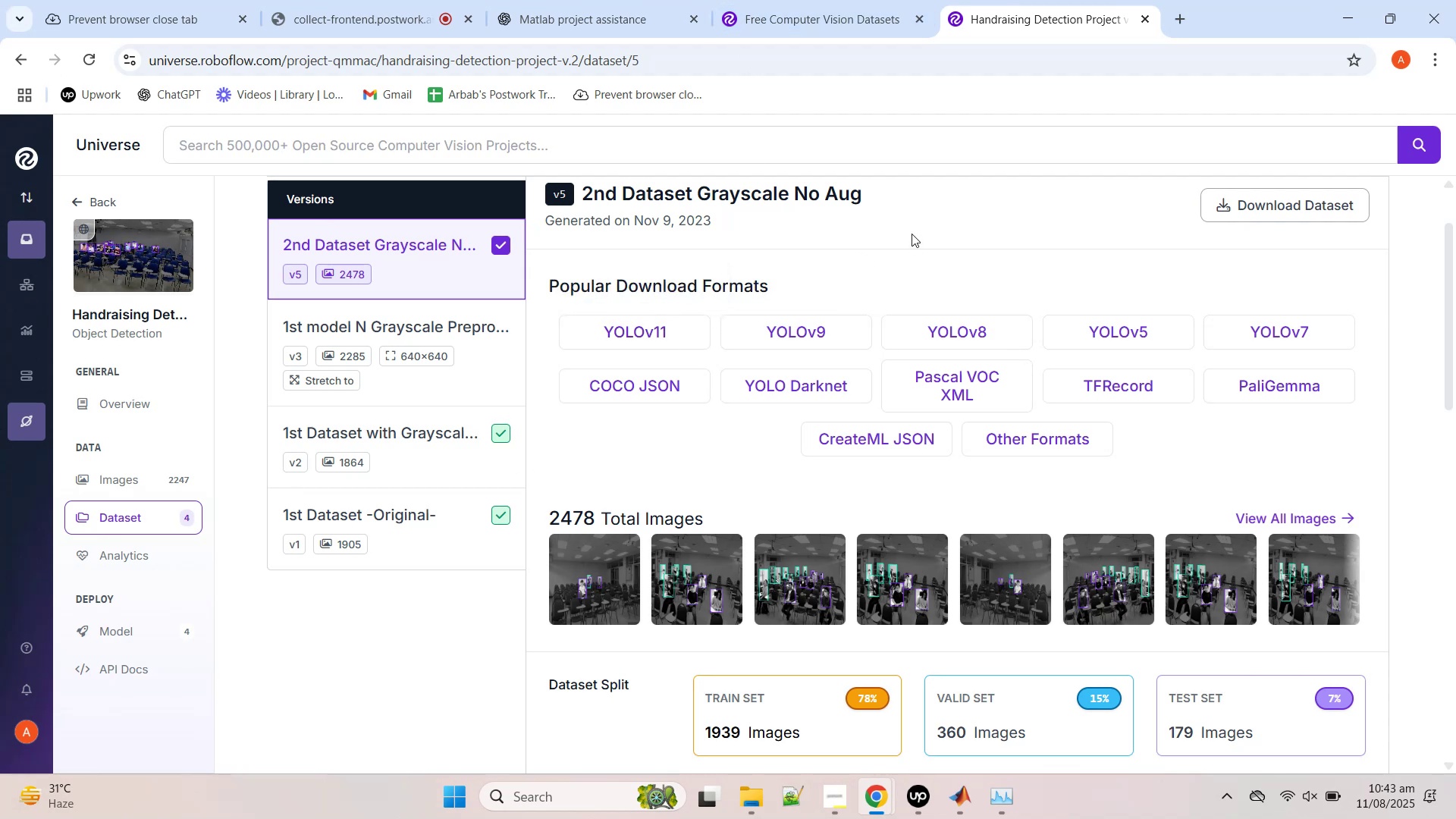 
wait(32.21)
 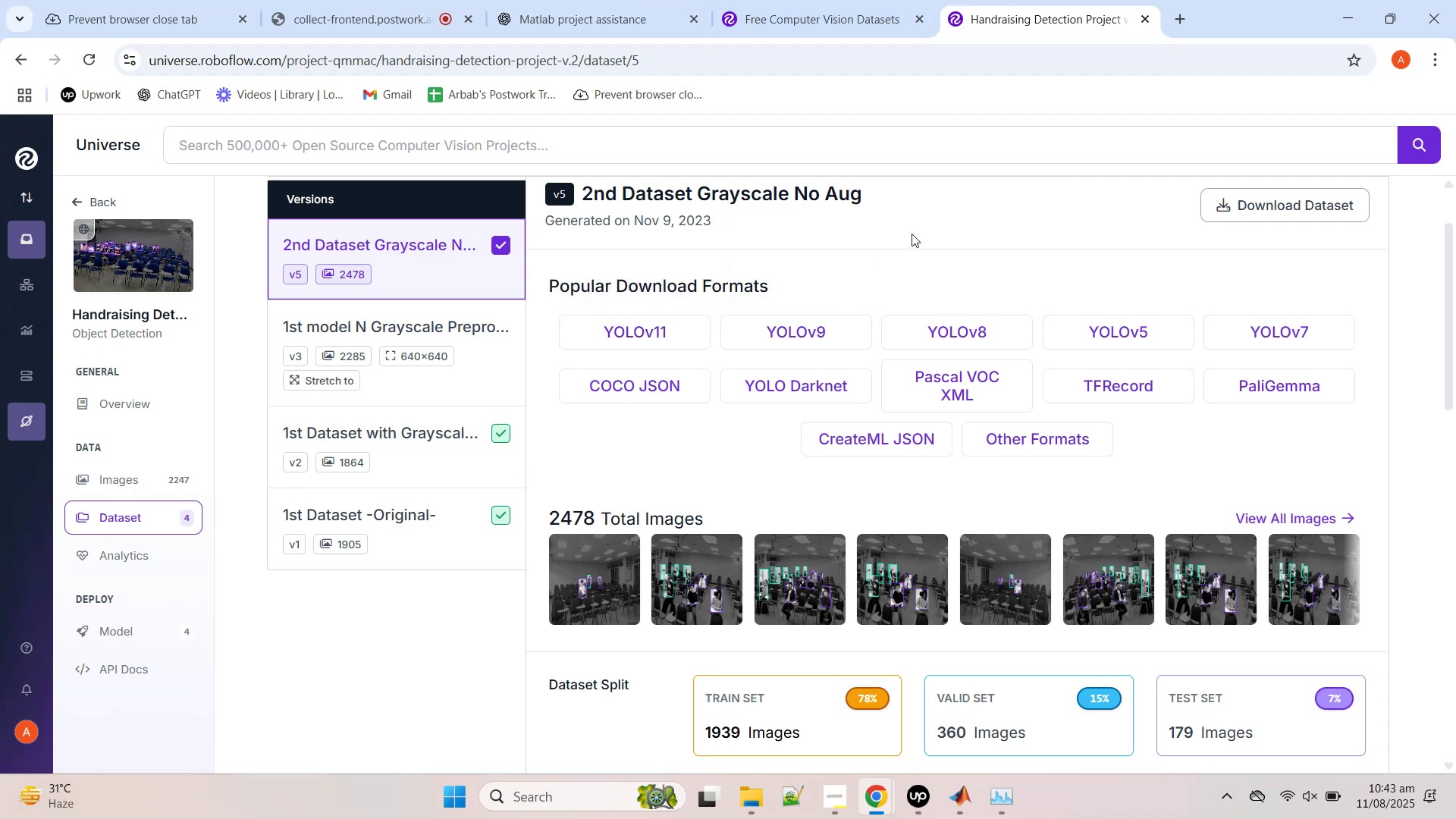 
left_click([1273, 212])
 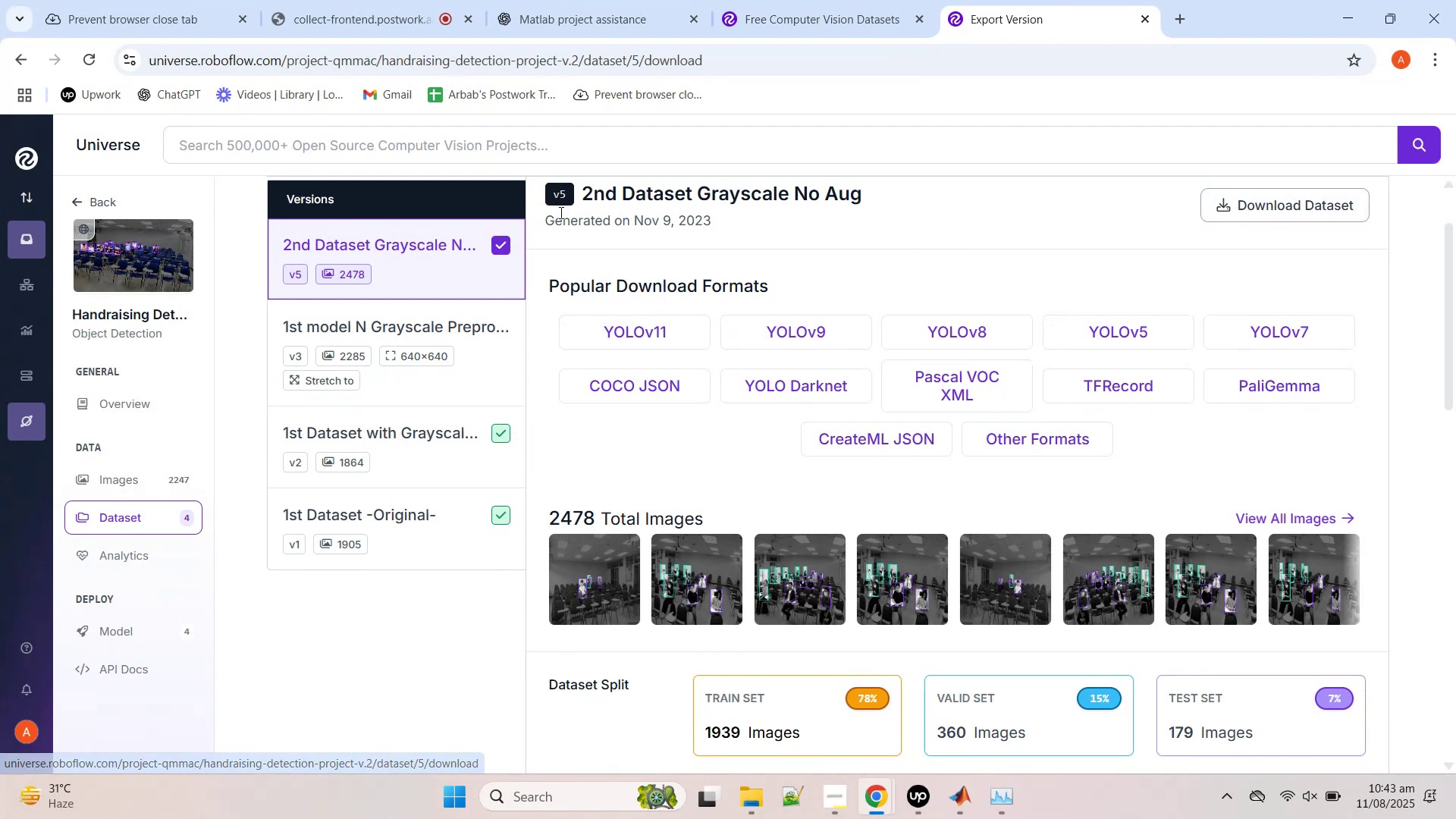 
mouse_move([660, 194])
 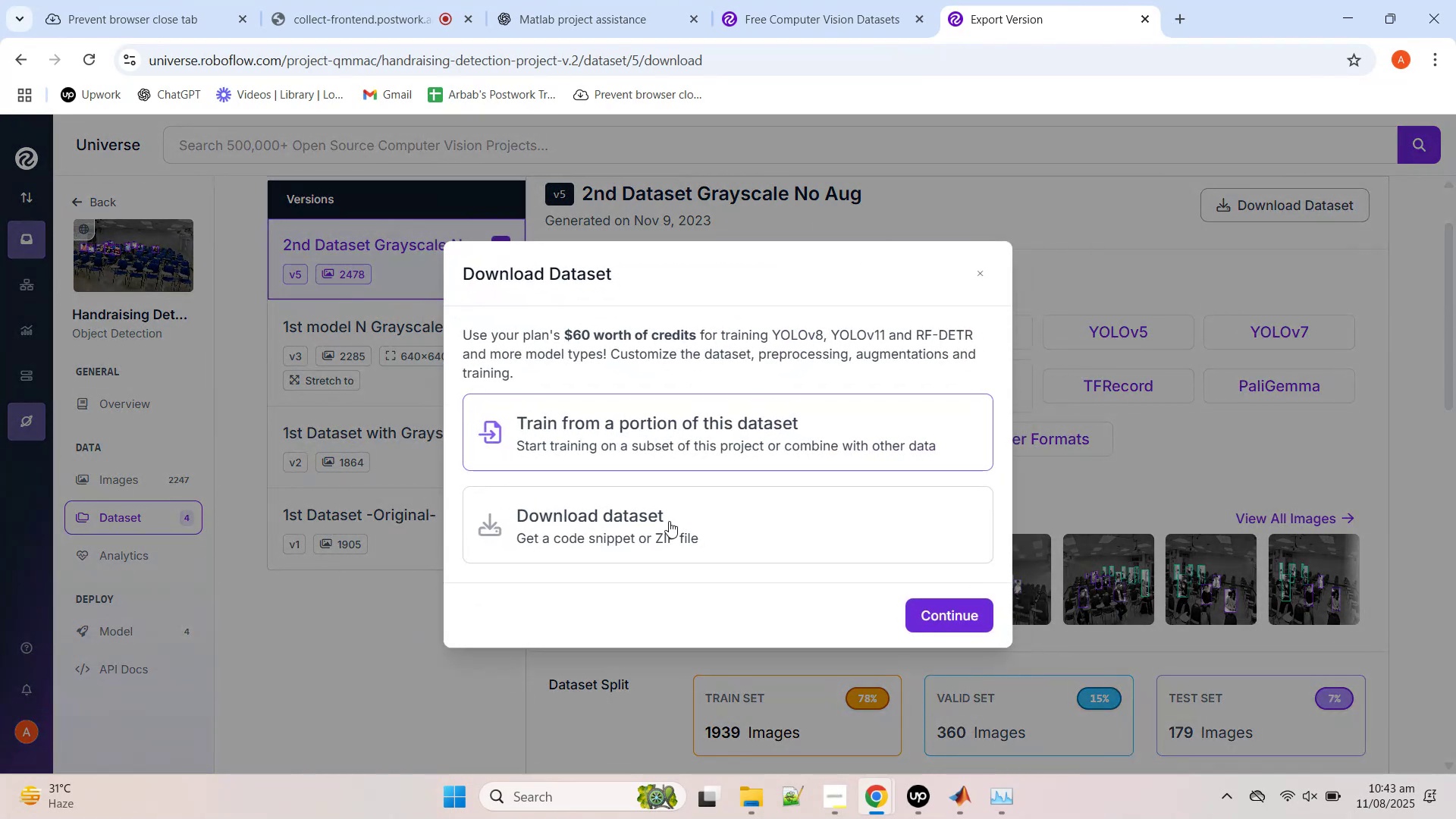 
left_click([668, 522])
 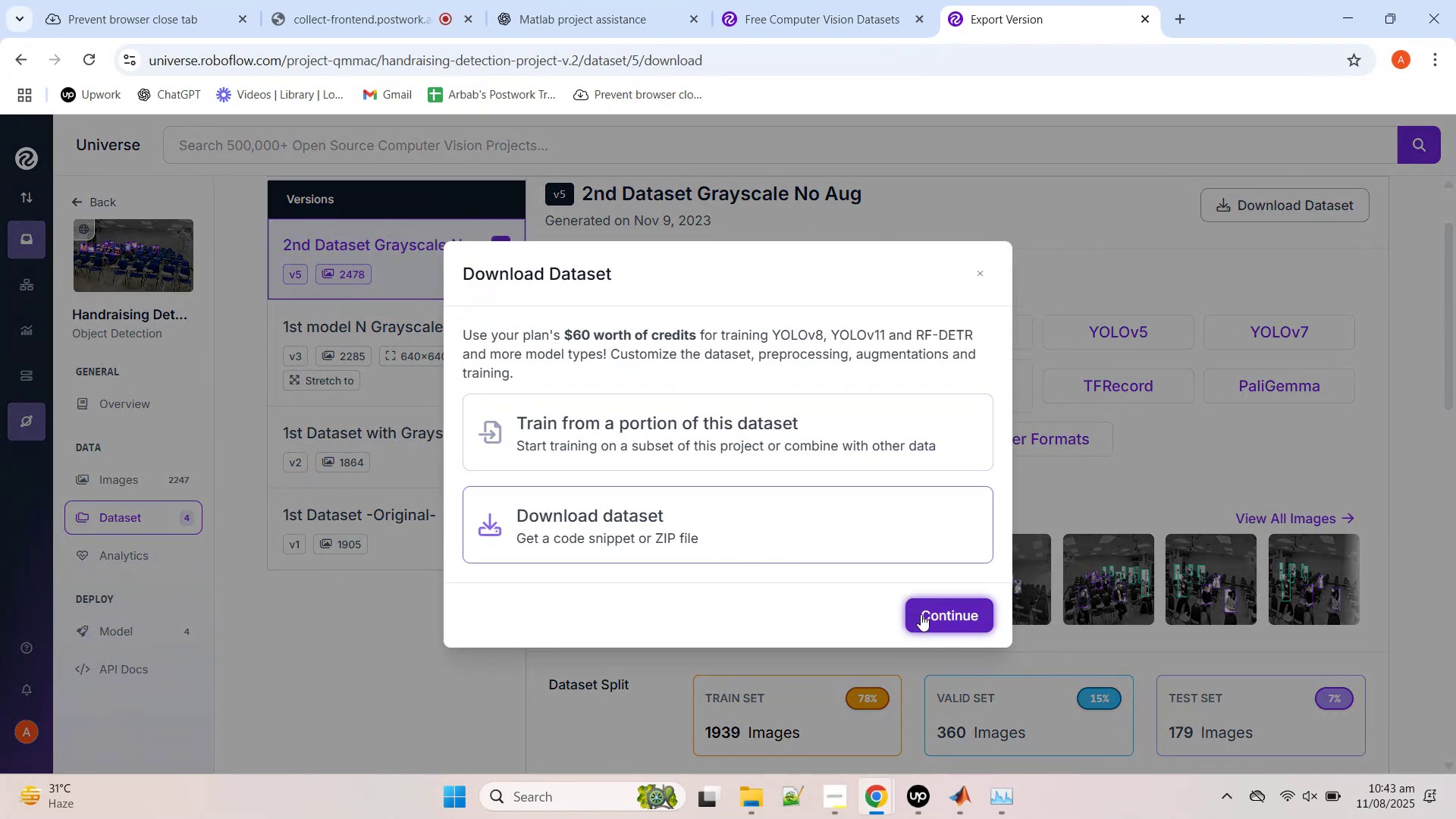 
left_click([923, 613])
 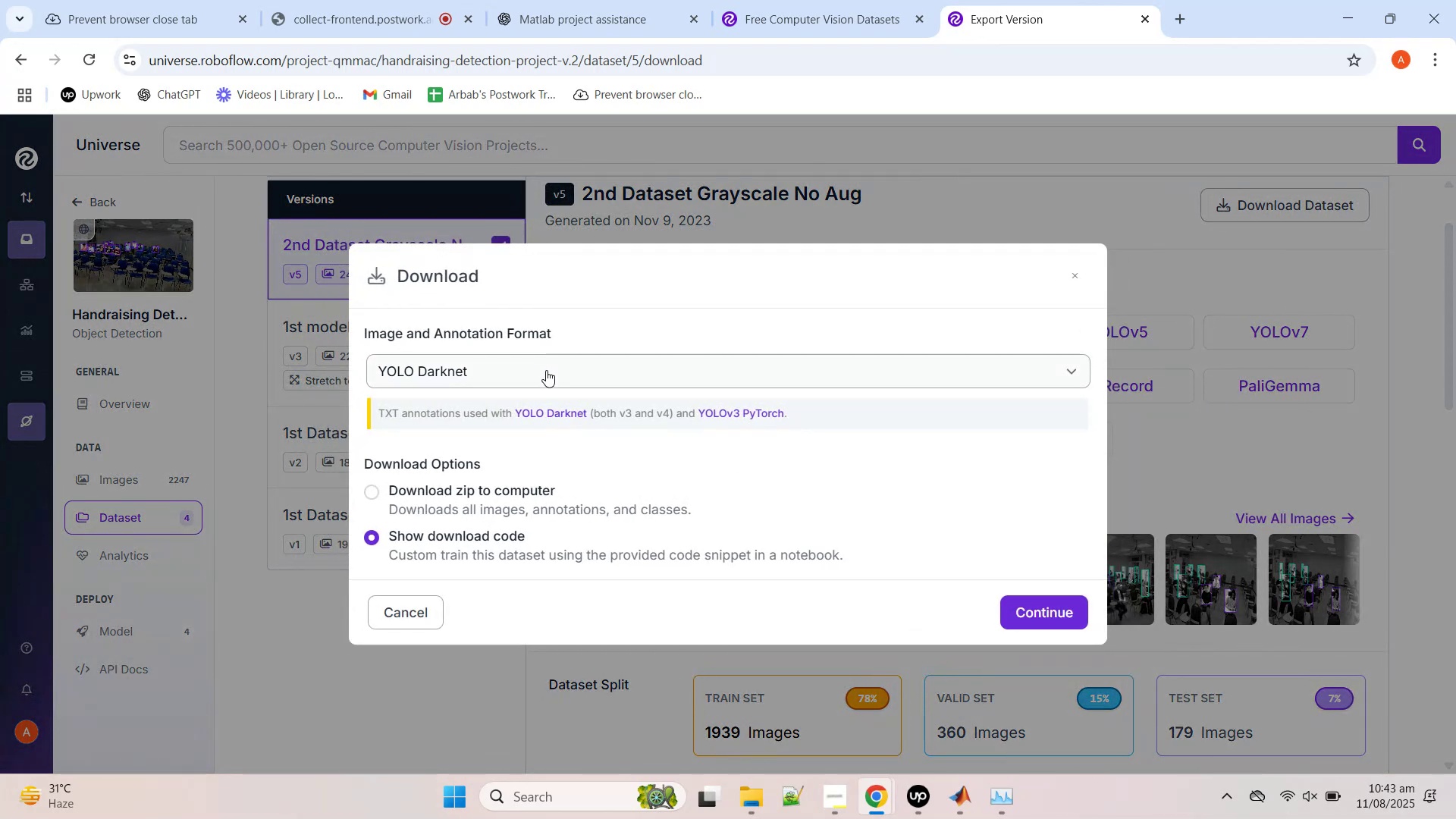 
left_click([546, 370])
 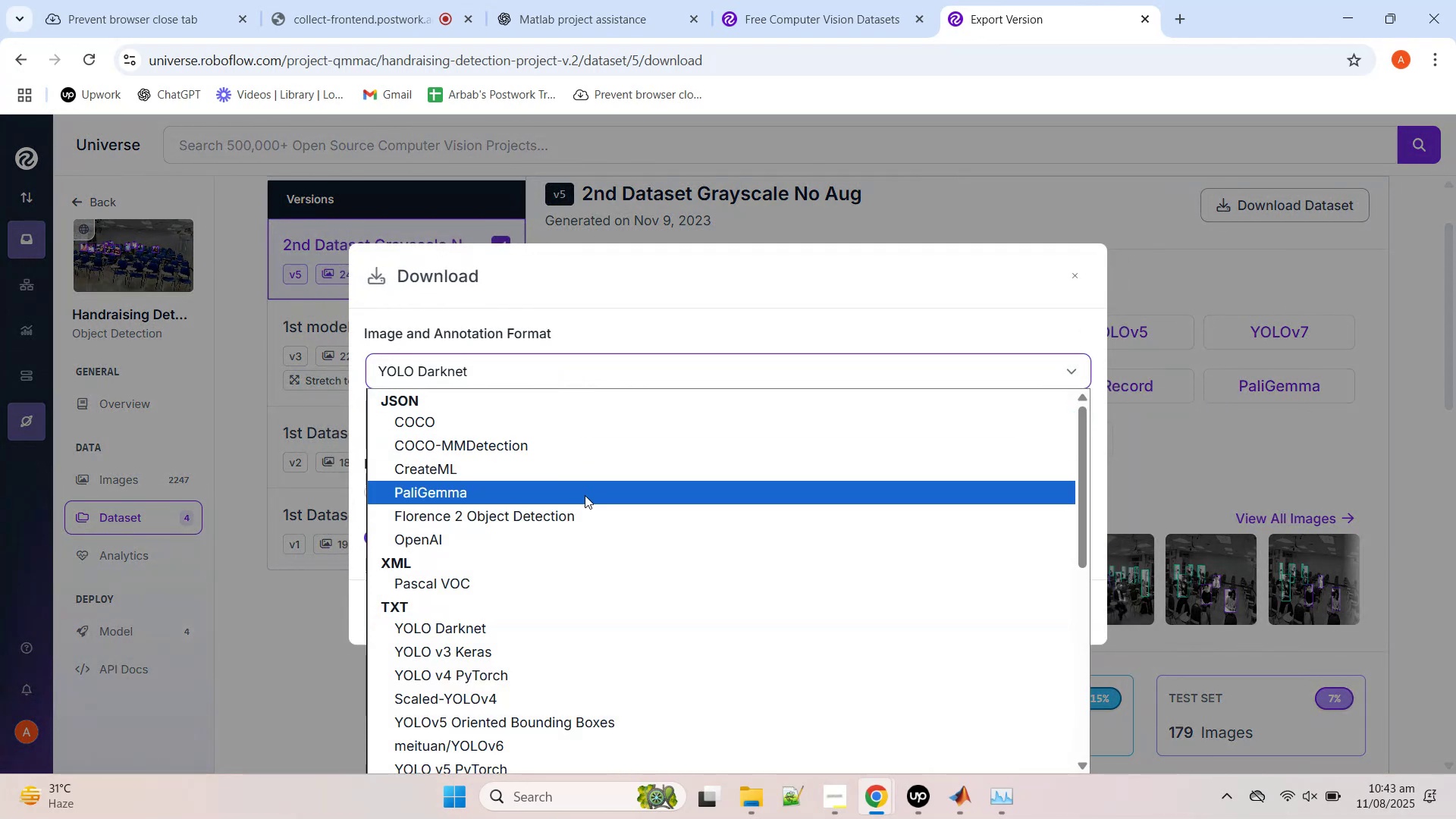 
scroll: coordinate [628, 585], scroll_direction: down, amount: 2.0
 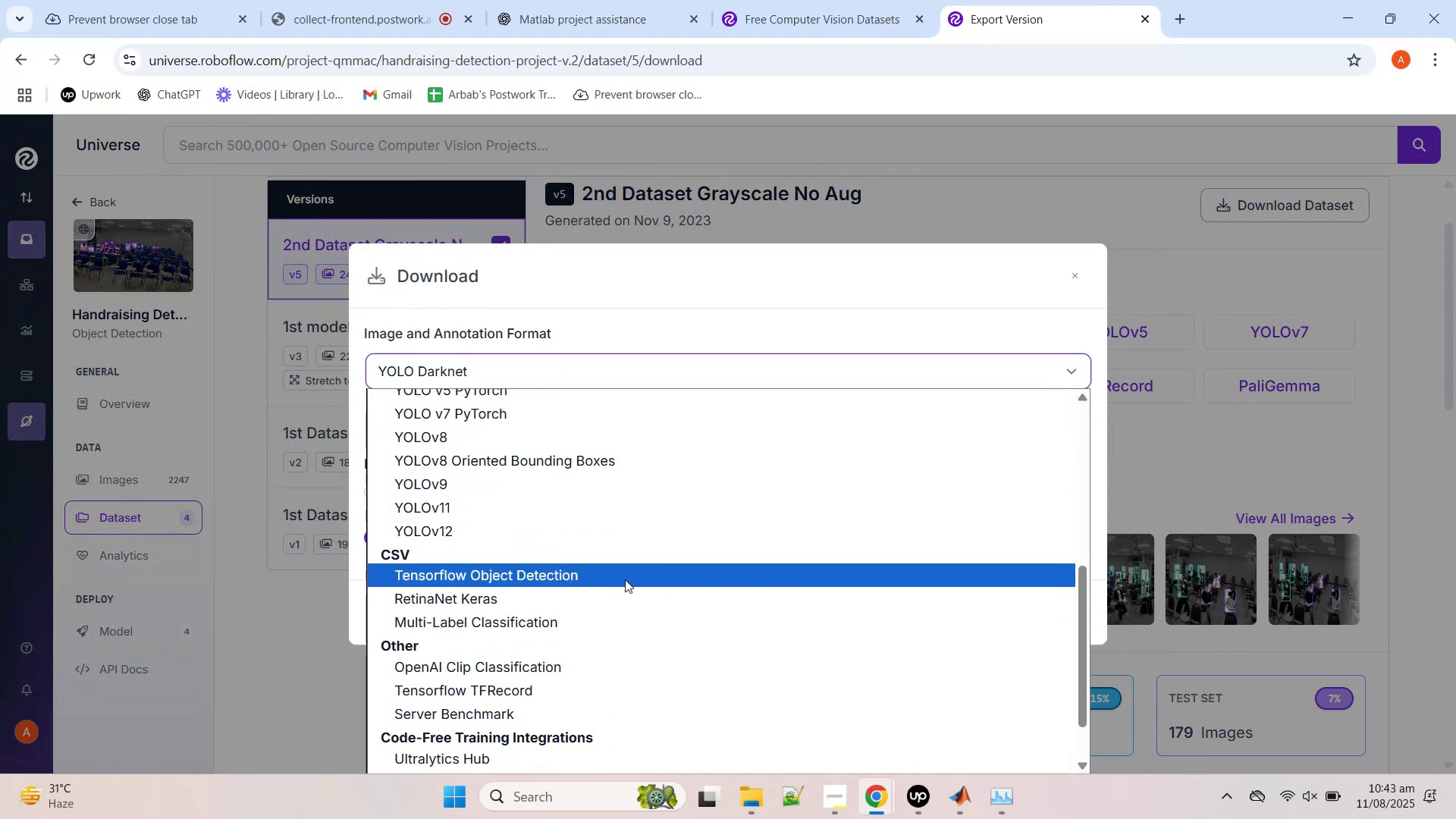 
left_click([625, 579])
 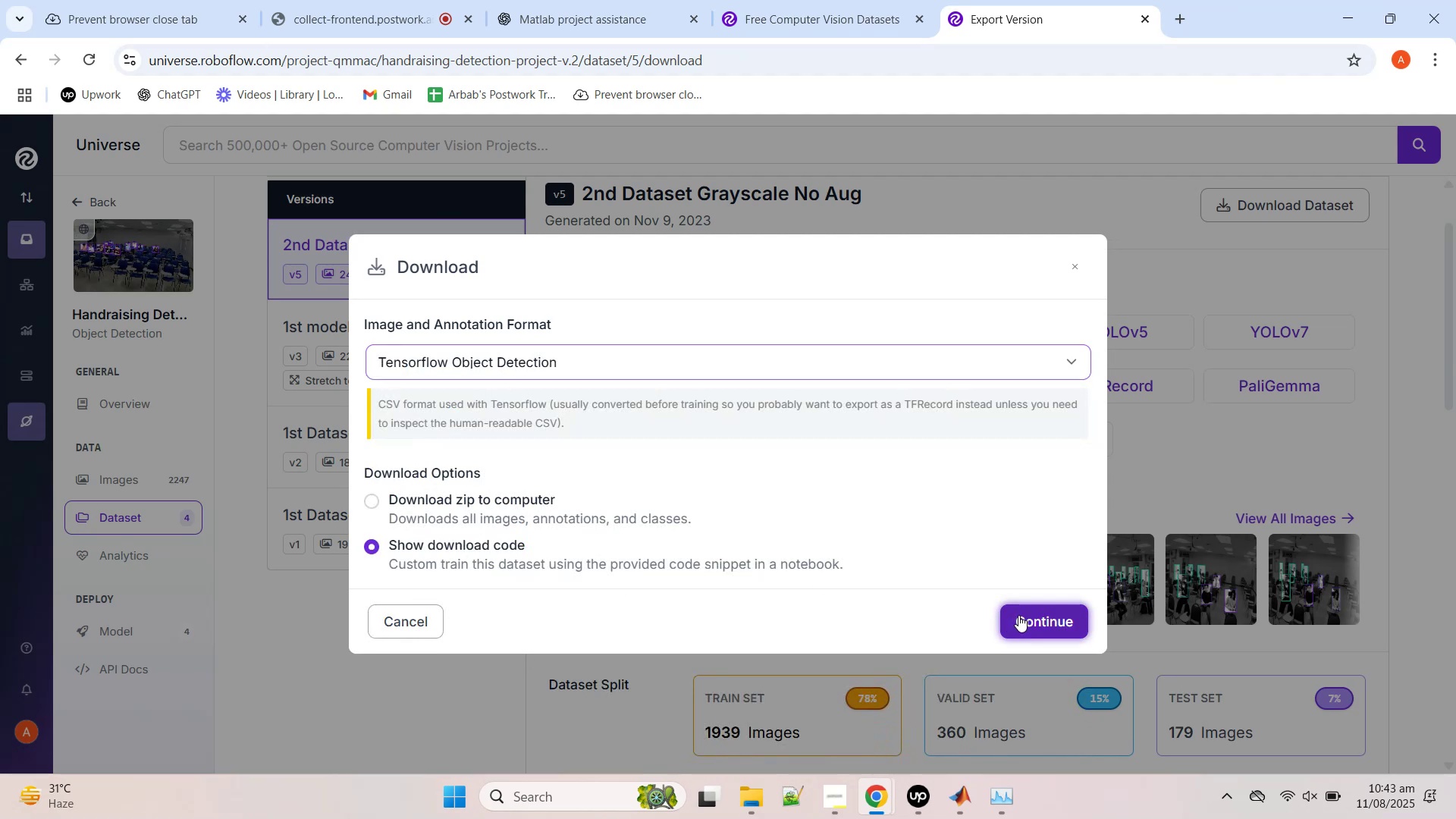 
left_click([440, 504])
 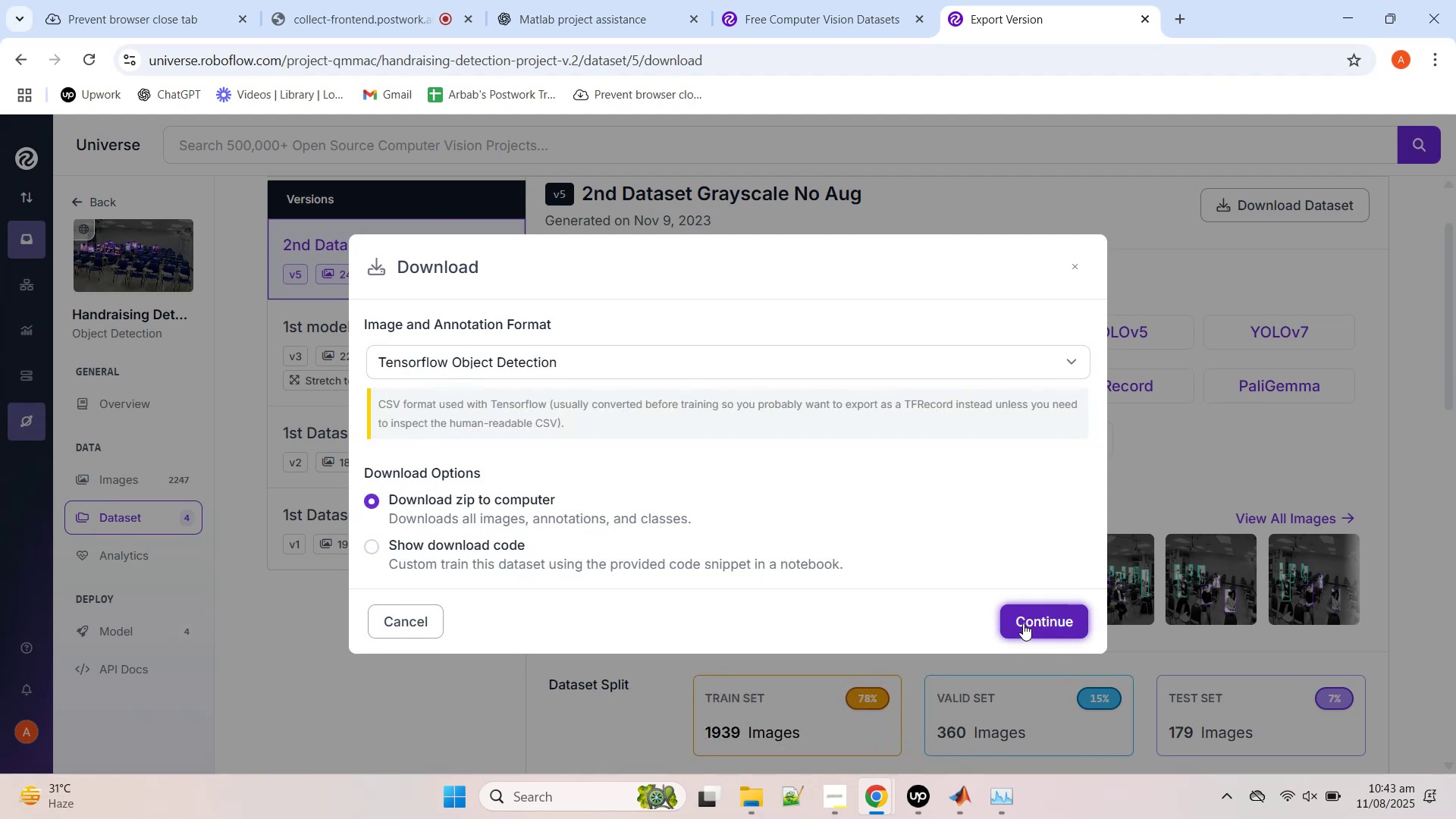 
left_click([1021, 617])
 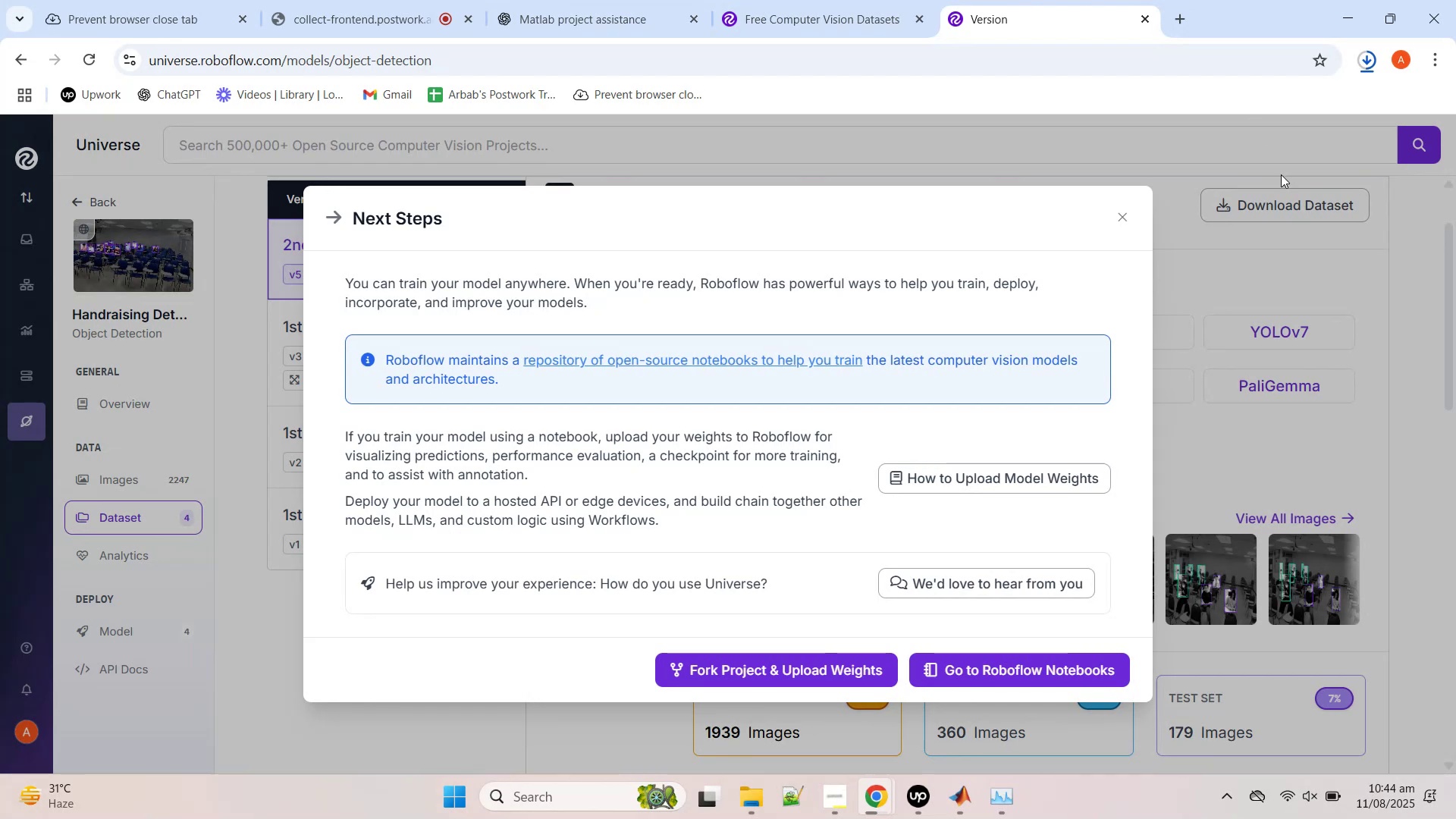 
wait(40.9)
 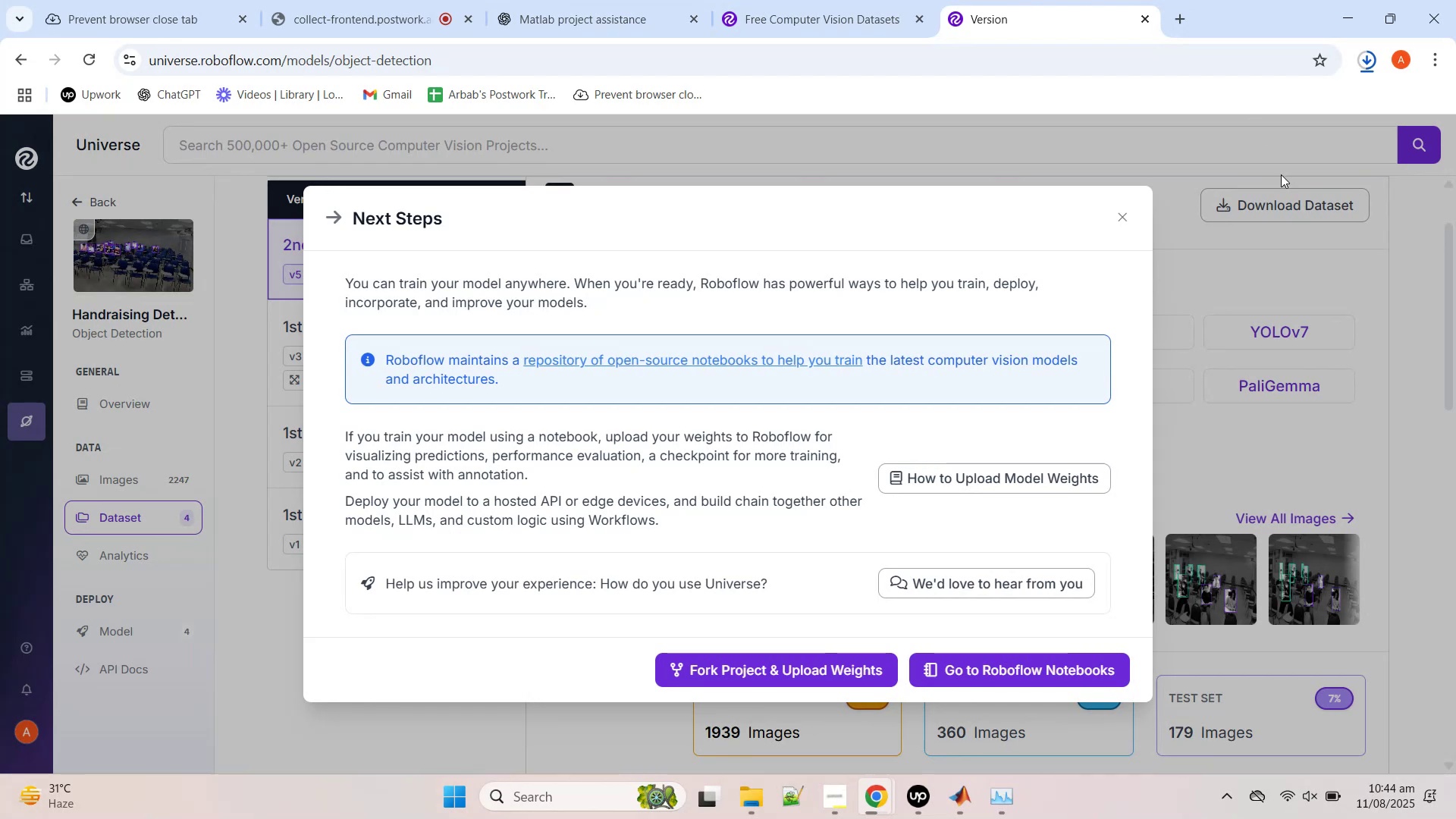 
left_click([1119, 218])
 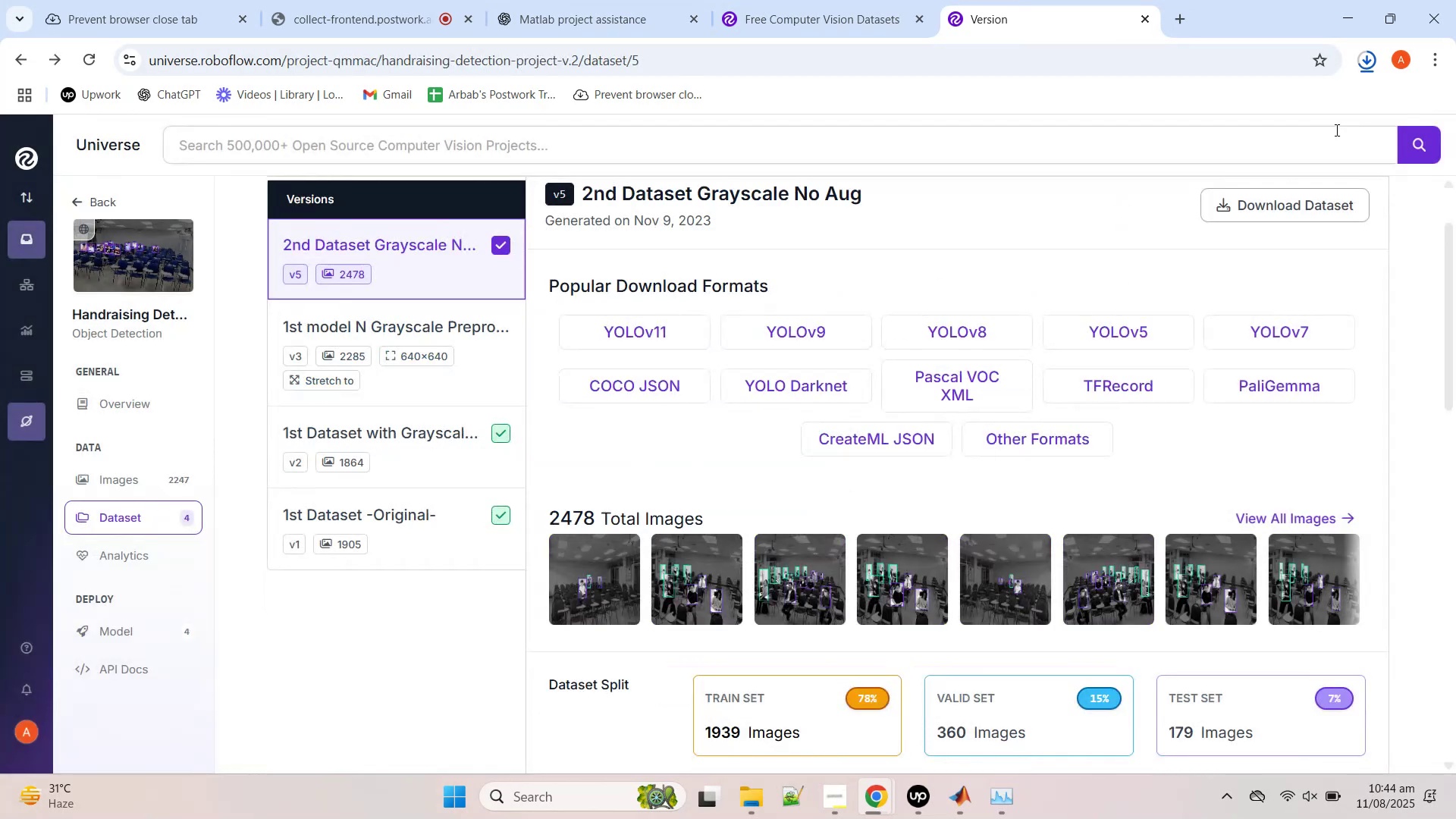 
mouse_move([1331, 69])
 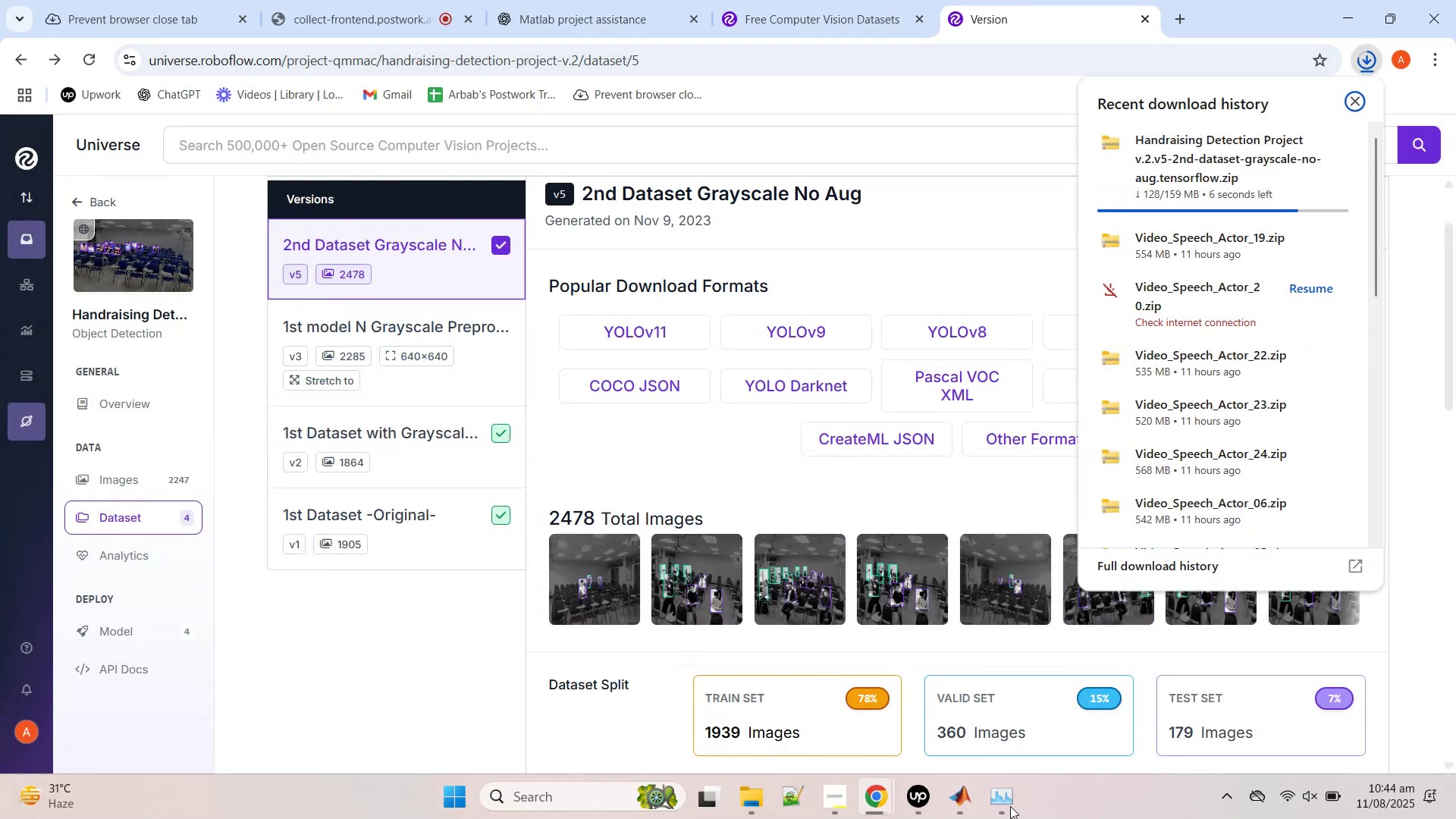 
left_click([970, 805])
 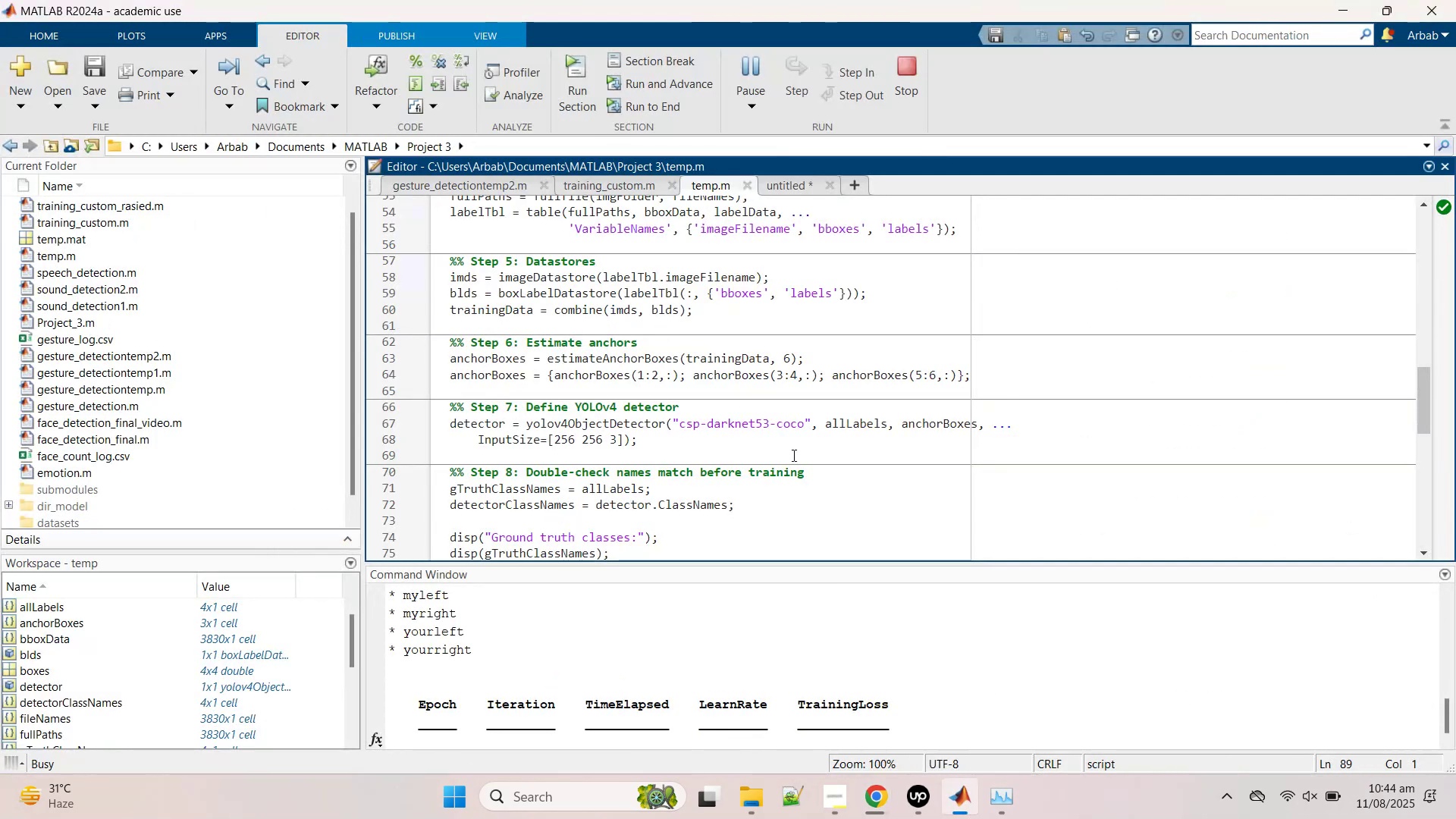 
scroll: coordinate [829, 617], scroll_direction: down, amount: 14.0
 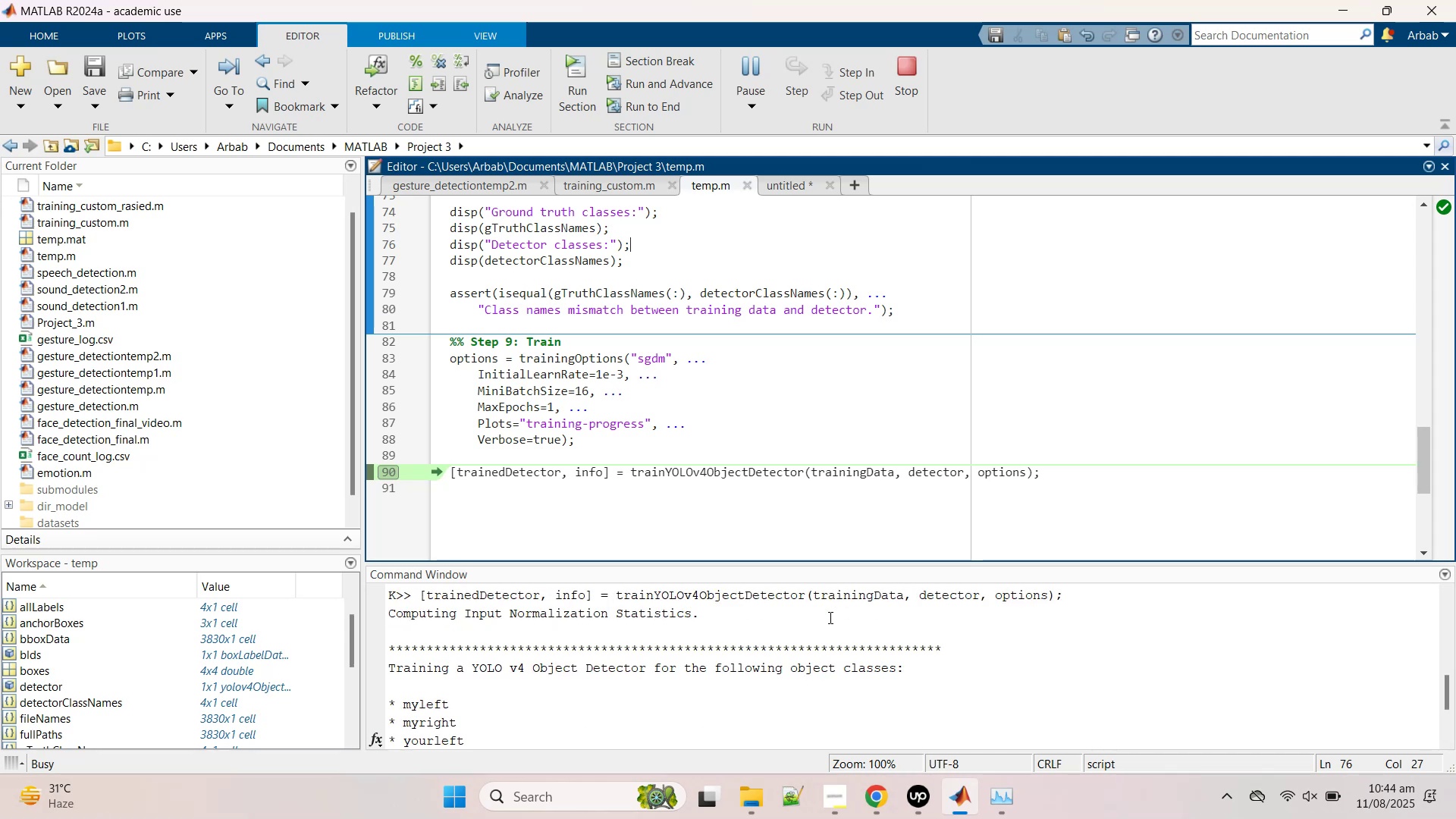 
scroll: coordinate [828, 617], scroll_direction: up, amount: 3.0
 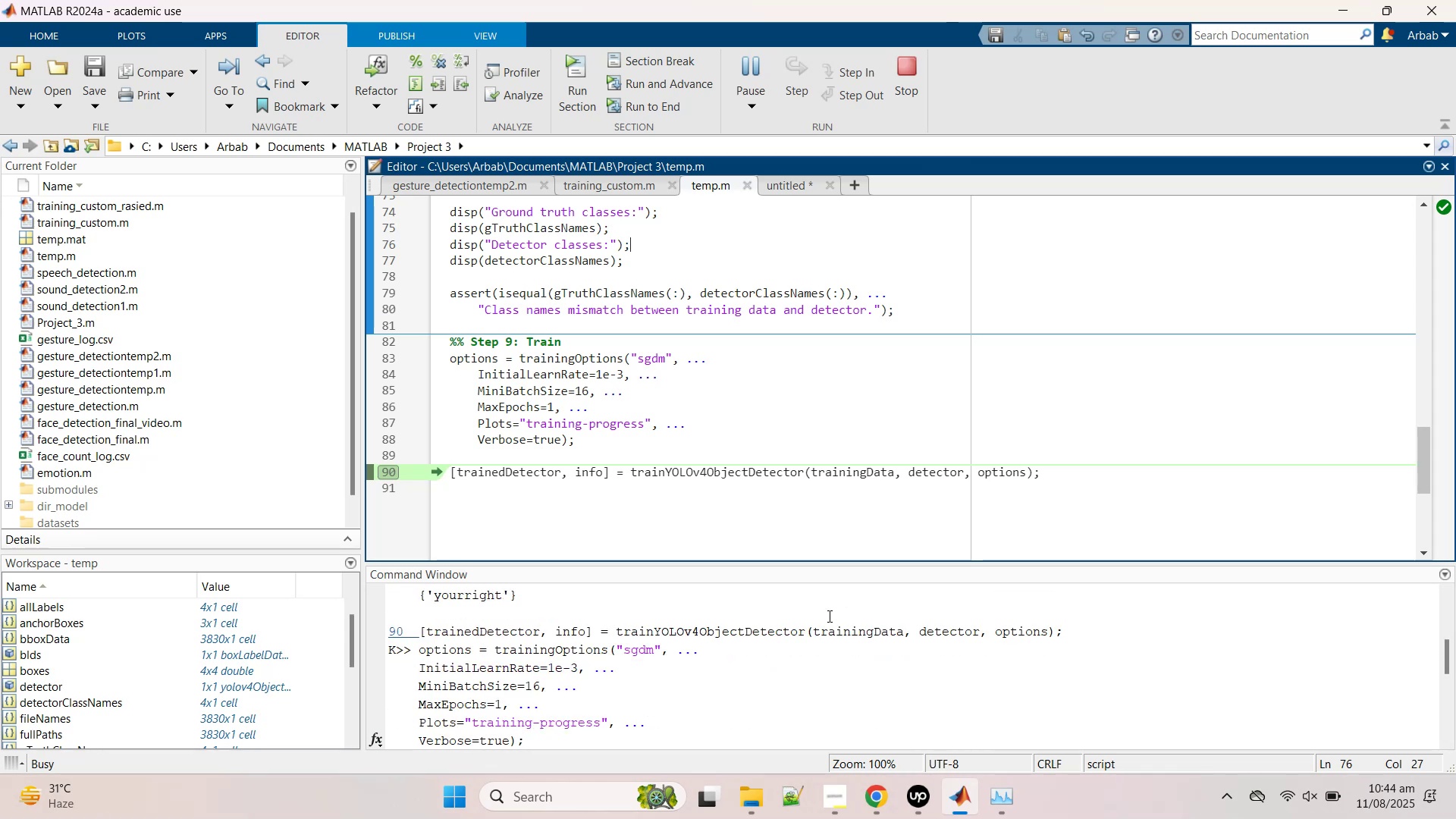 
scroll: coordinate [827, 607], scroll_direction: down, amount: 11.0
 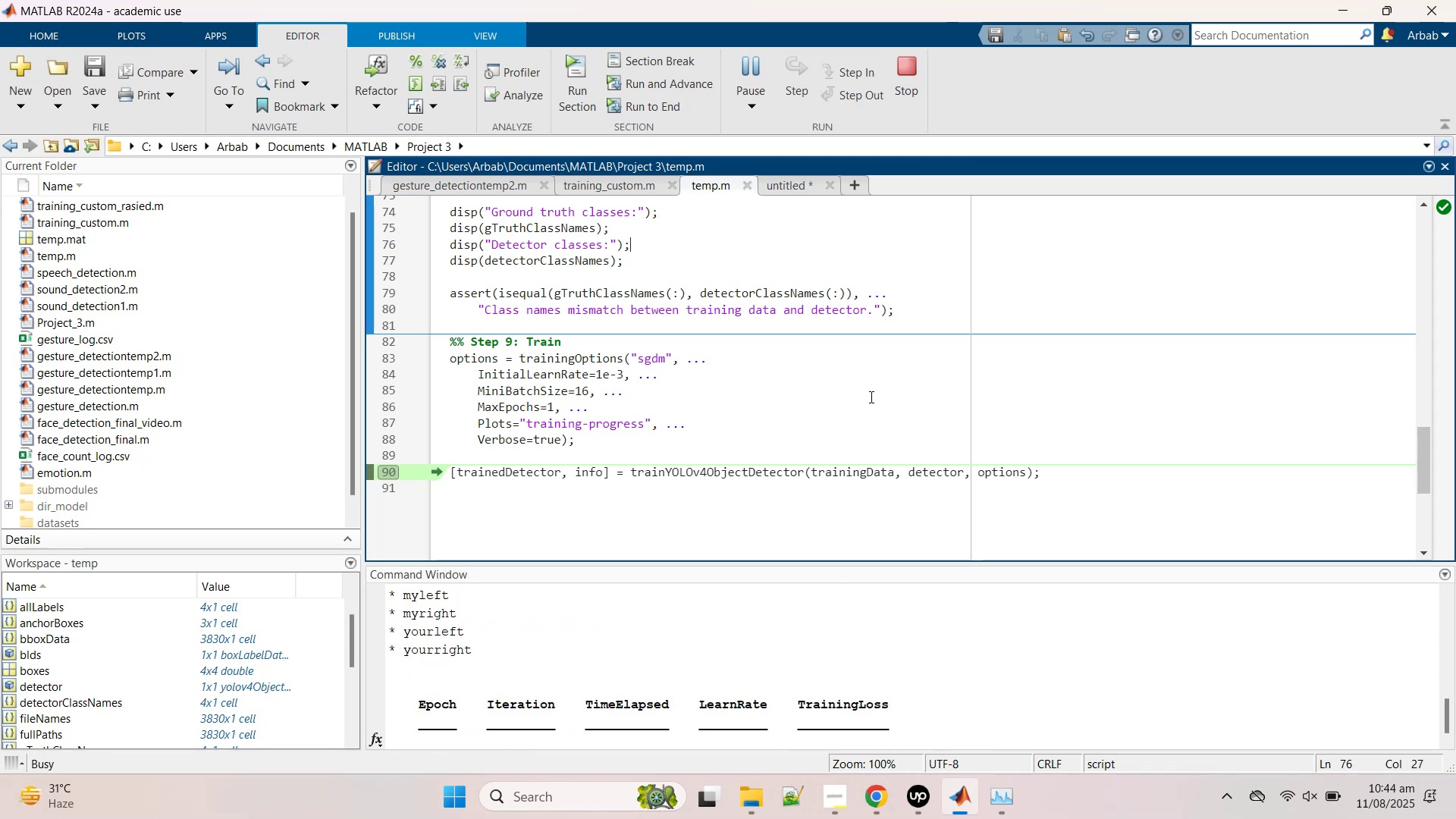 
left_click([809, 184])
 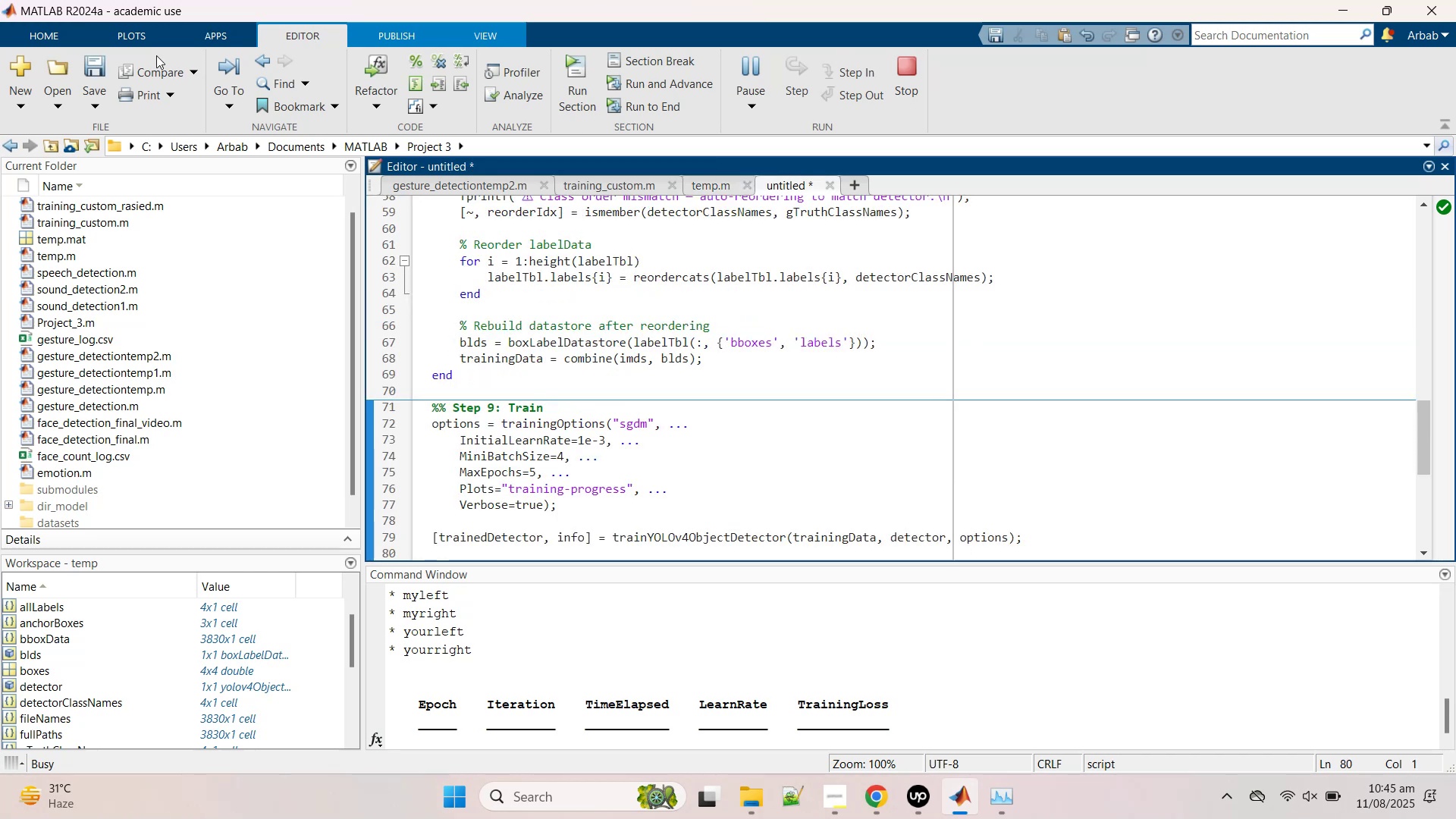 
left_click([101, 55])
 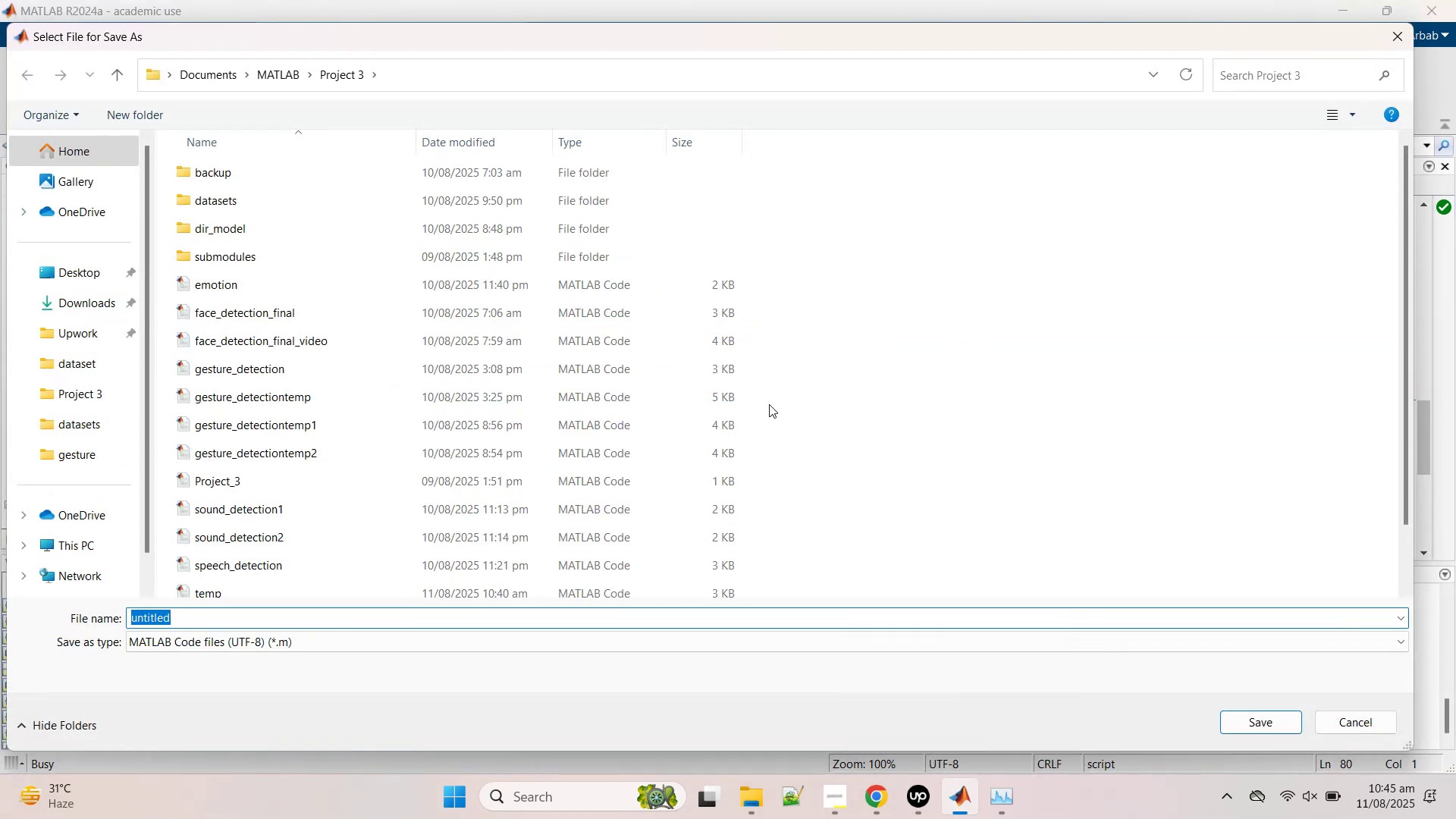 
wait(7.35)
 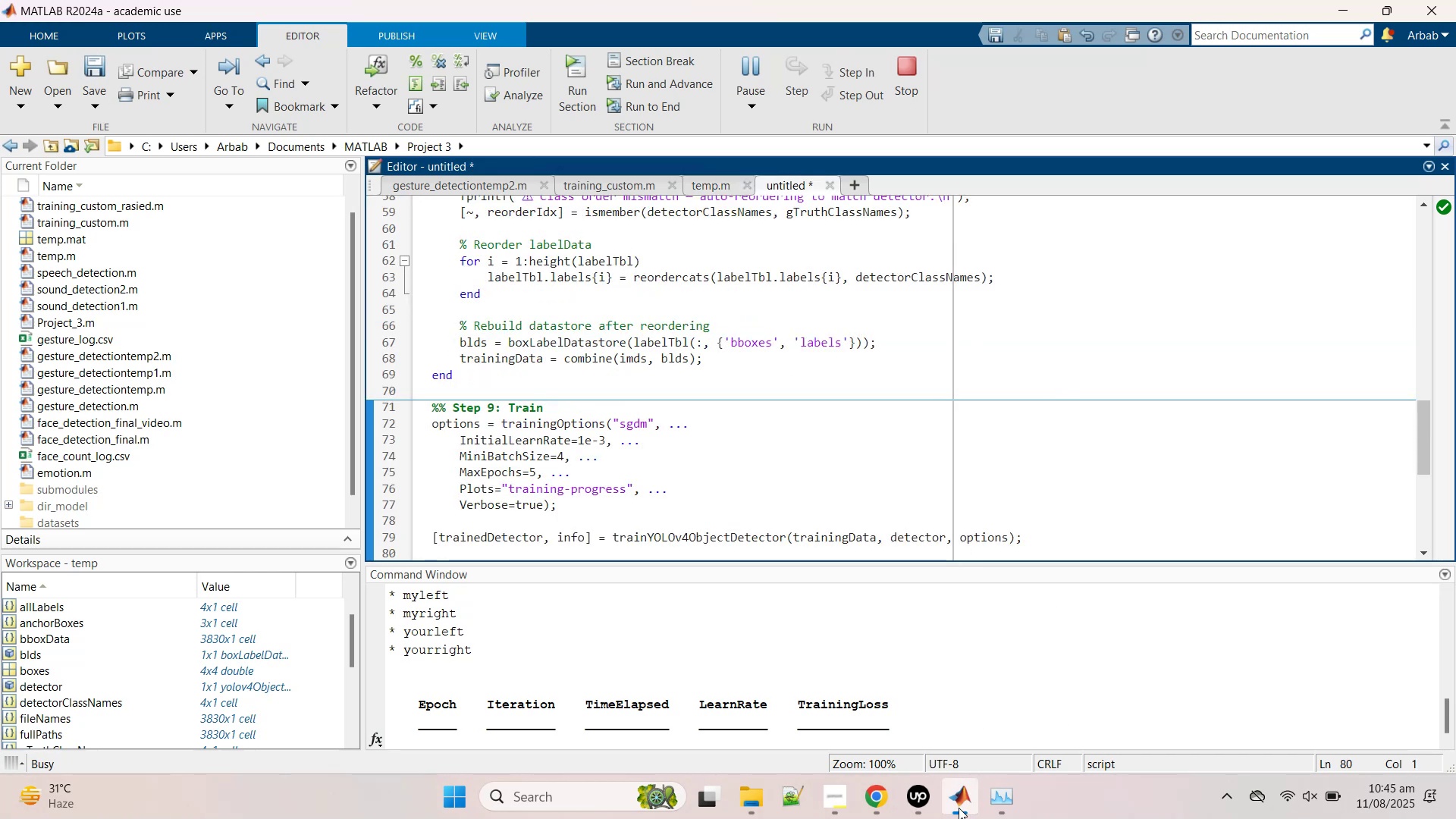 
left_click([290, 582])
 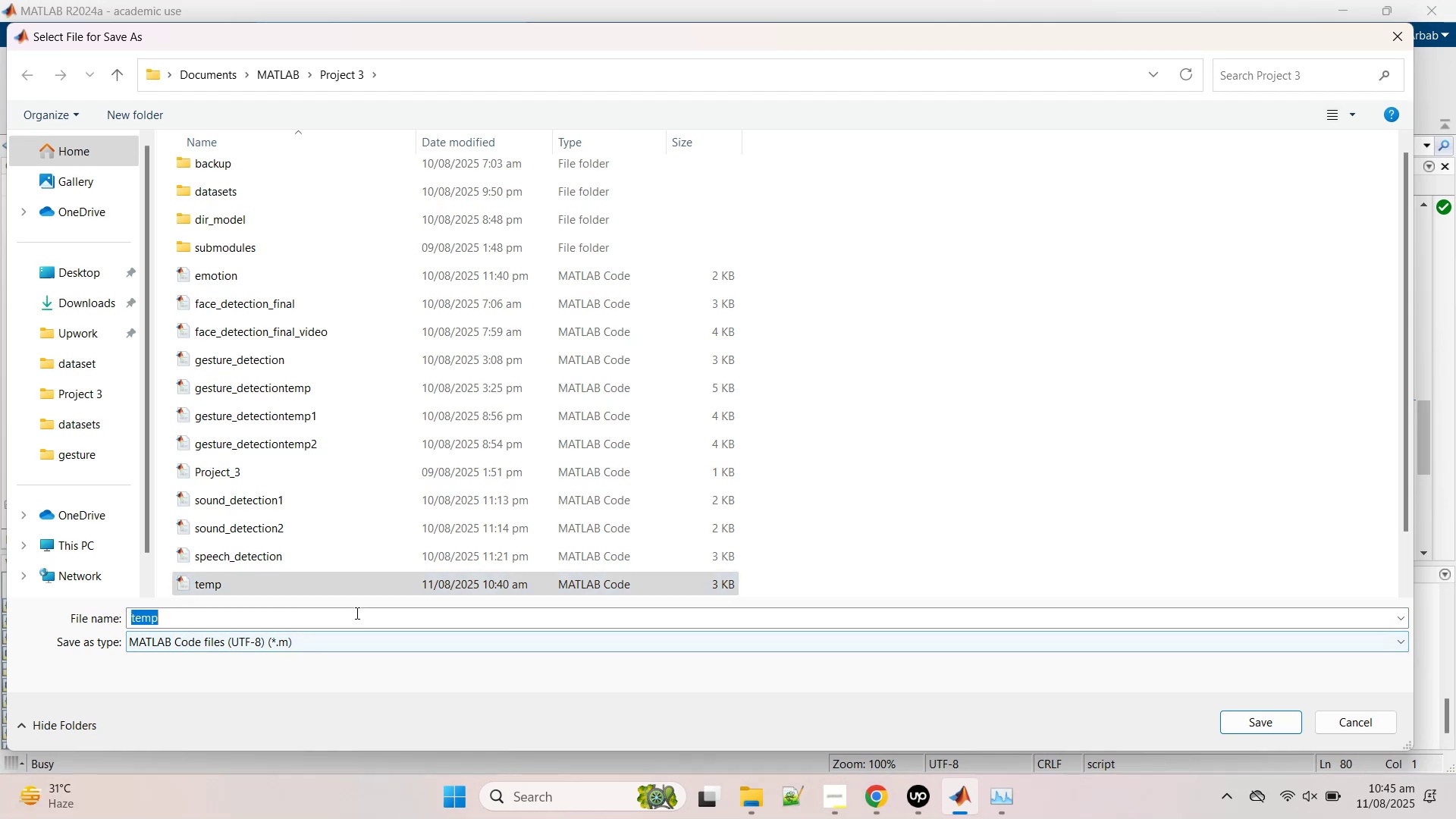 
double_click([366, 618])
 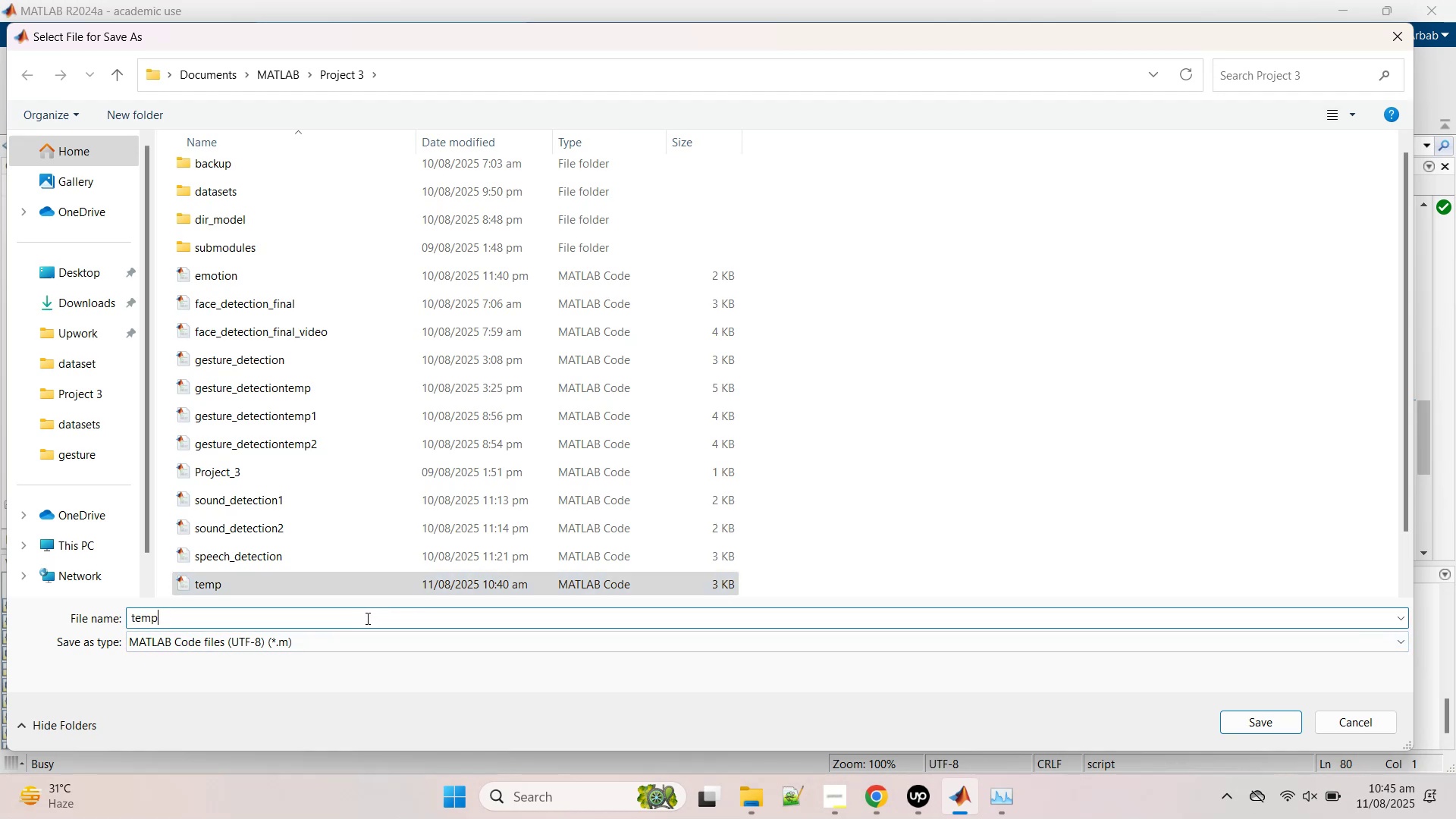 
key(2)
 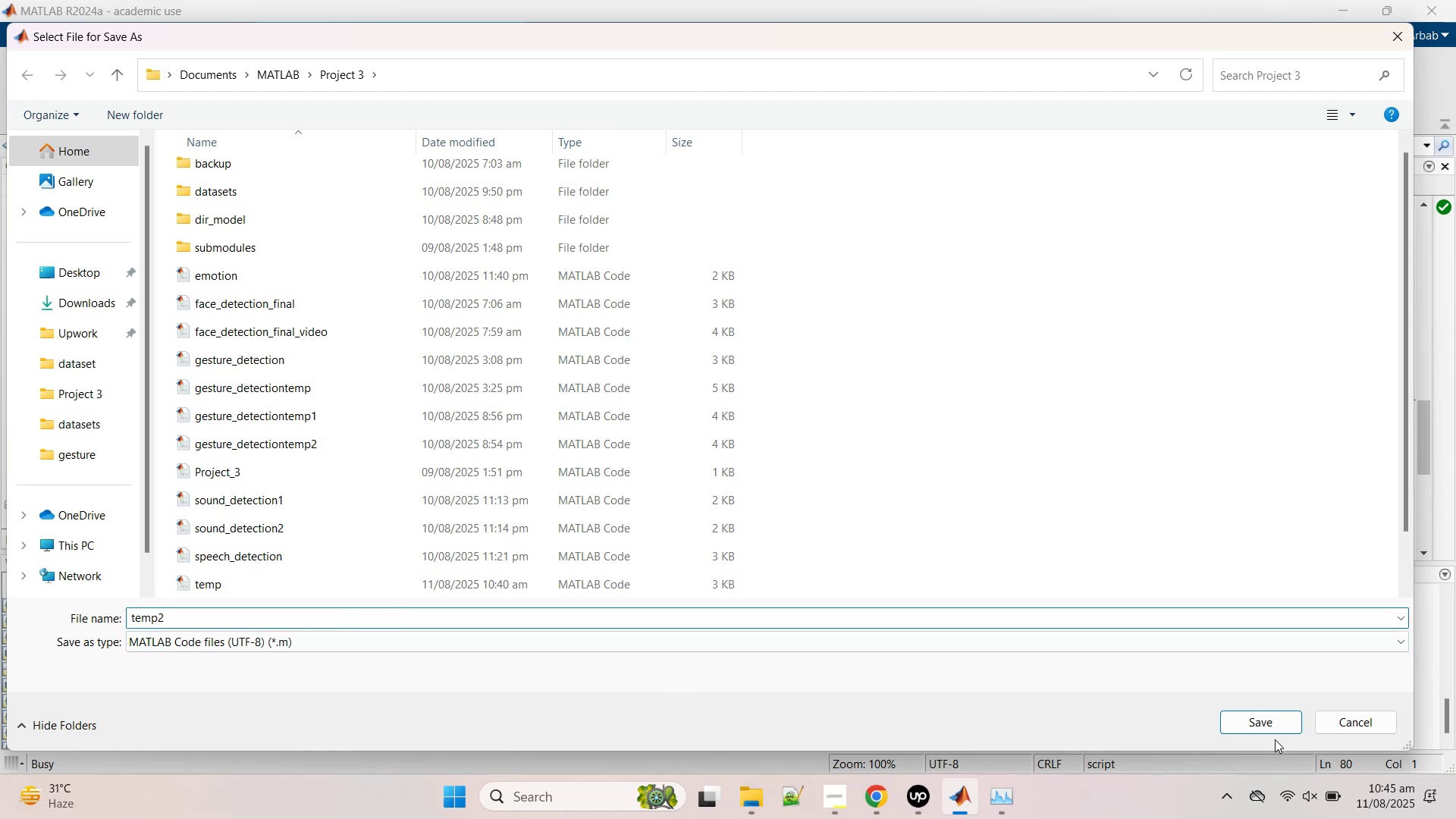 
left_click([1272, 720])
 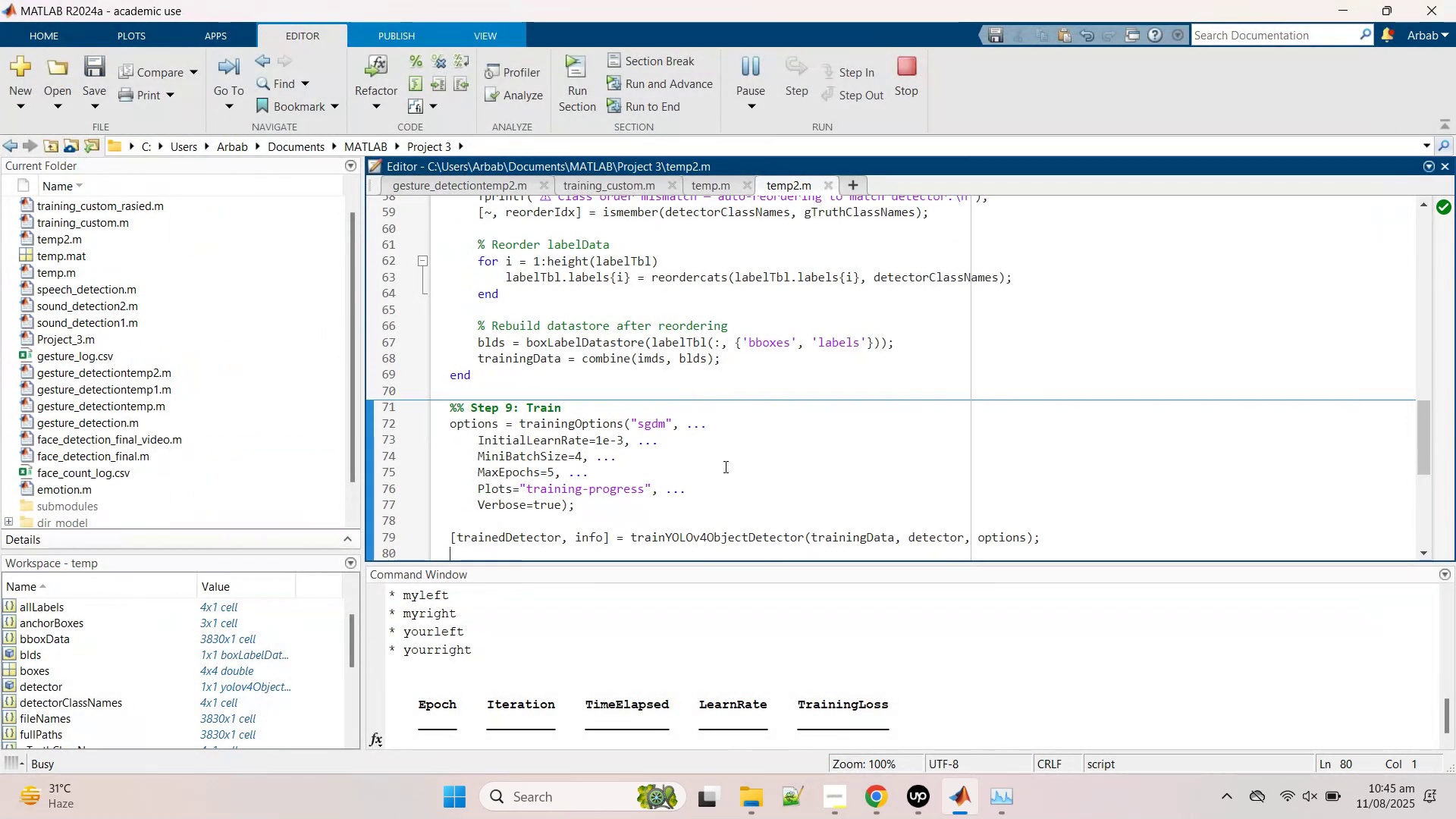 
scroll: coordinate [686, 418], scroll_direction: down, amount: 7.0
 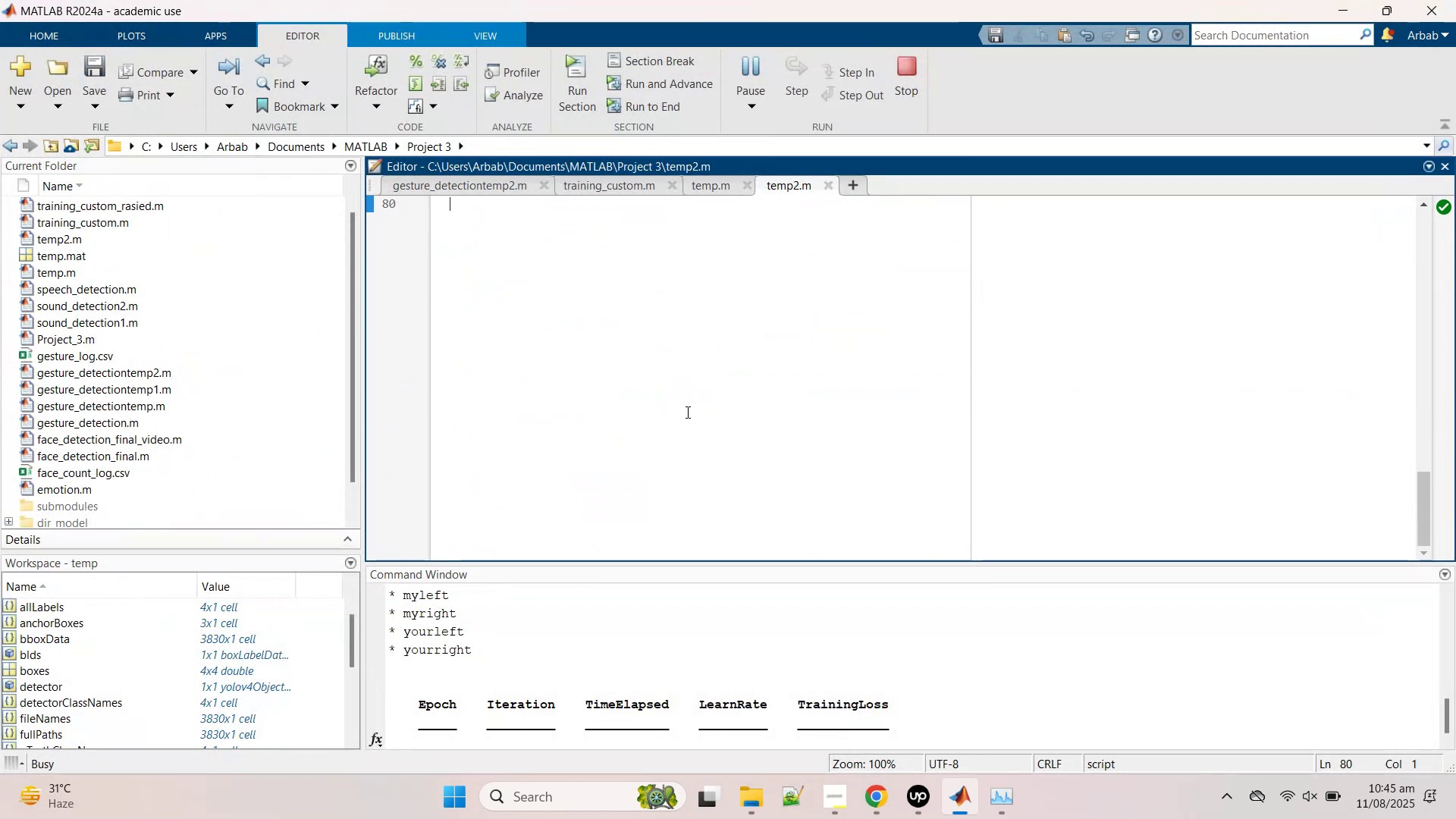 
scroll: coordinate [686, 406], scroll_direction: up, amount: 21.0
 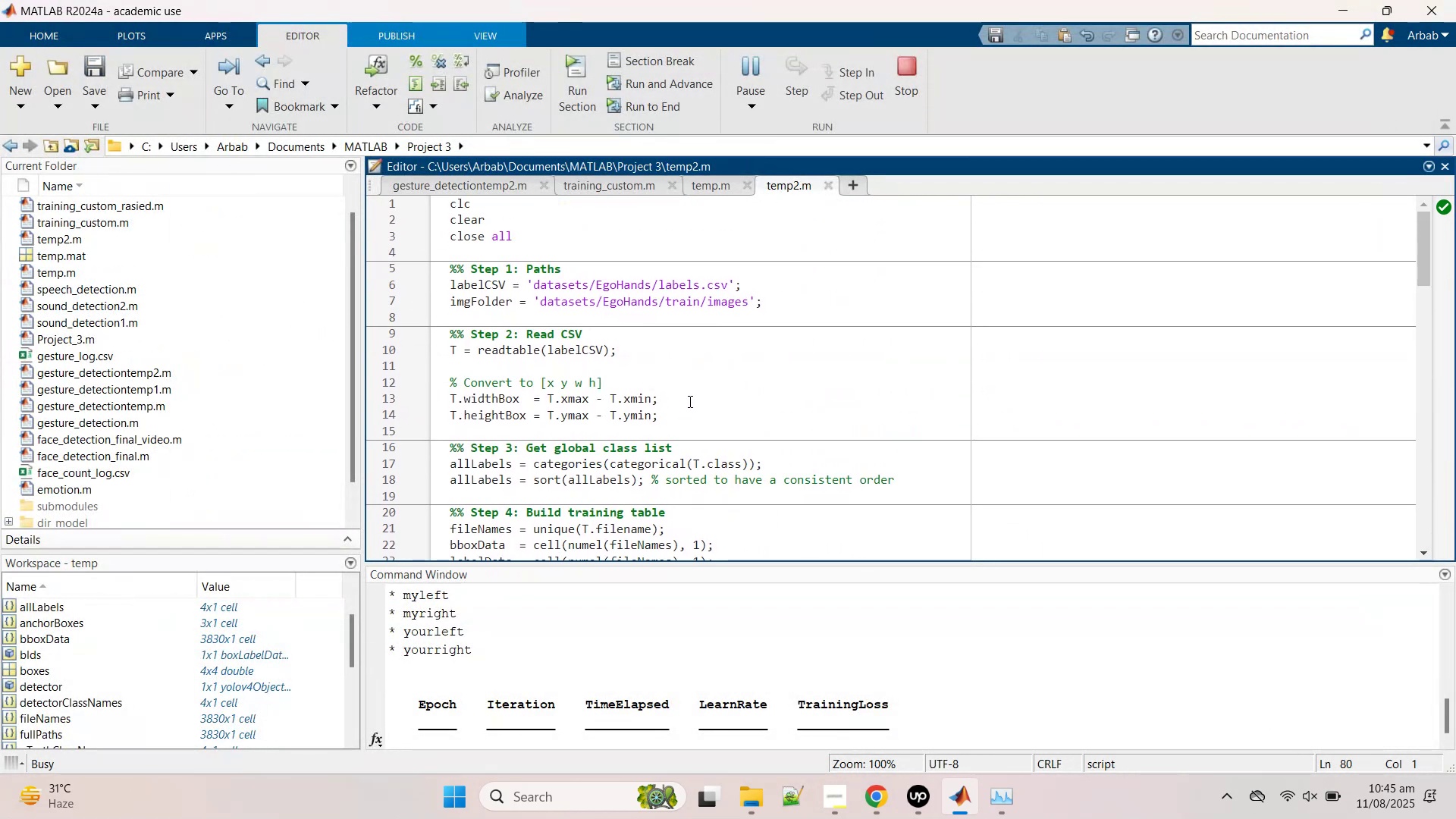 
scroll: coordinate [770, 469], scroll_direction: down, amount: 19.0
 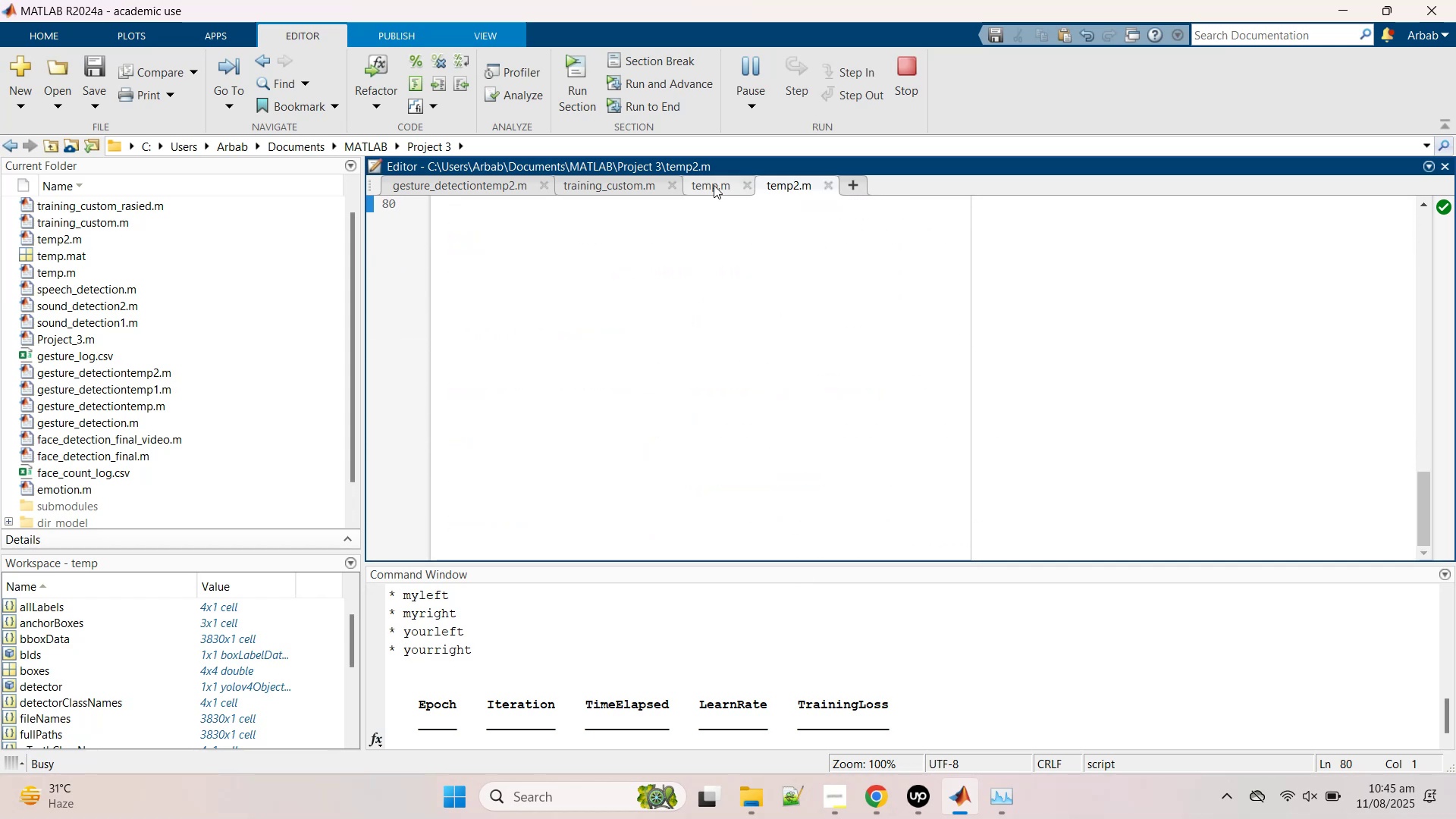 
left_click([714, 184])
 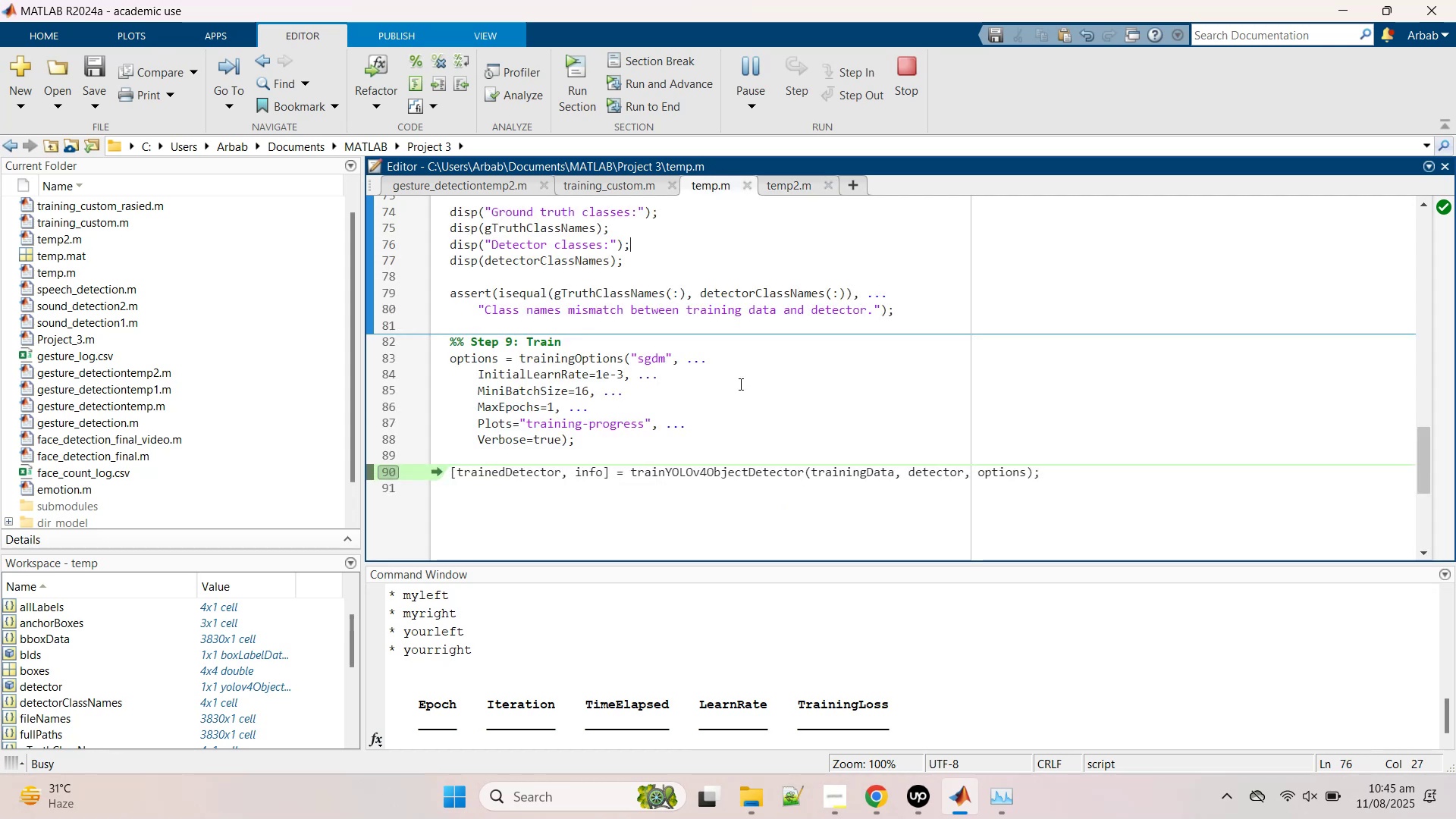 
wait(13.05)
 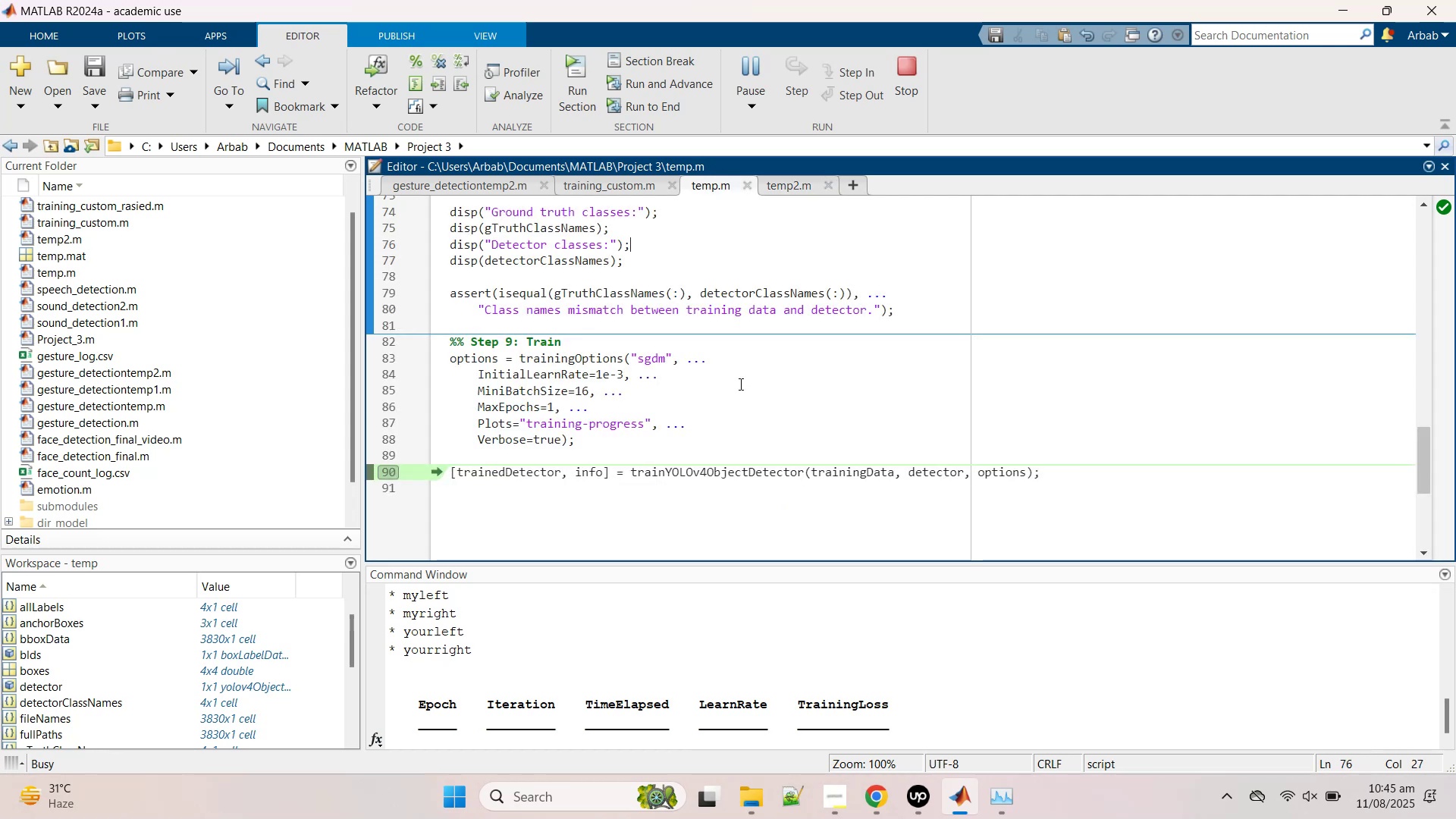 
left_click([1009, 790])
 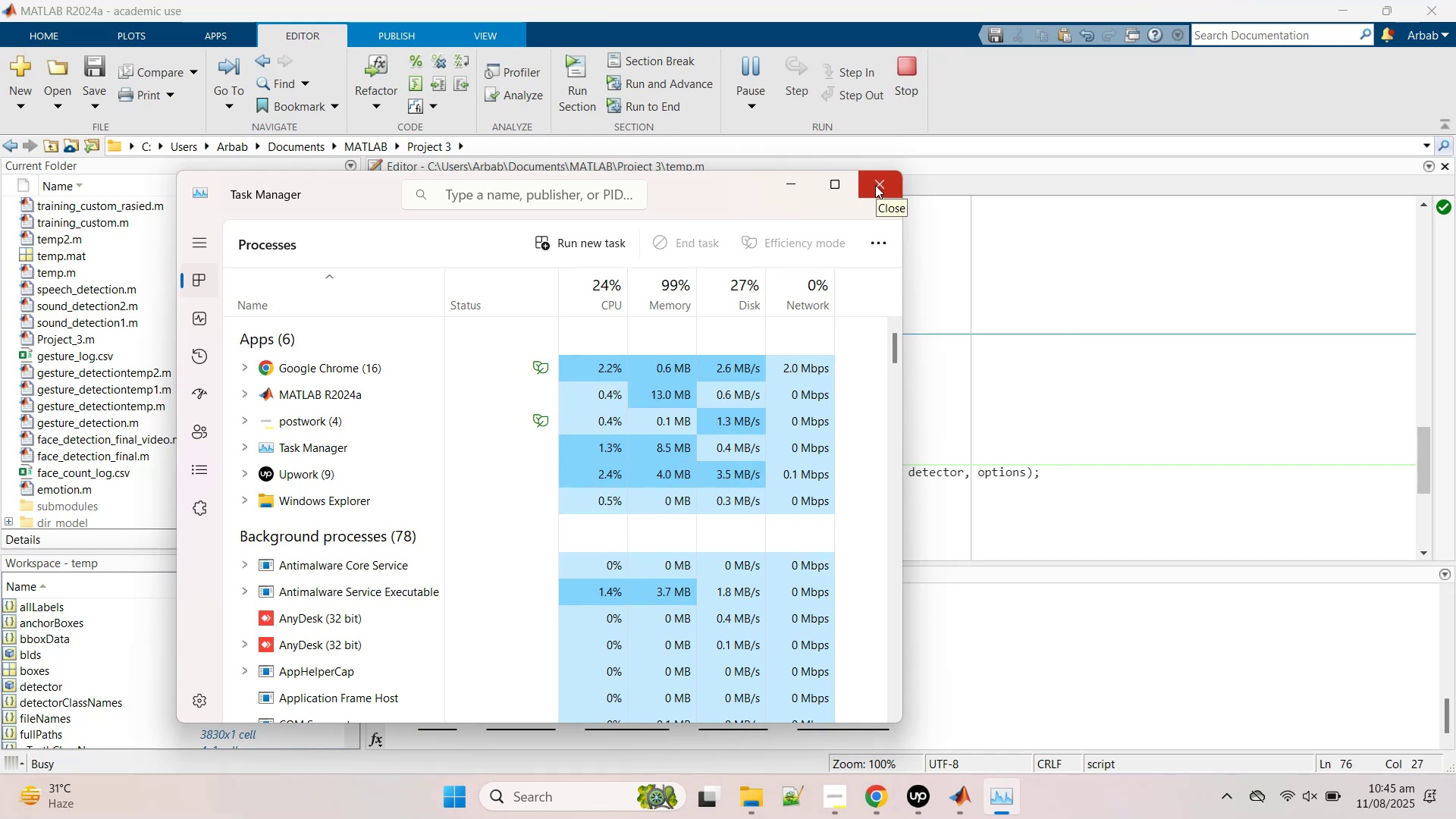 
wait(20.97)
 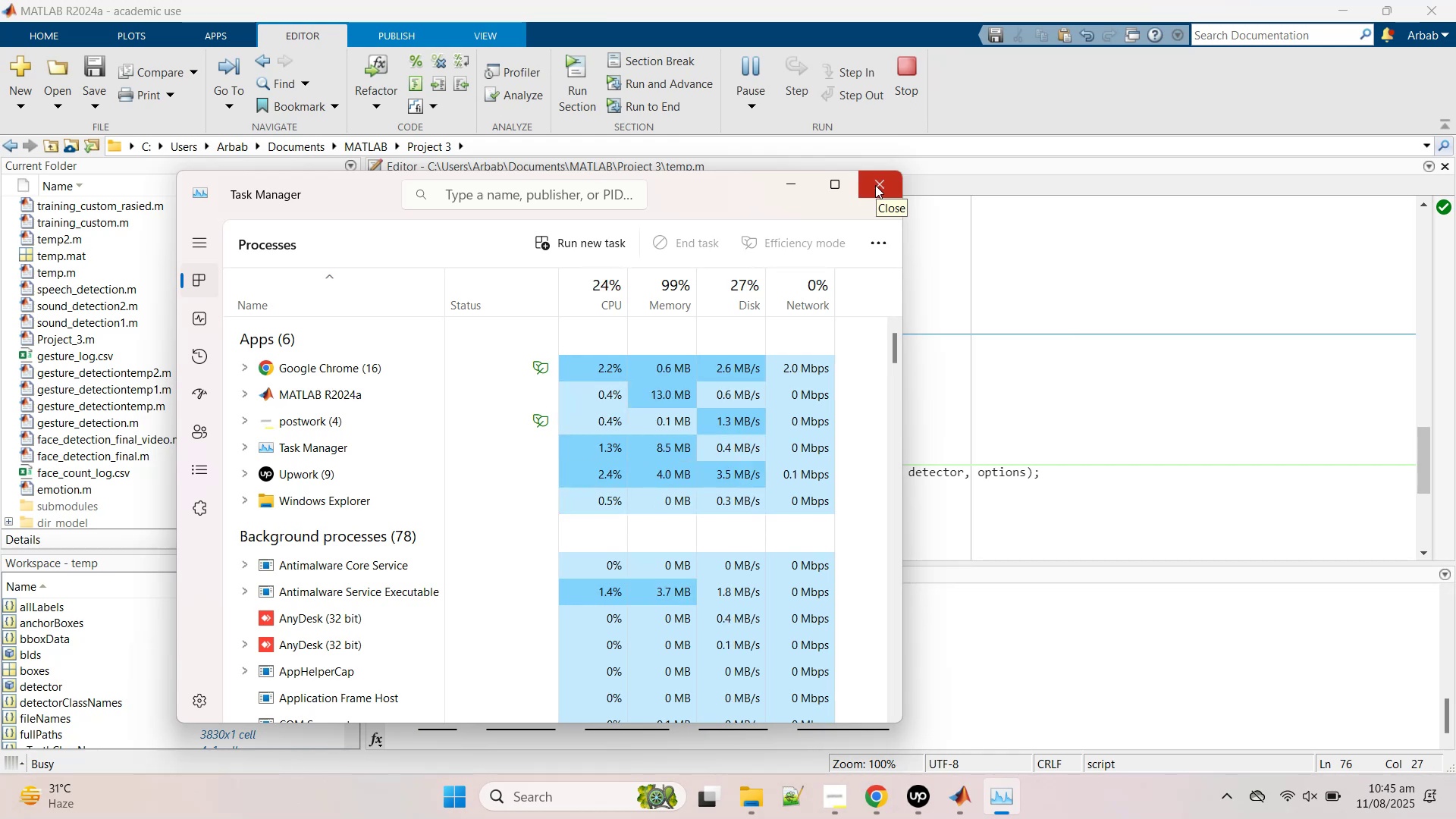 
left_click([1122, 378])
 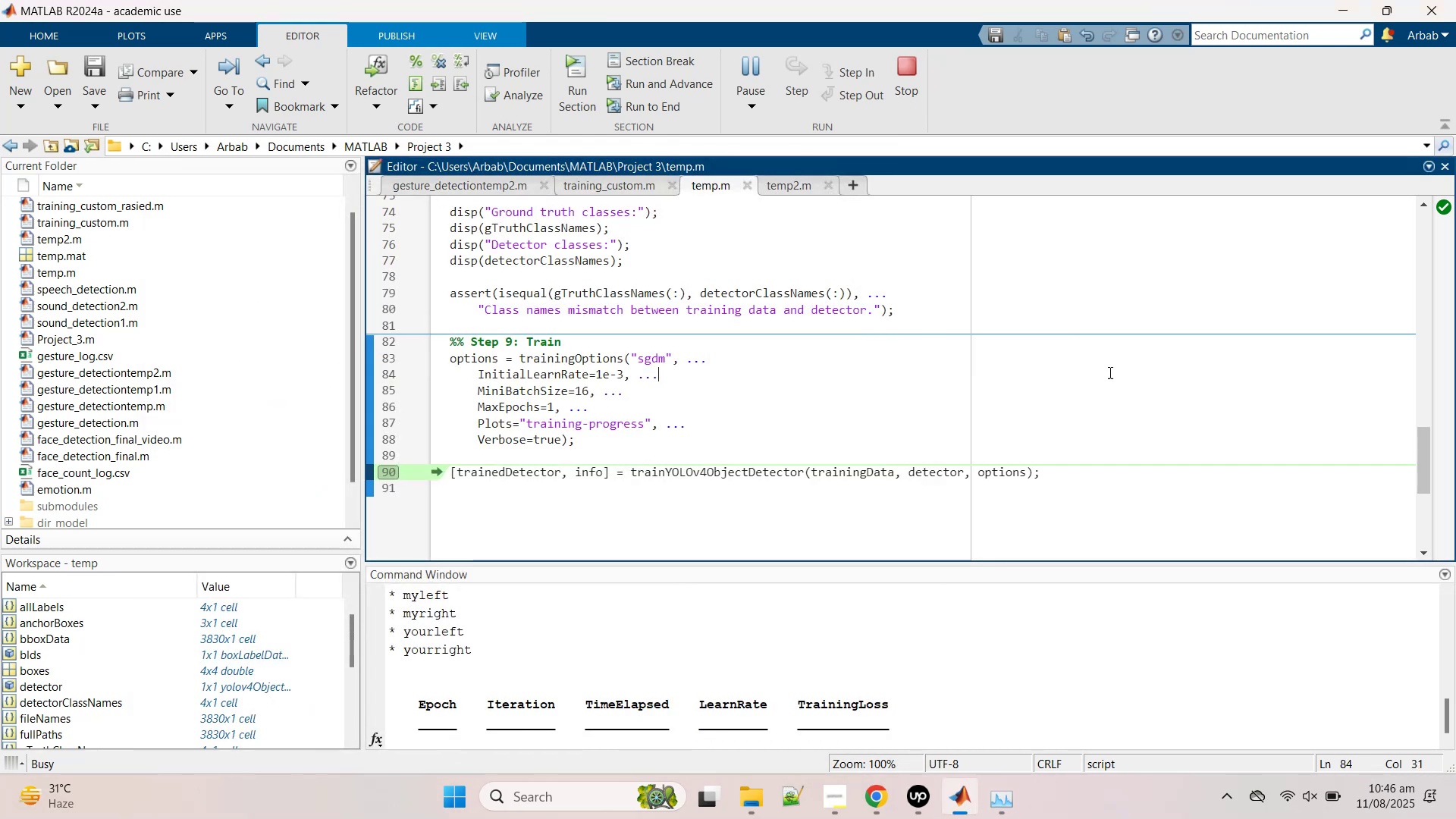 
scroll: coordinate [854, 366], scroll_direction: down, amount: 2.0
 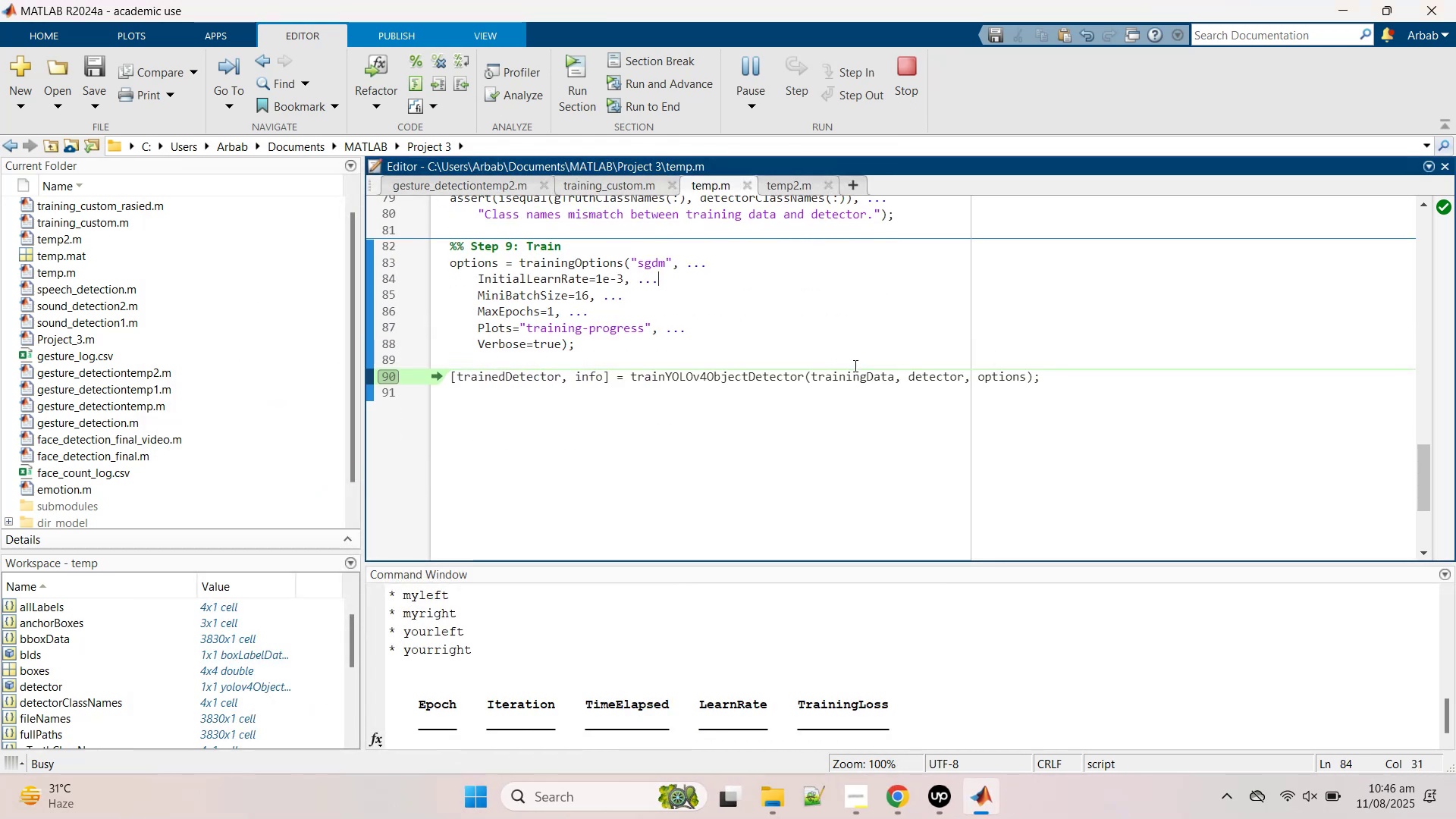 
scroll: coordinate [854, 366], scroll_direction: up, amount: 2.0
 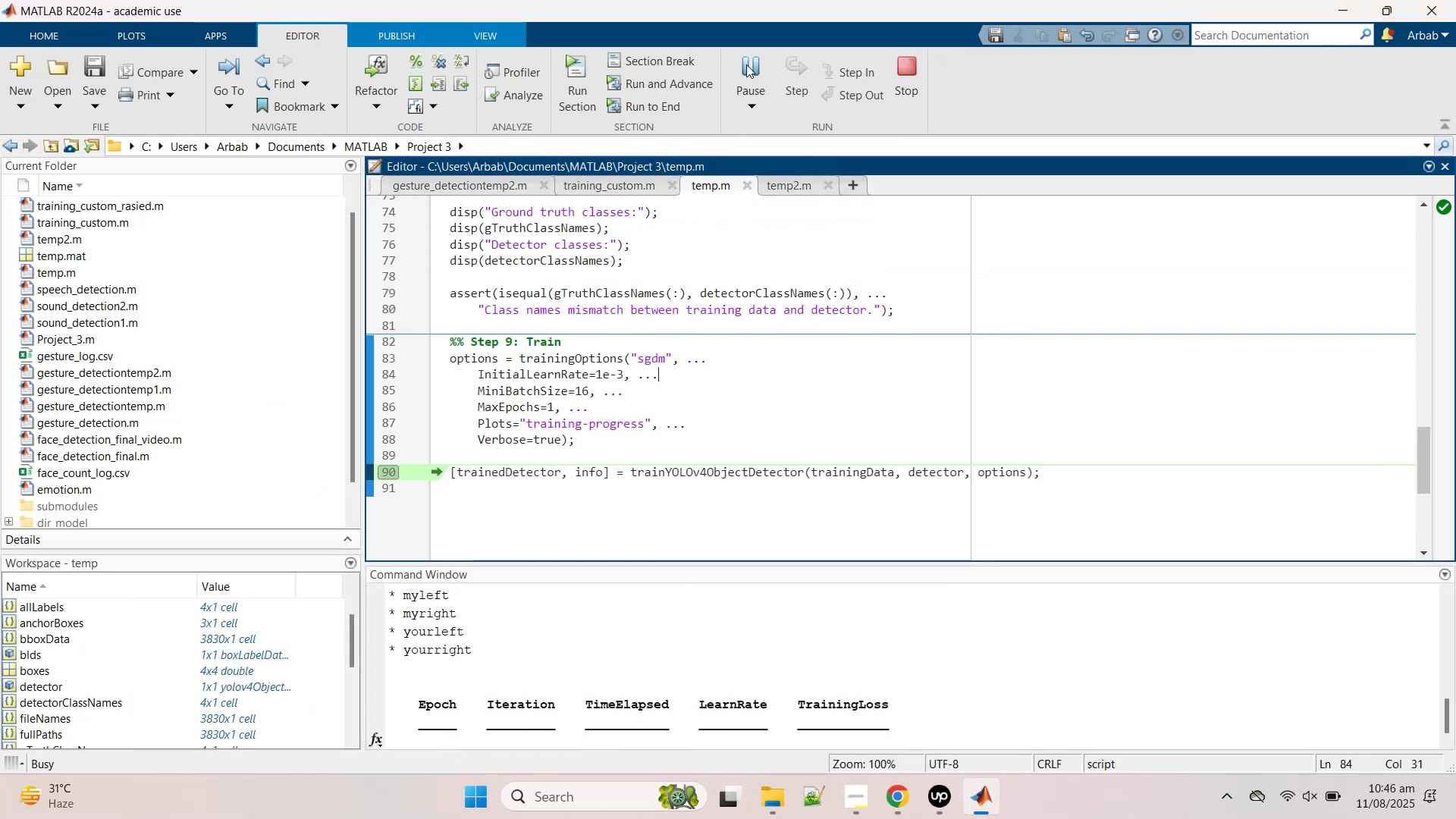 
left_click([746, 64])
 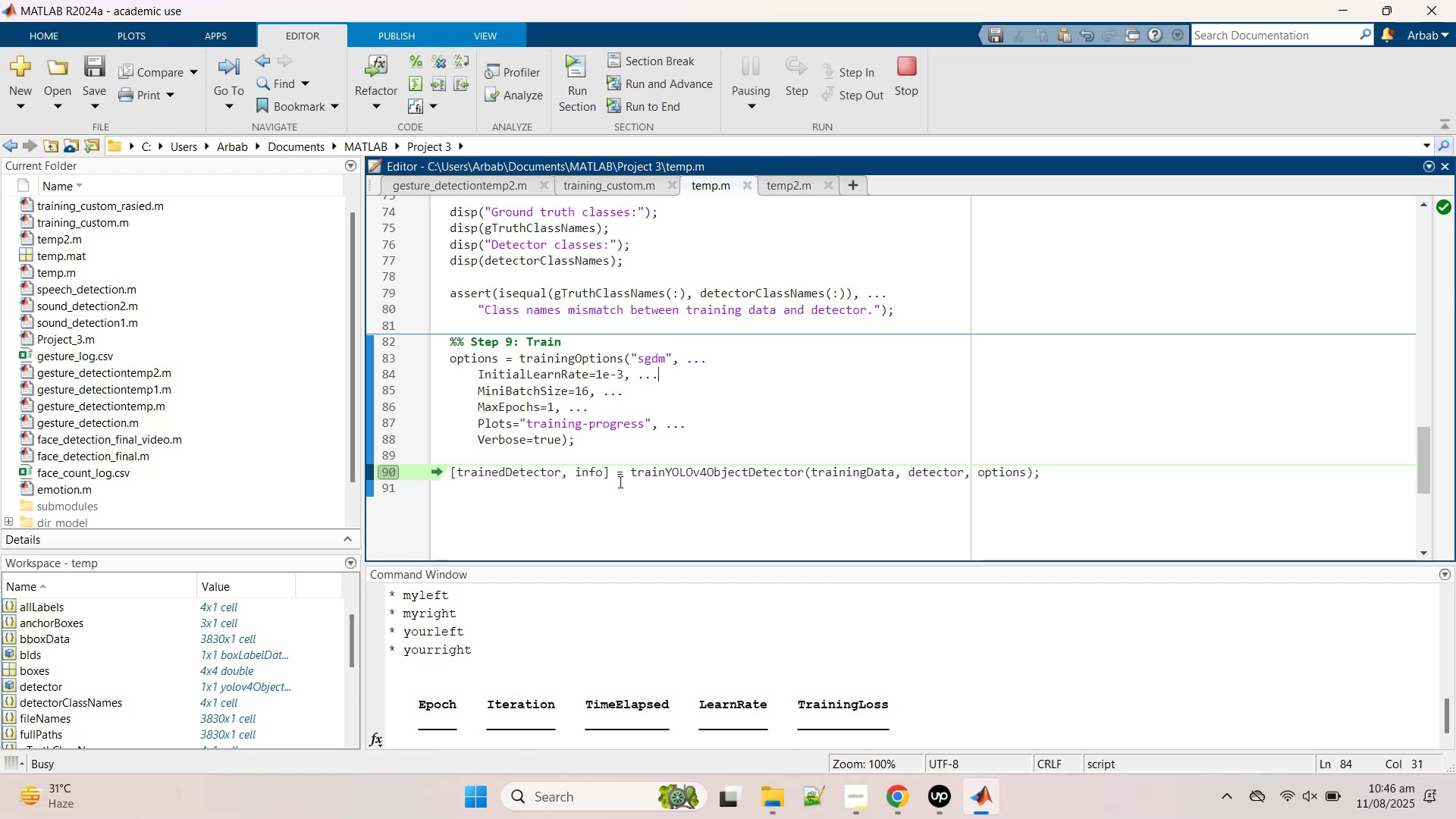 
wait(5.35)
 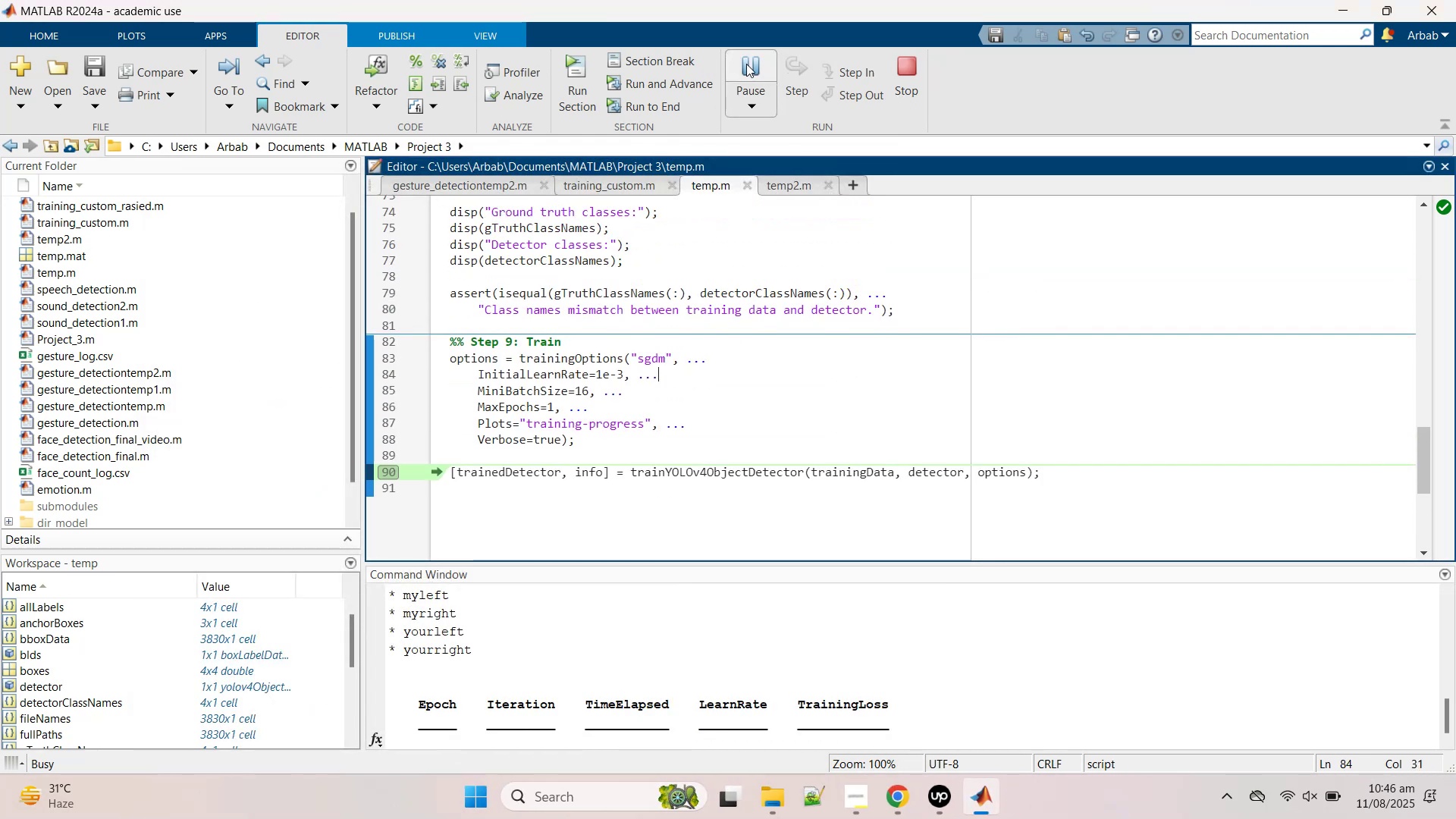 
right_click([1105, 798])
 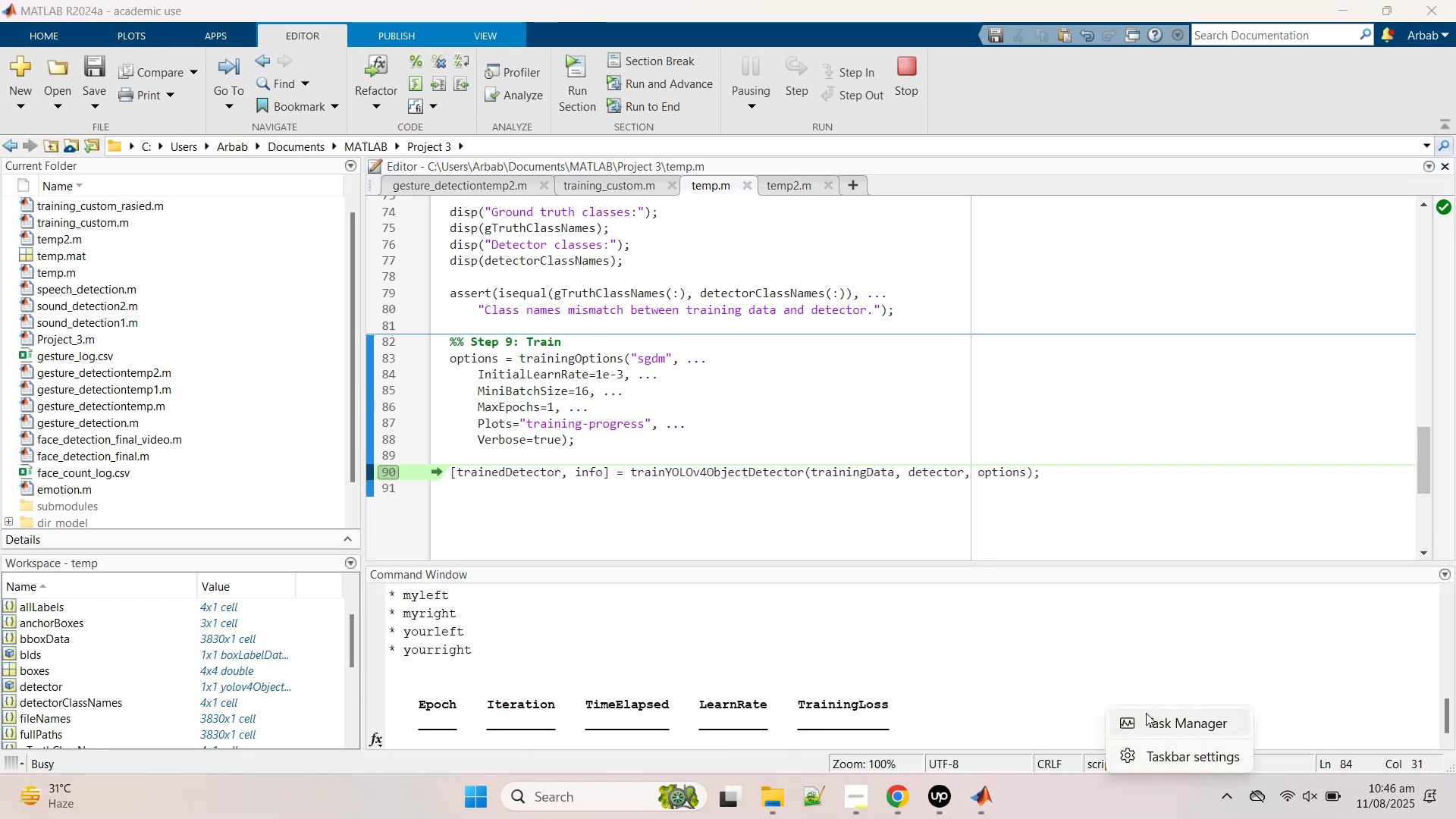 
left_click([1147, 720])
 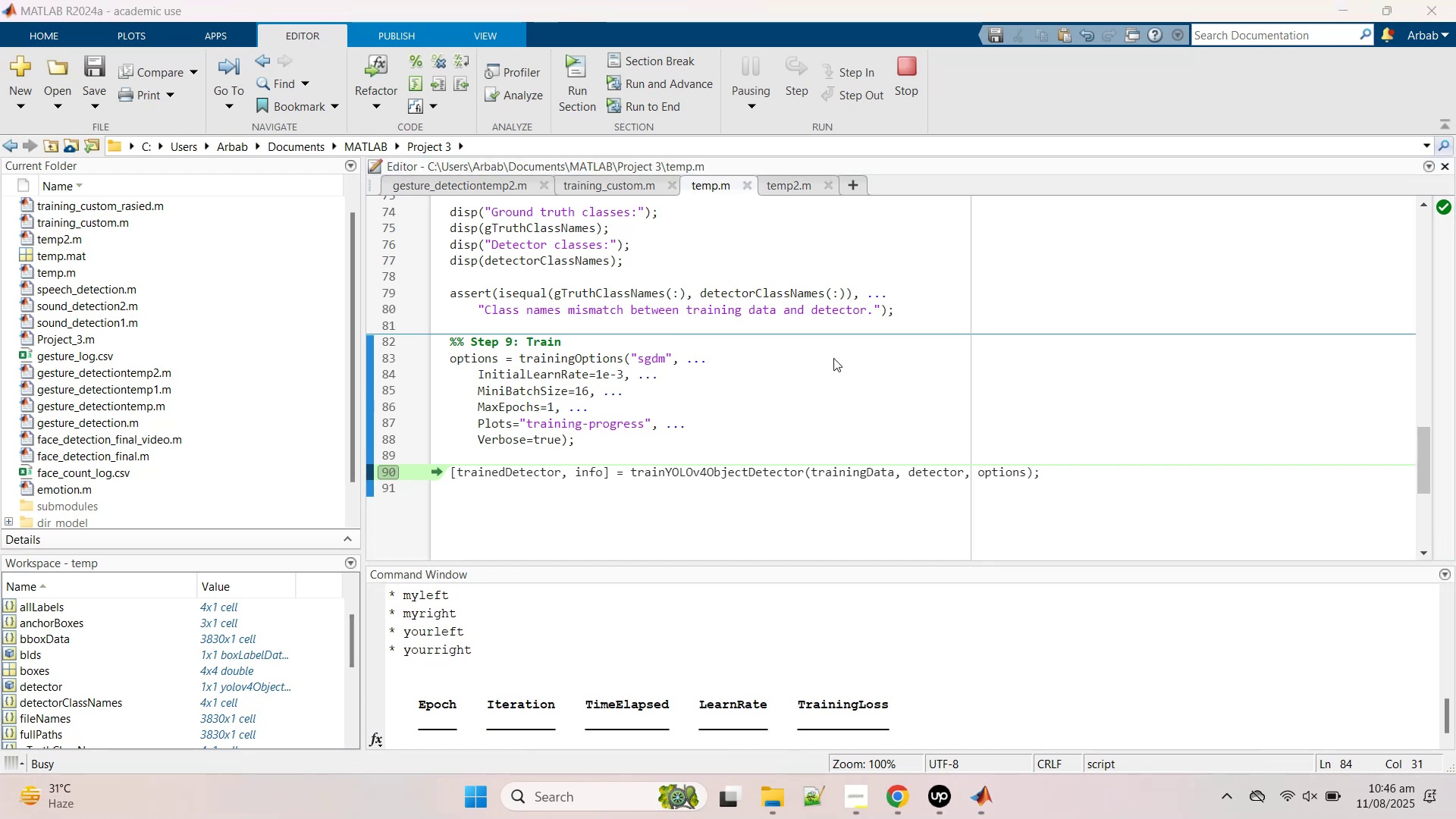 
scroll: coordinate [833, 358], scroll_direction: up, amount: 2.0
 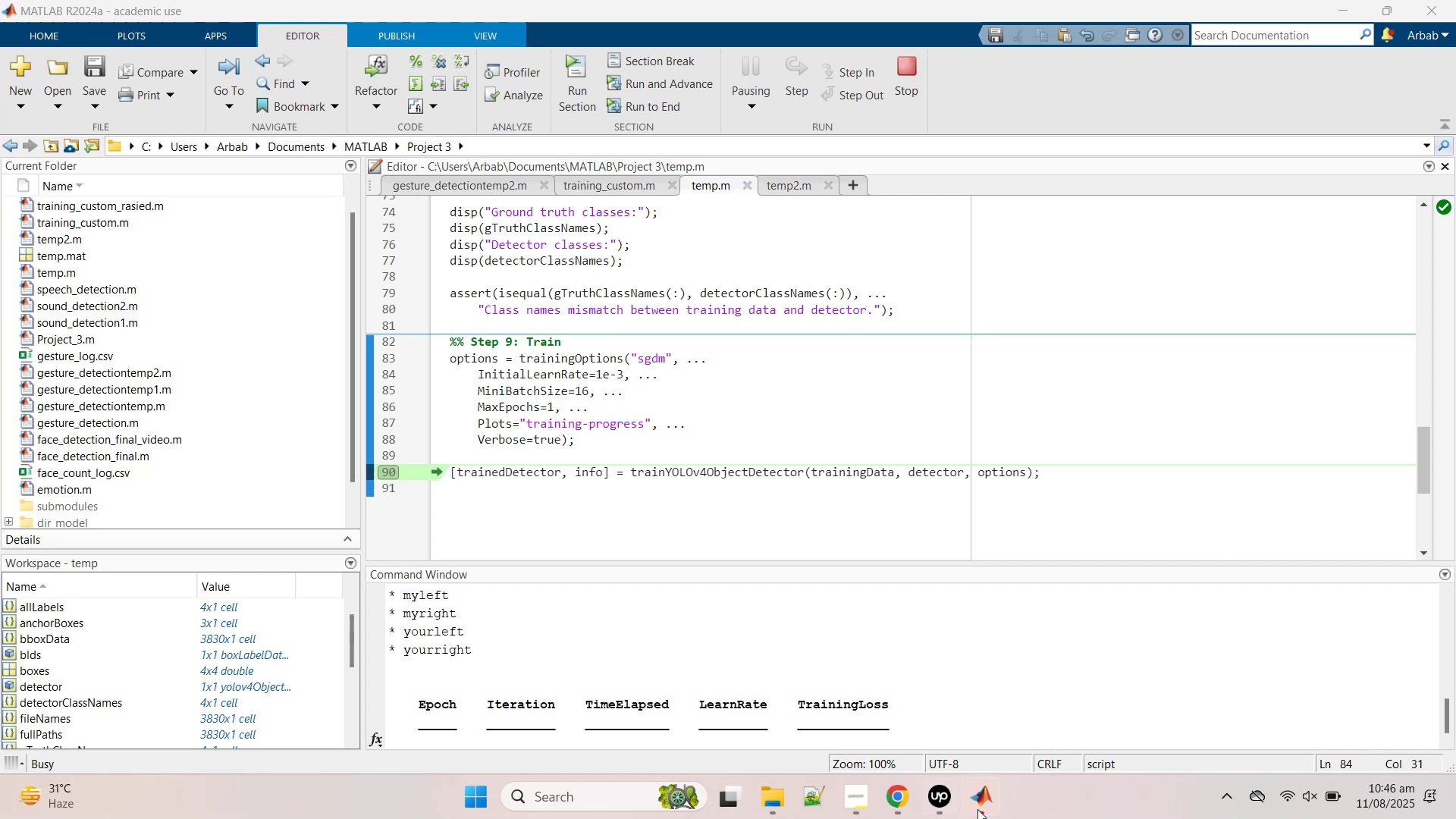 
left_click([978, 808])
 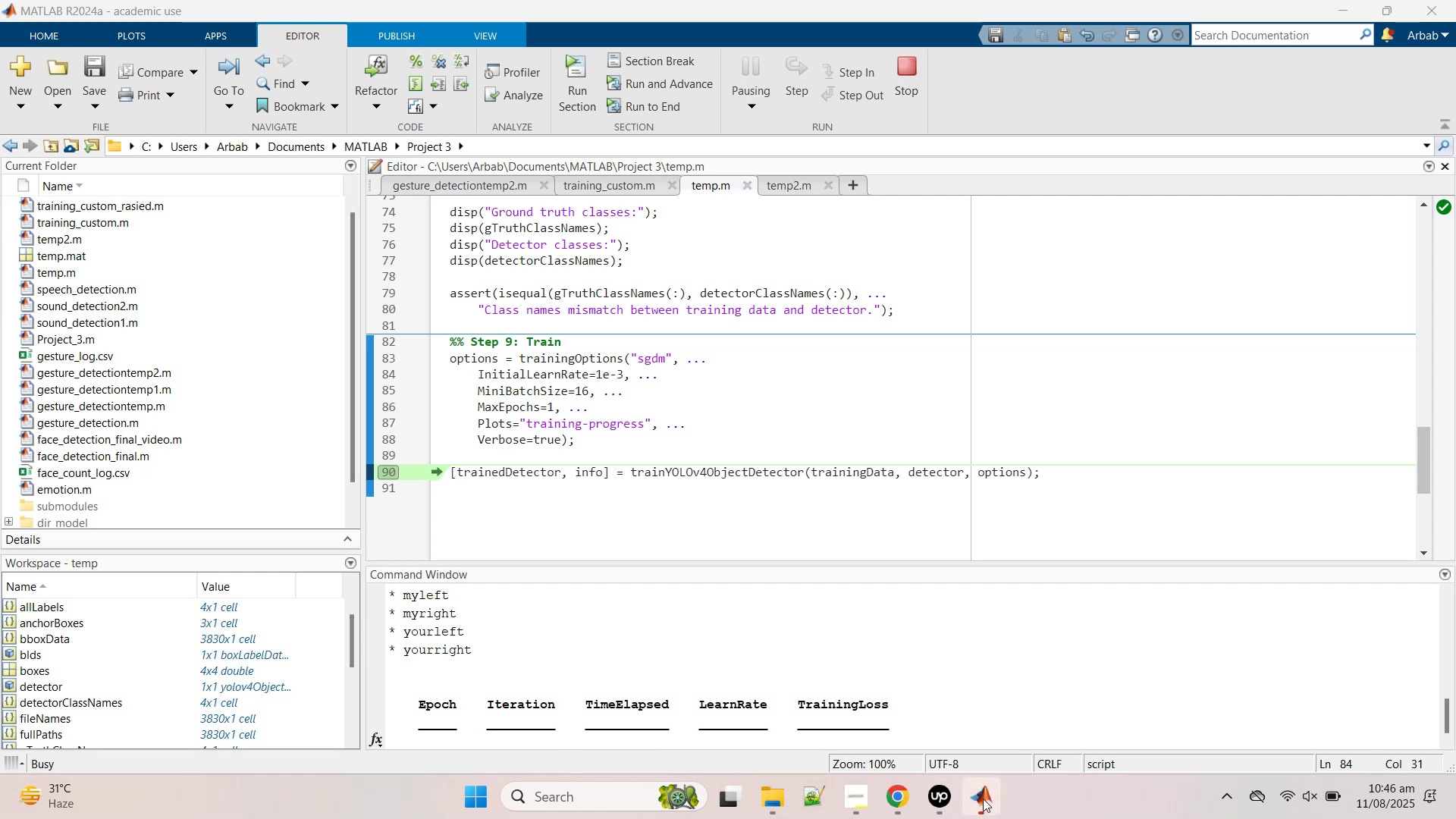 
left_click([983, 799])
 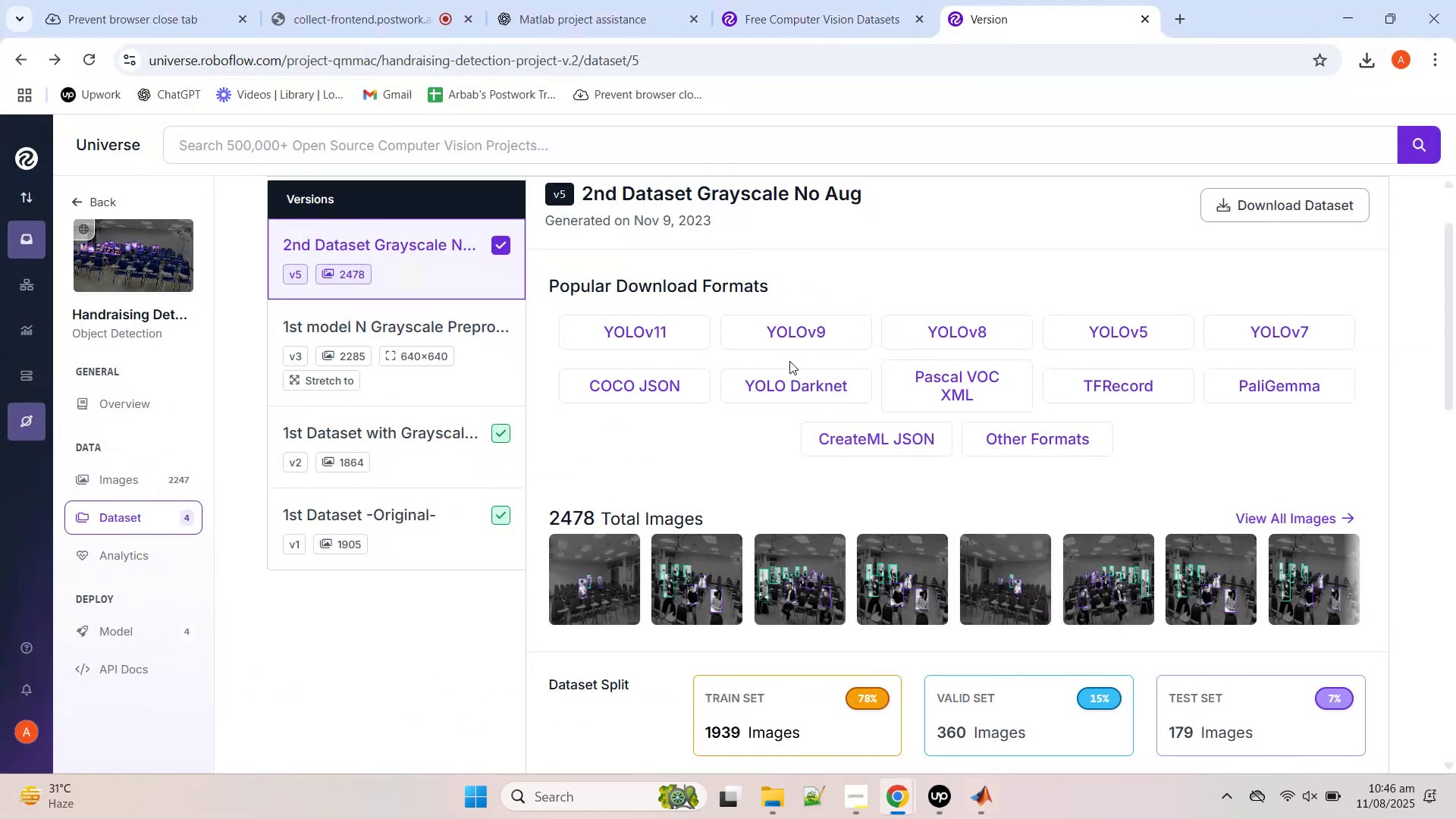 
left_click([987, 803])
 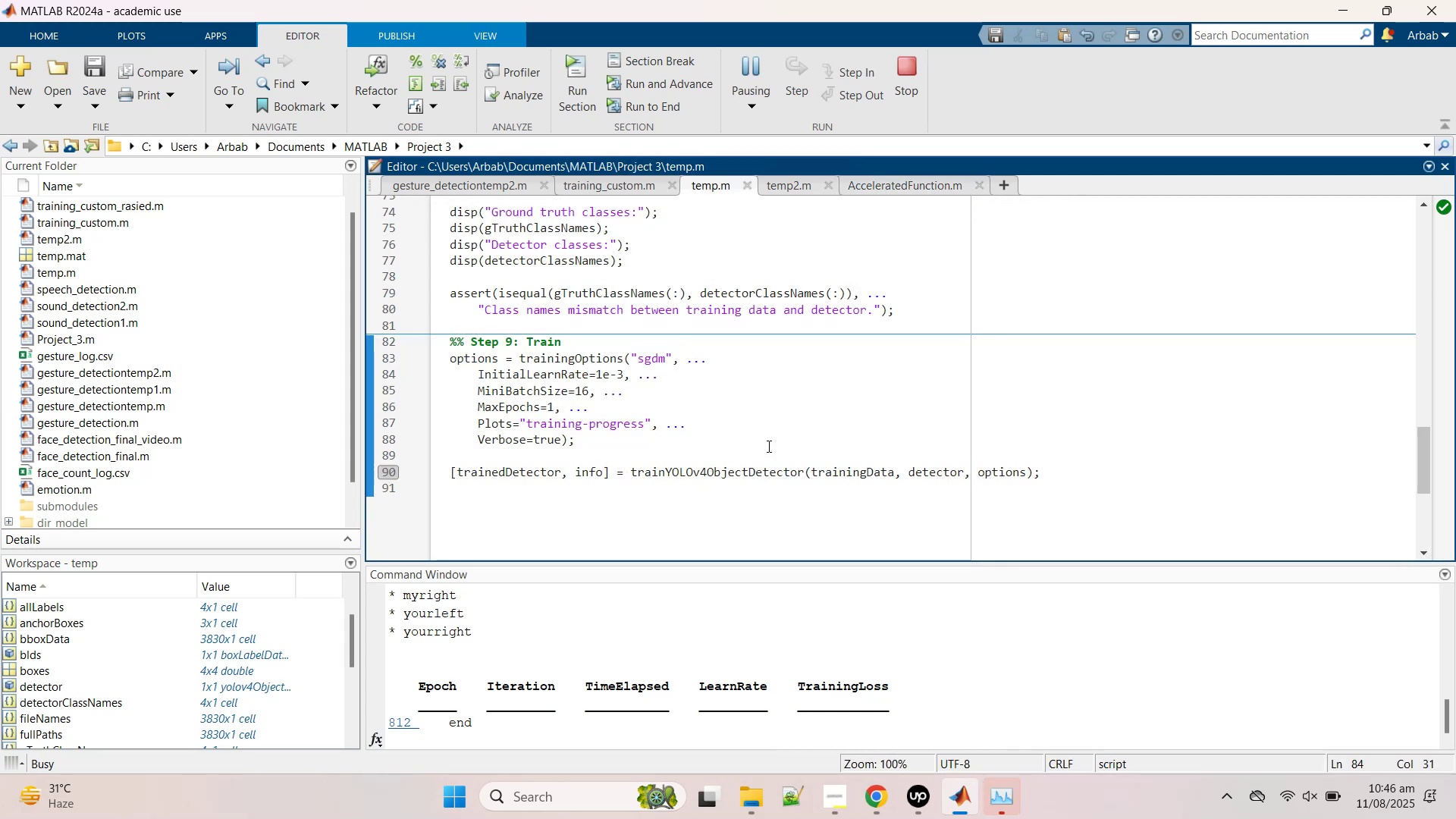 
left_click([999, 808])
 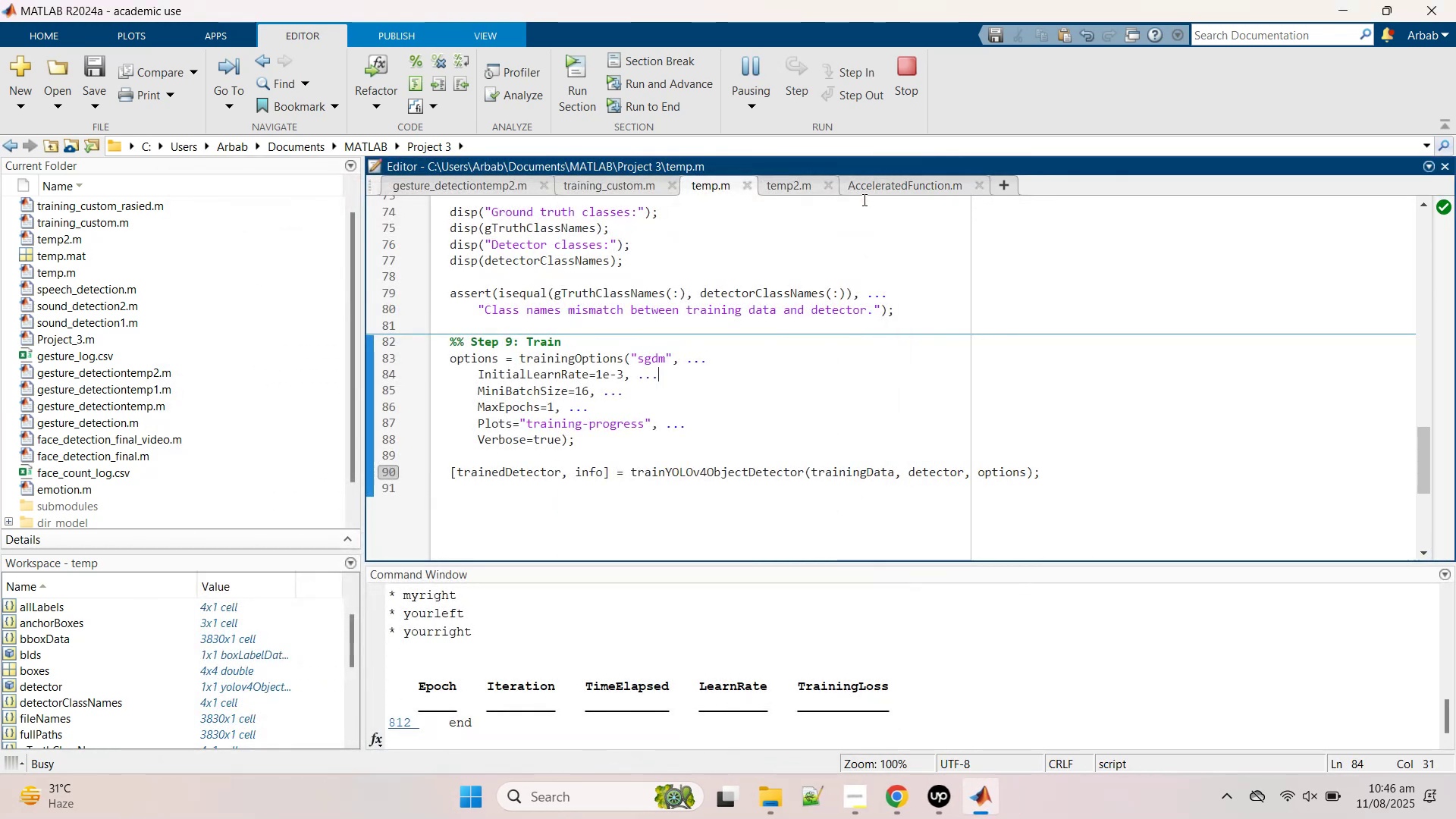 
wait(7.13)
 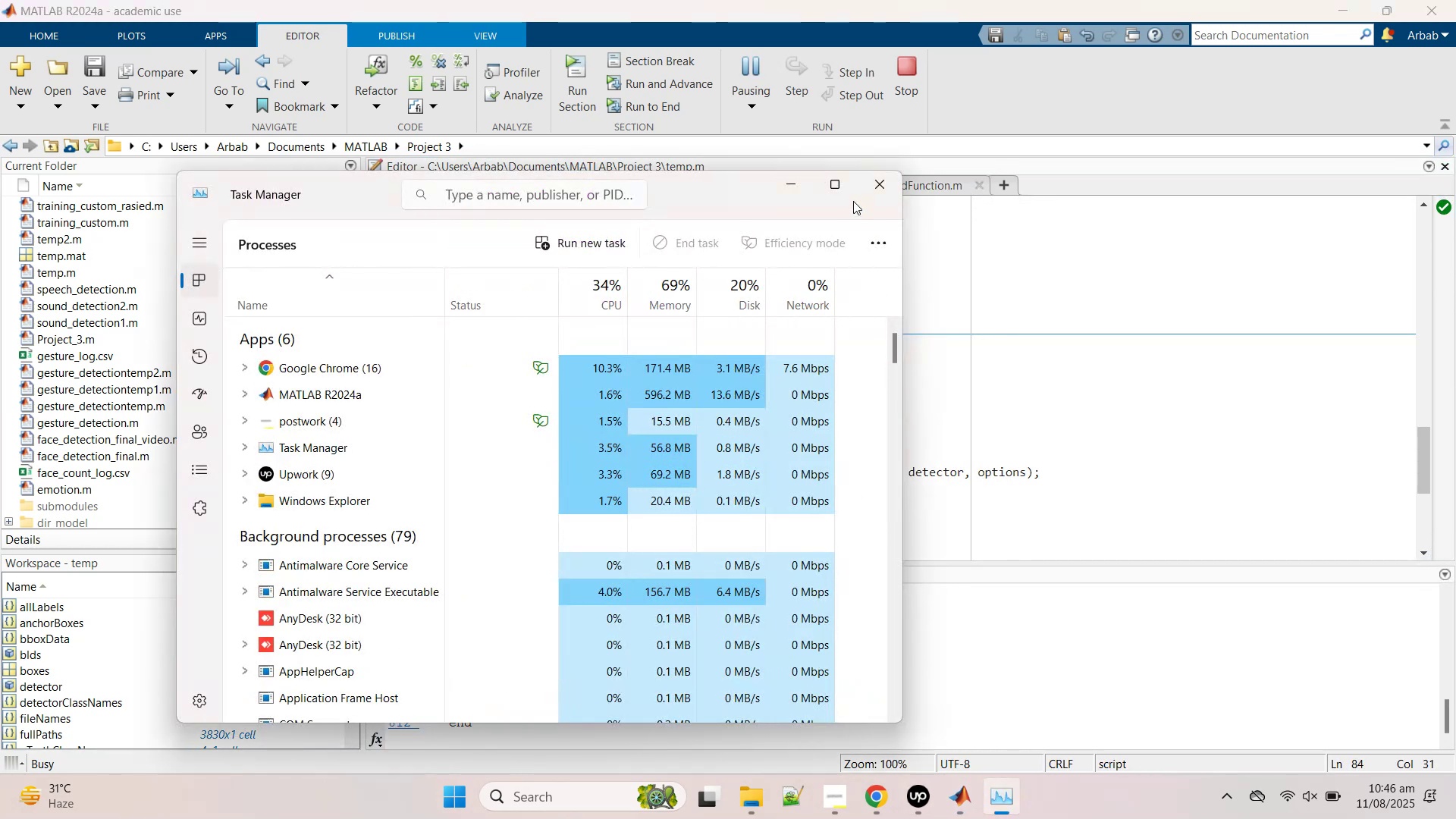 
scroll: coordinate [832, 457], scroll_direction: down, amount: 1.0
 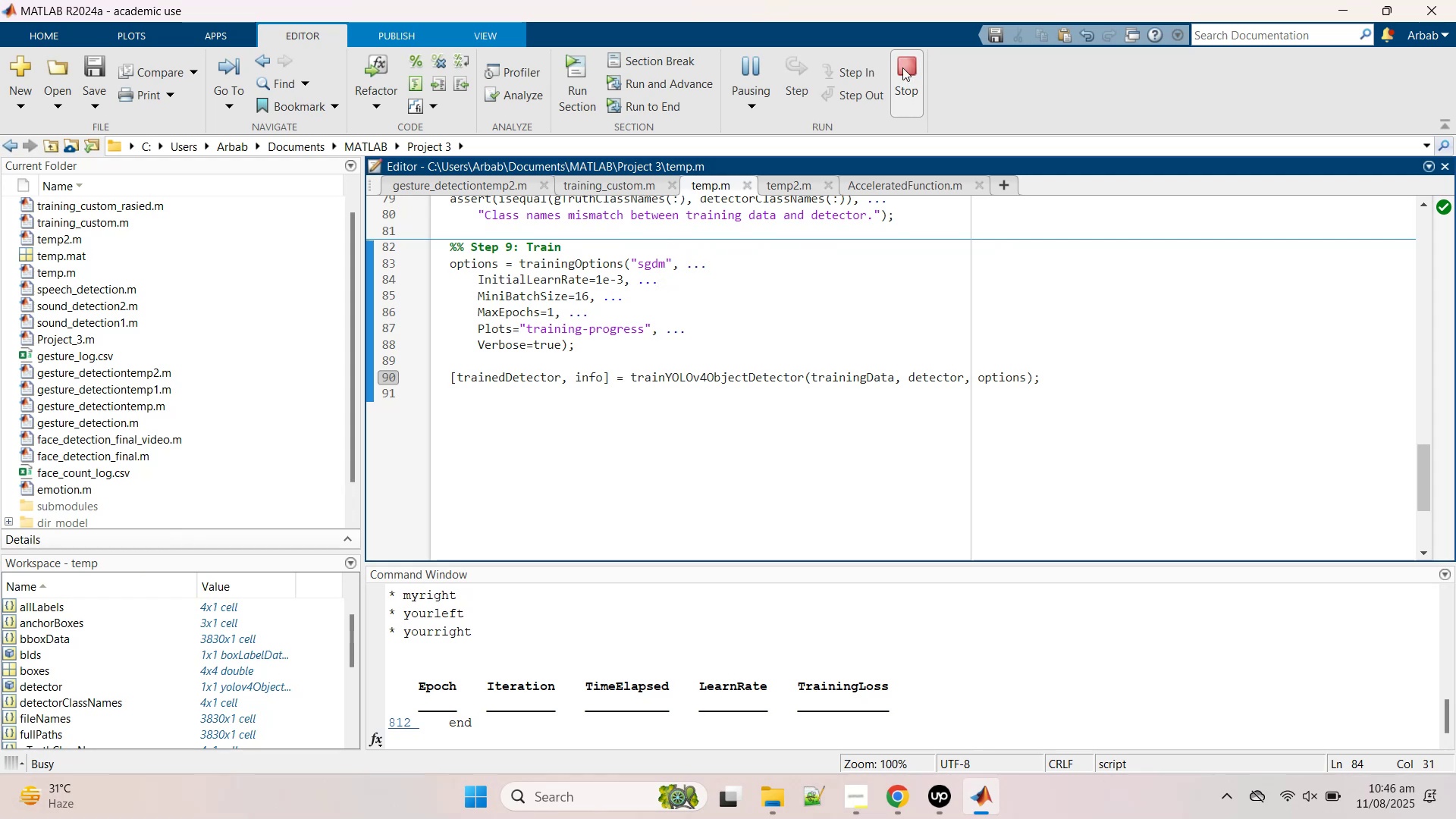 
left_click([902, 67])
 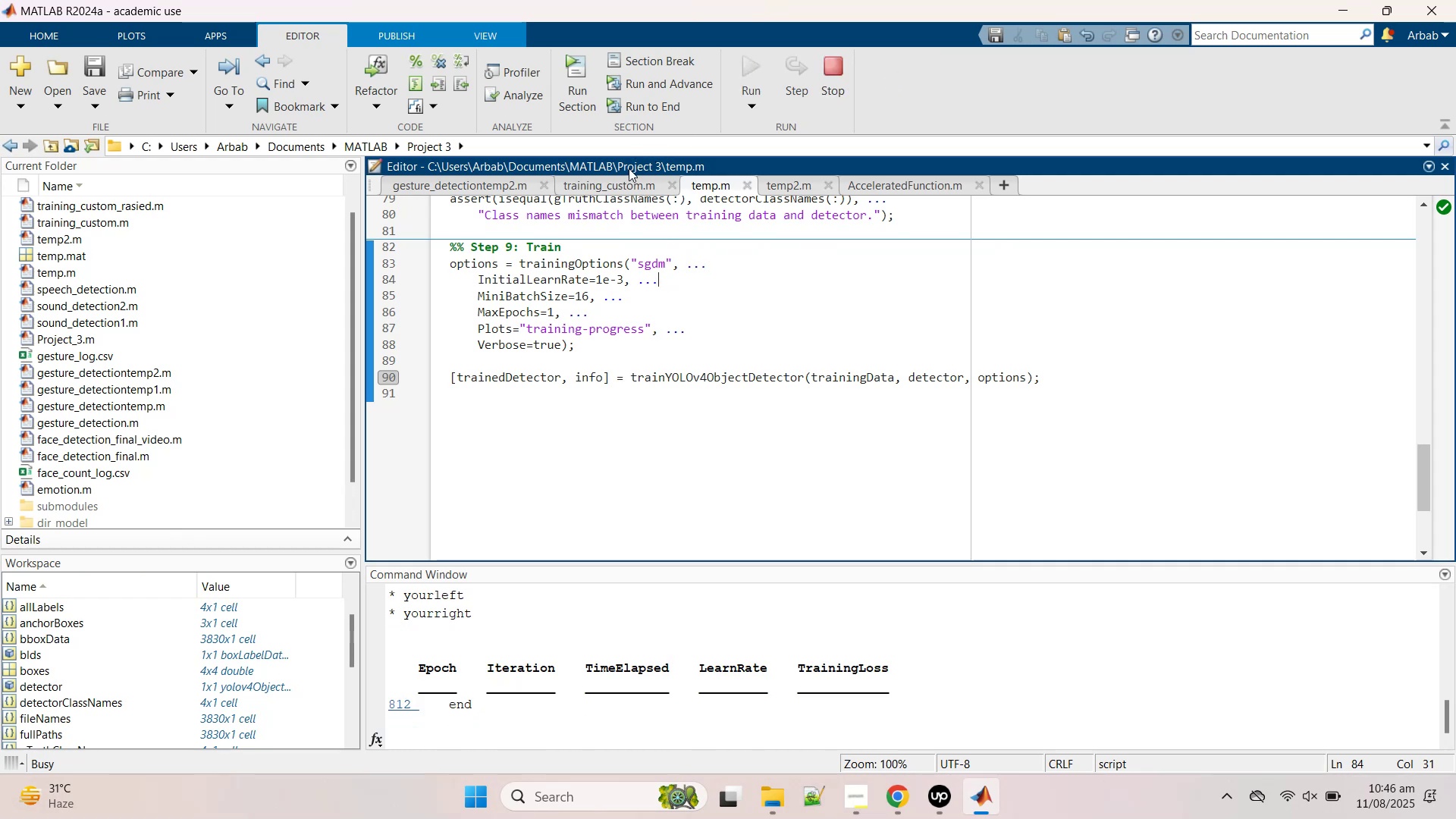 
left_click([620, 185])
 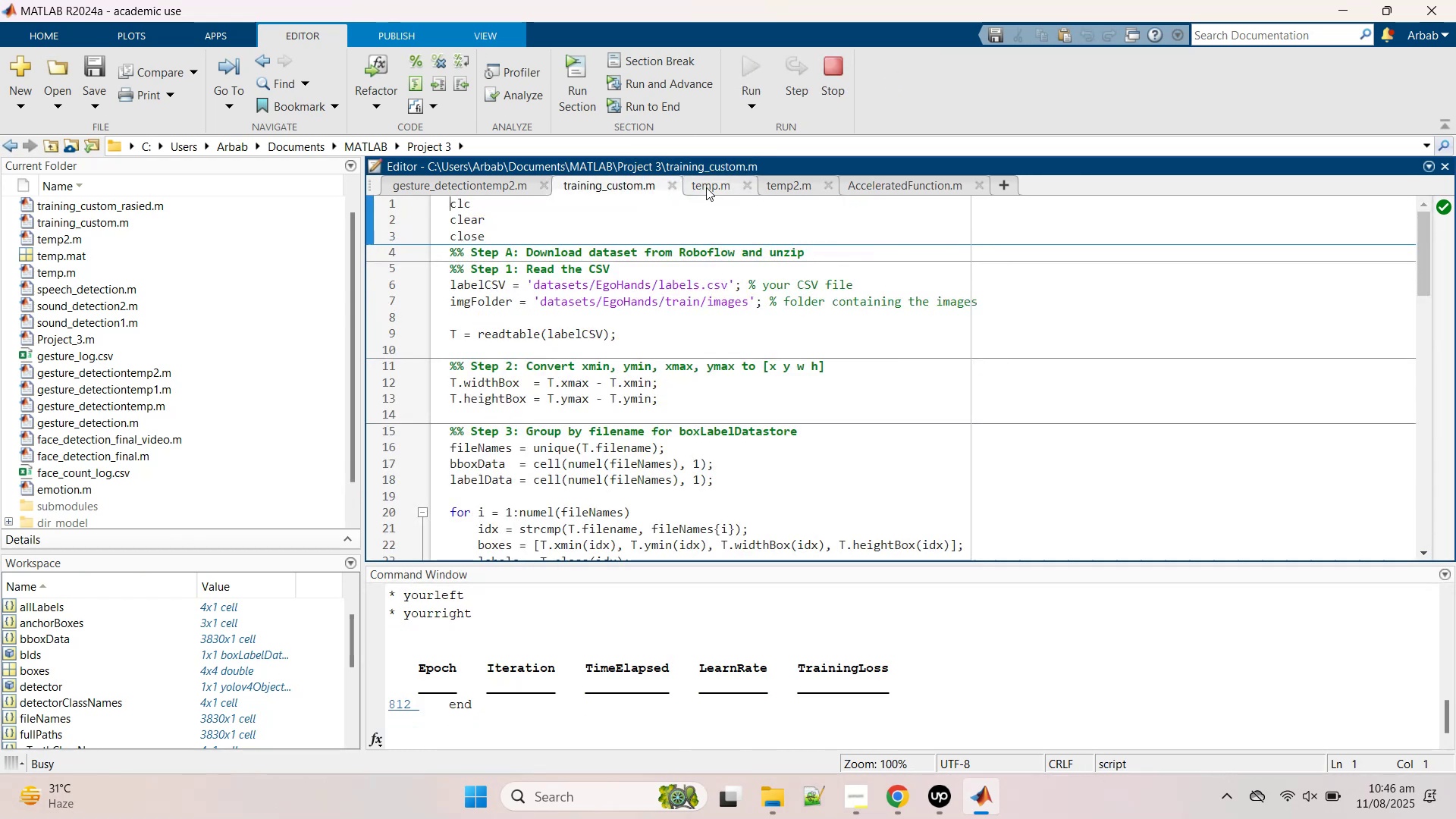 
left_click([706, 187])
 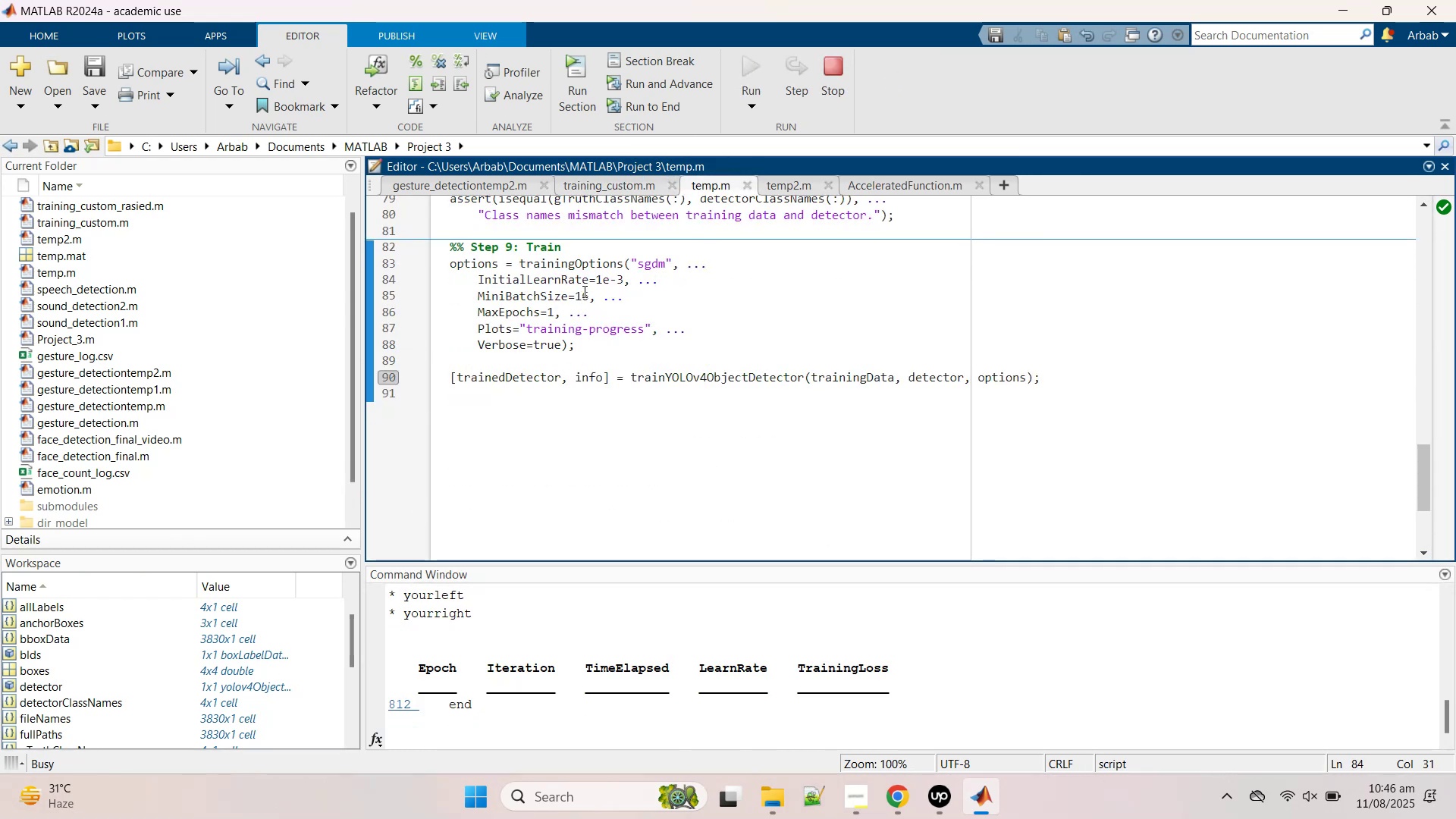 
left_click([588, 296])
 